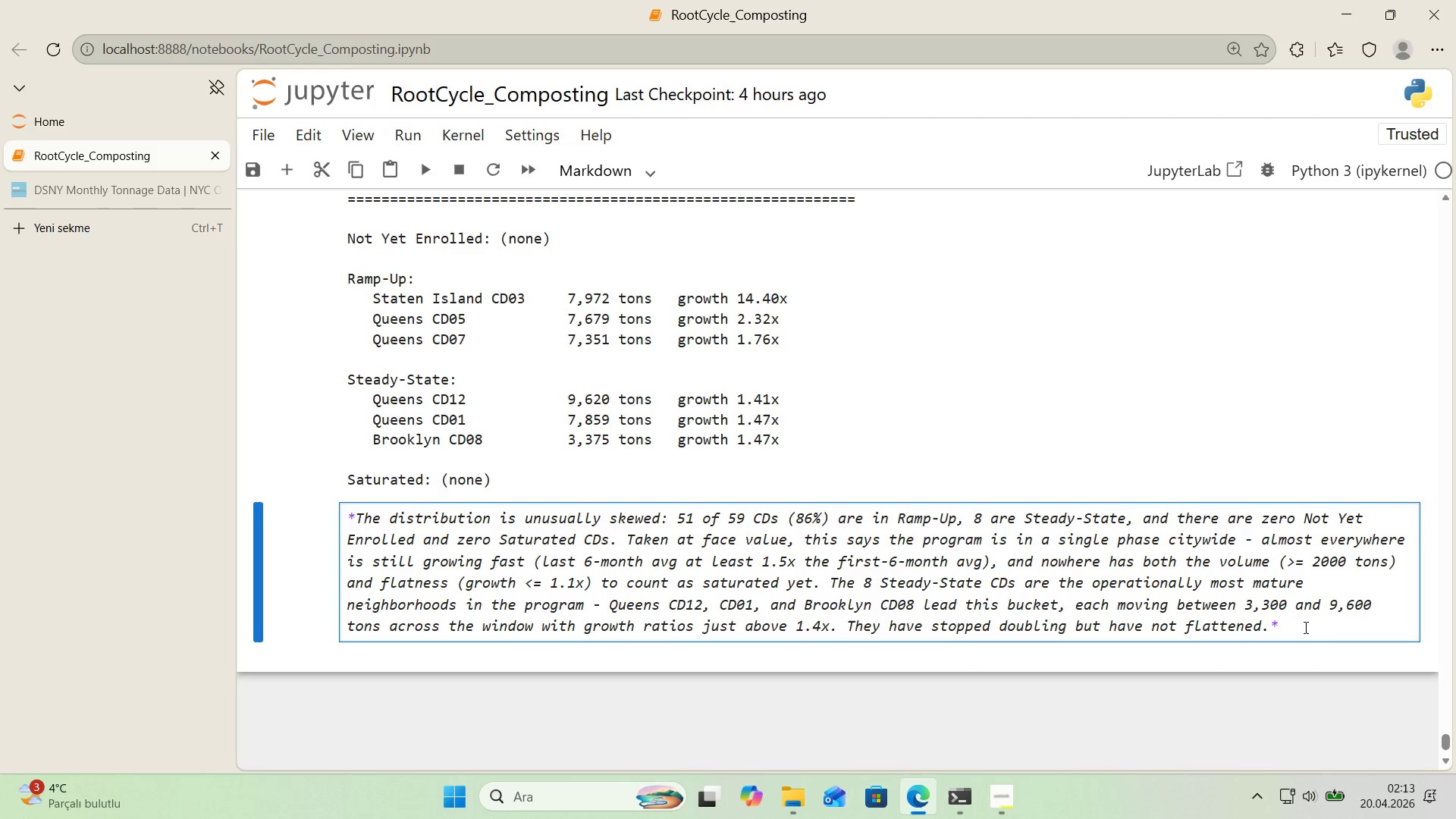 
left_click([1345, 620])
 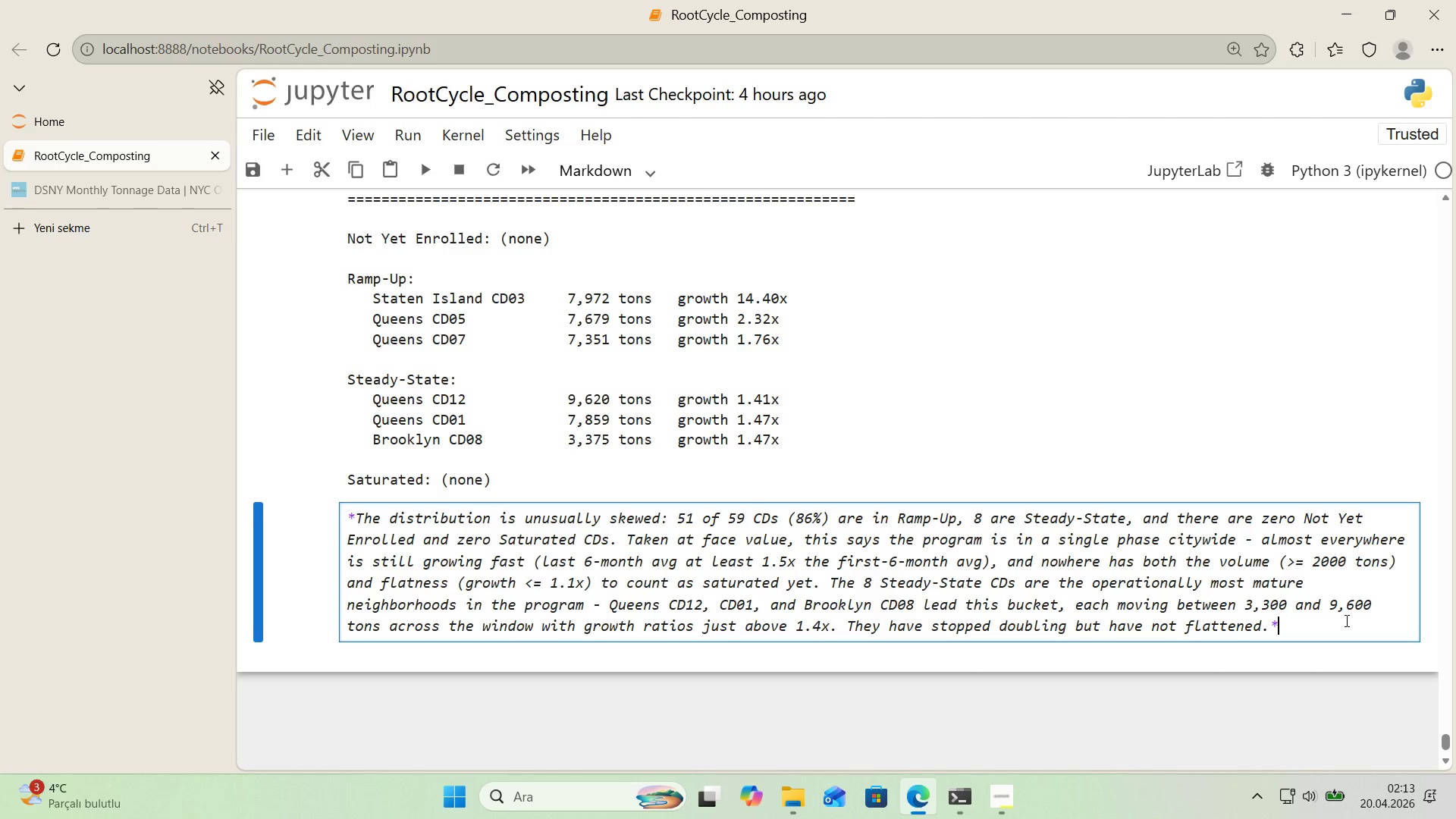 
key(Enter)
 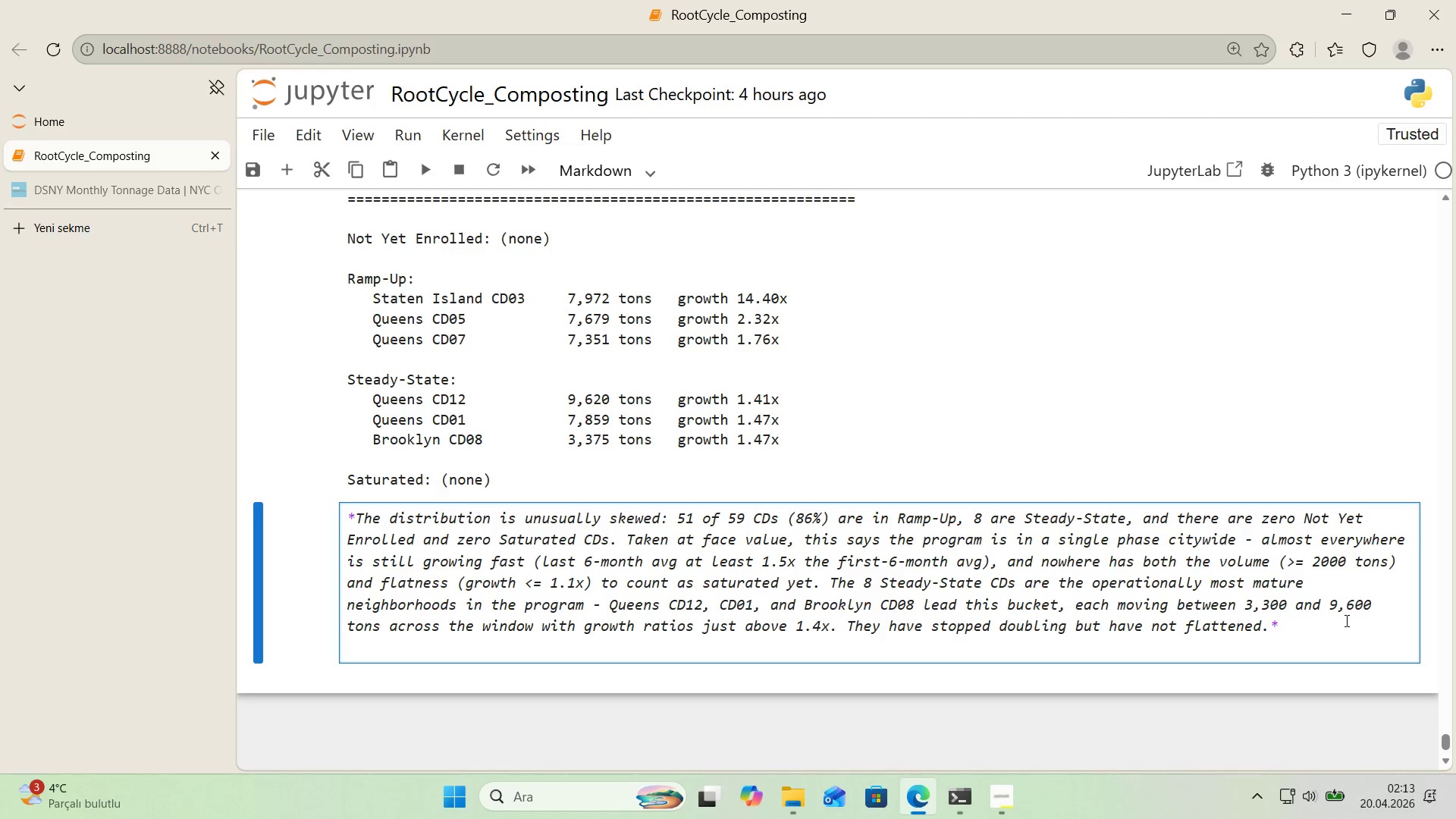 
key(Enter)
 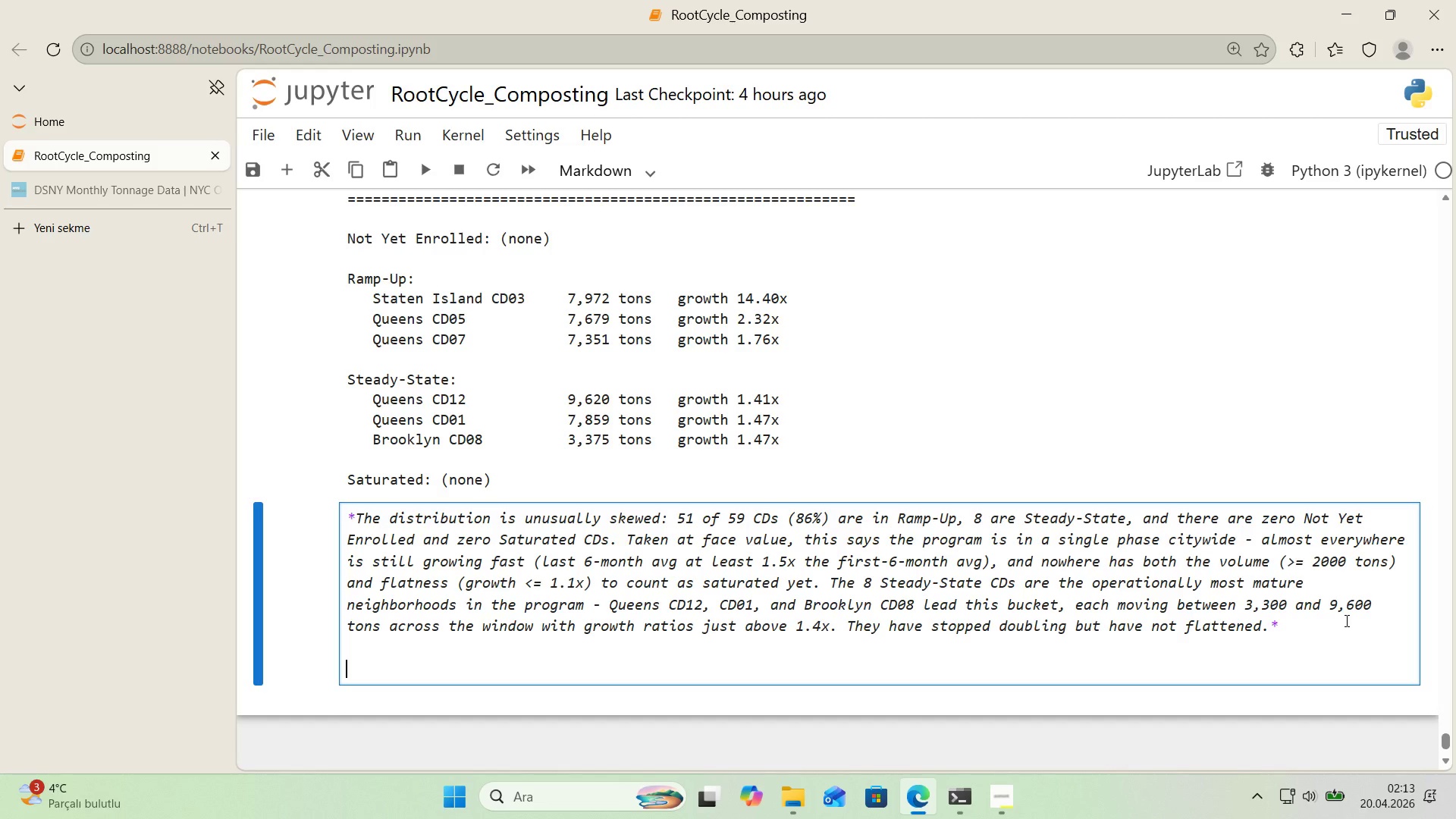 
type(**Impl'cat'on.**)
 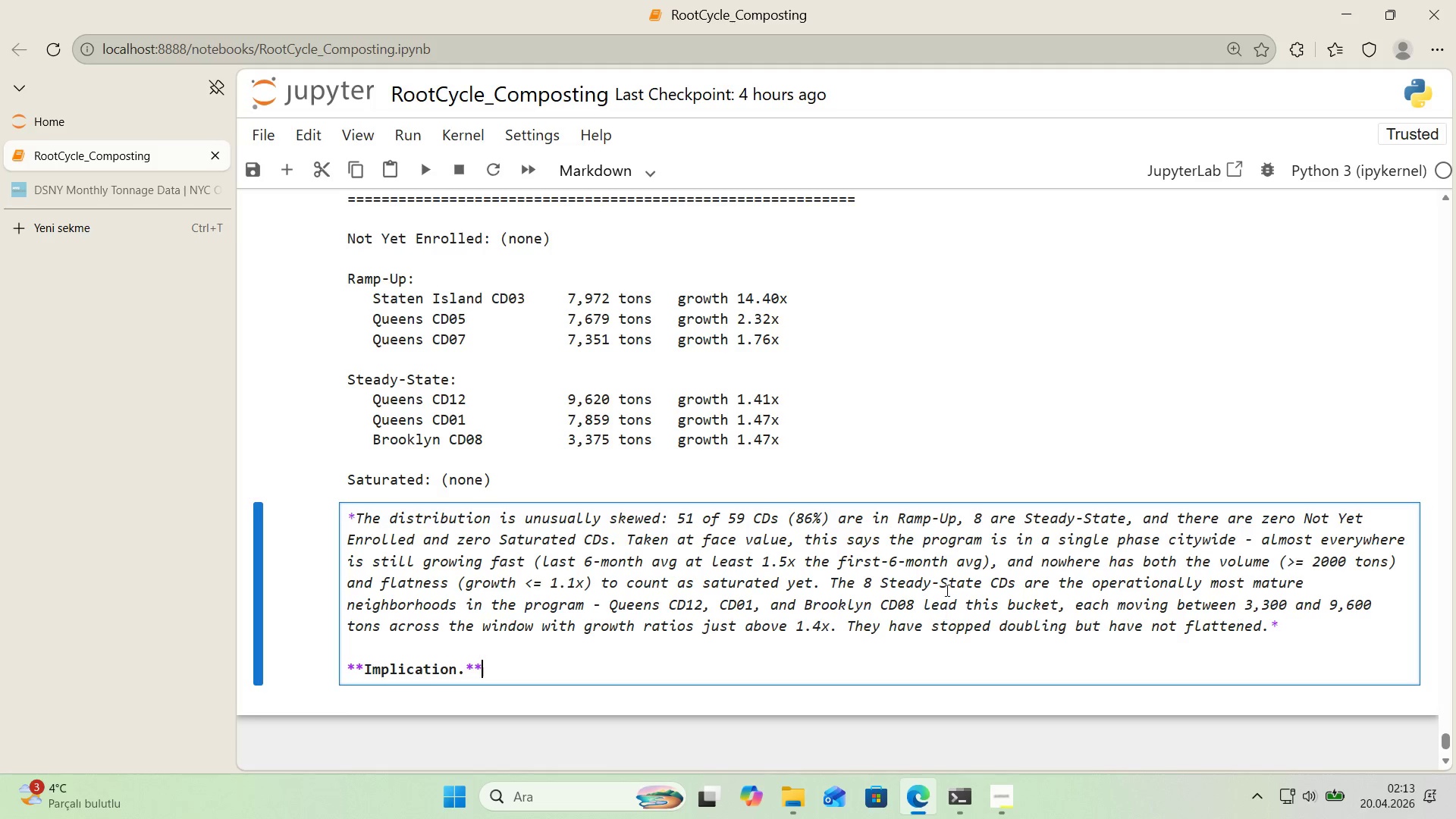 
key(Space)
 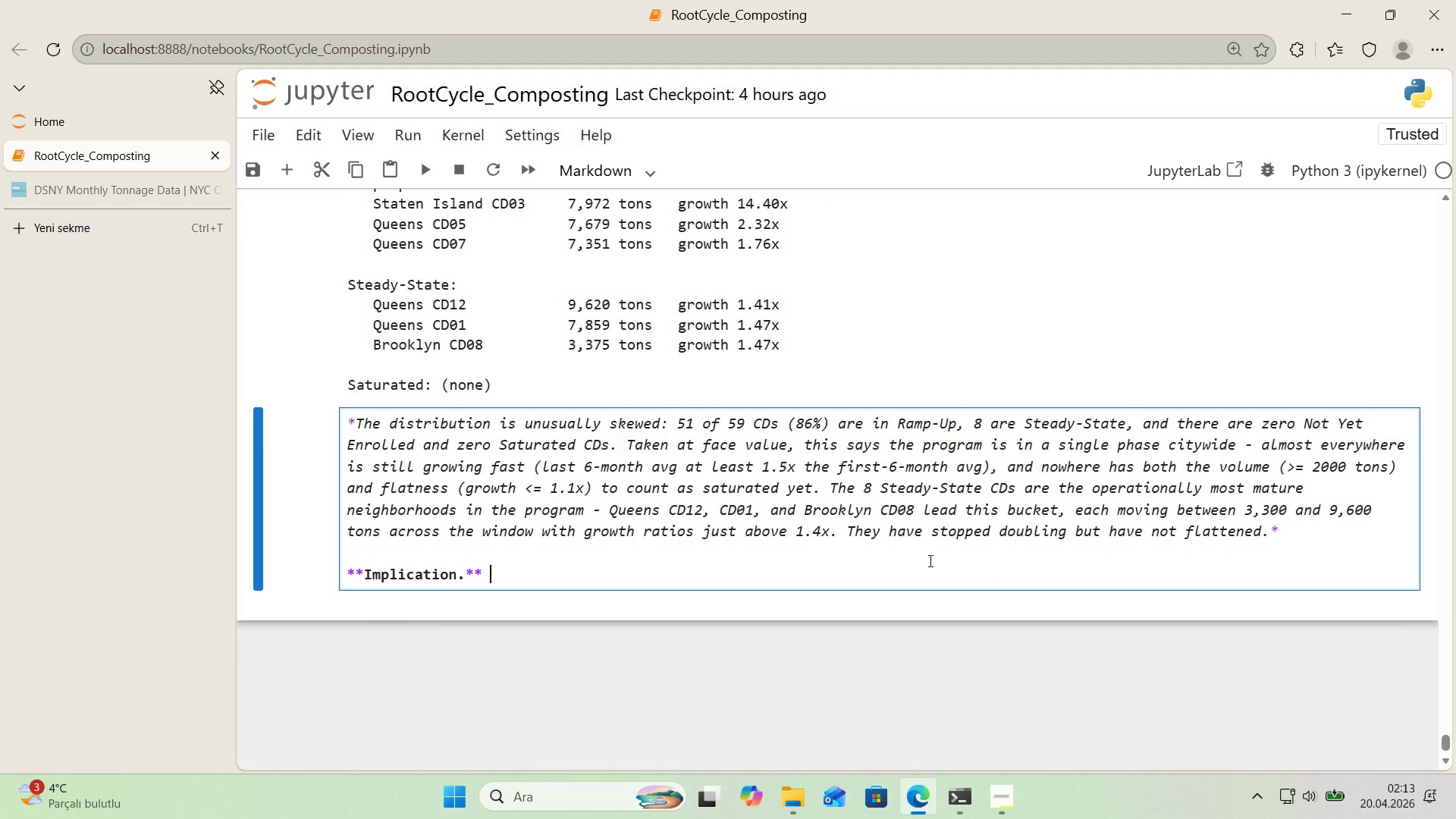 
scroll: coordinate [929, 560], scroll_direction: down, amount: 1.0
 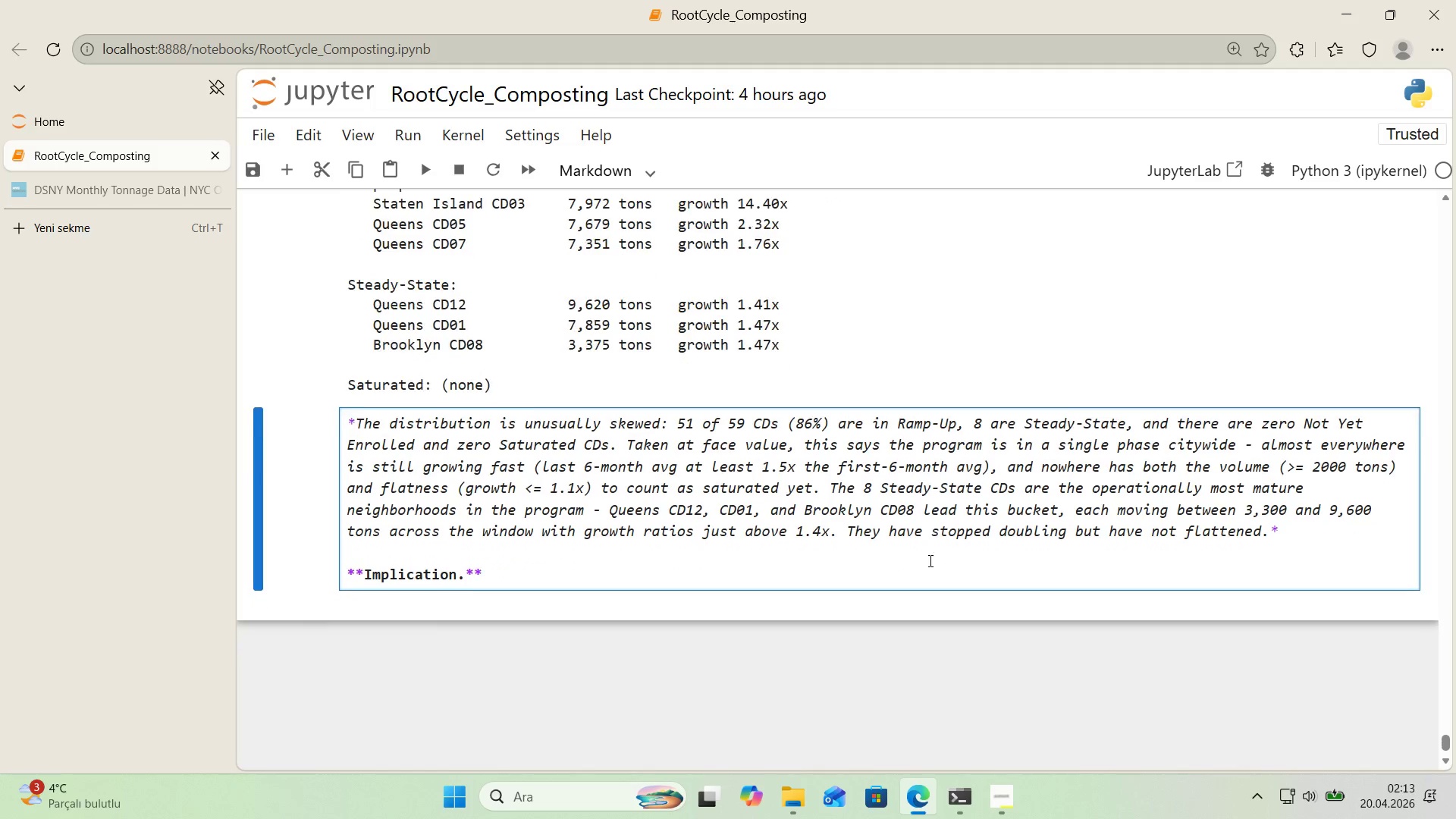 
type(The ``)
 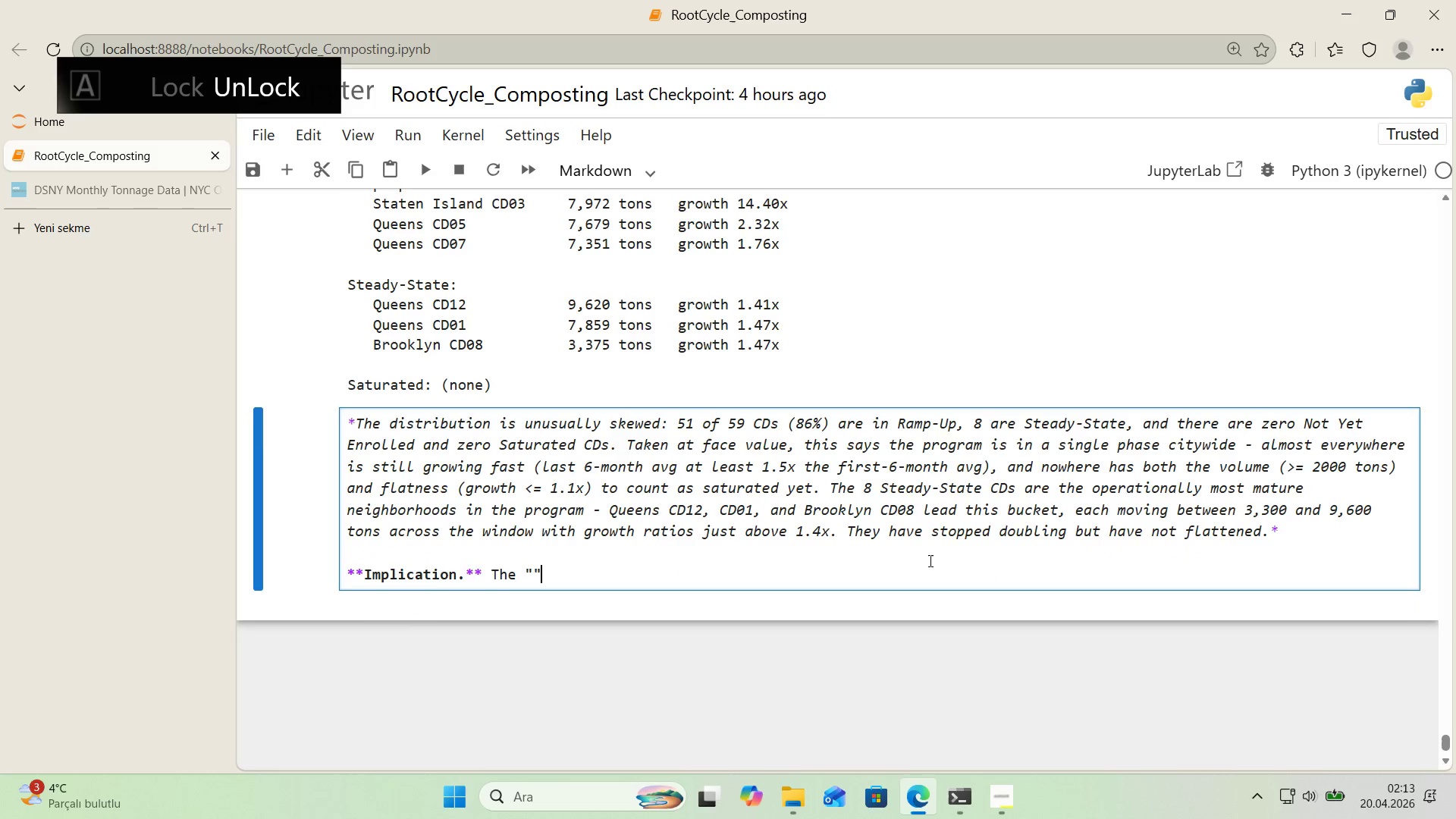 
key(ArrowLeft)
 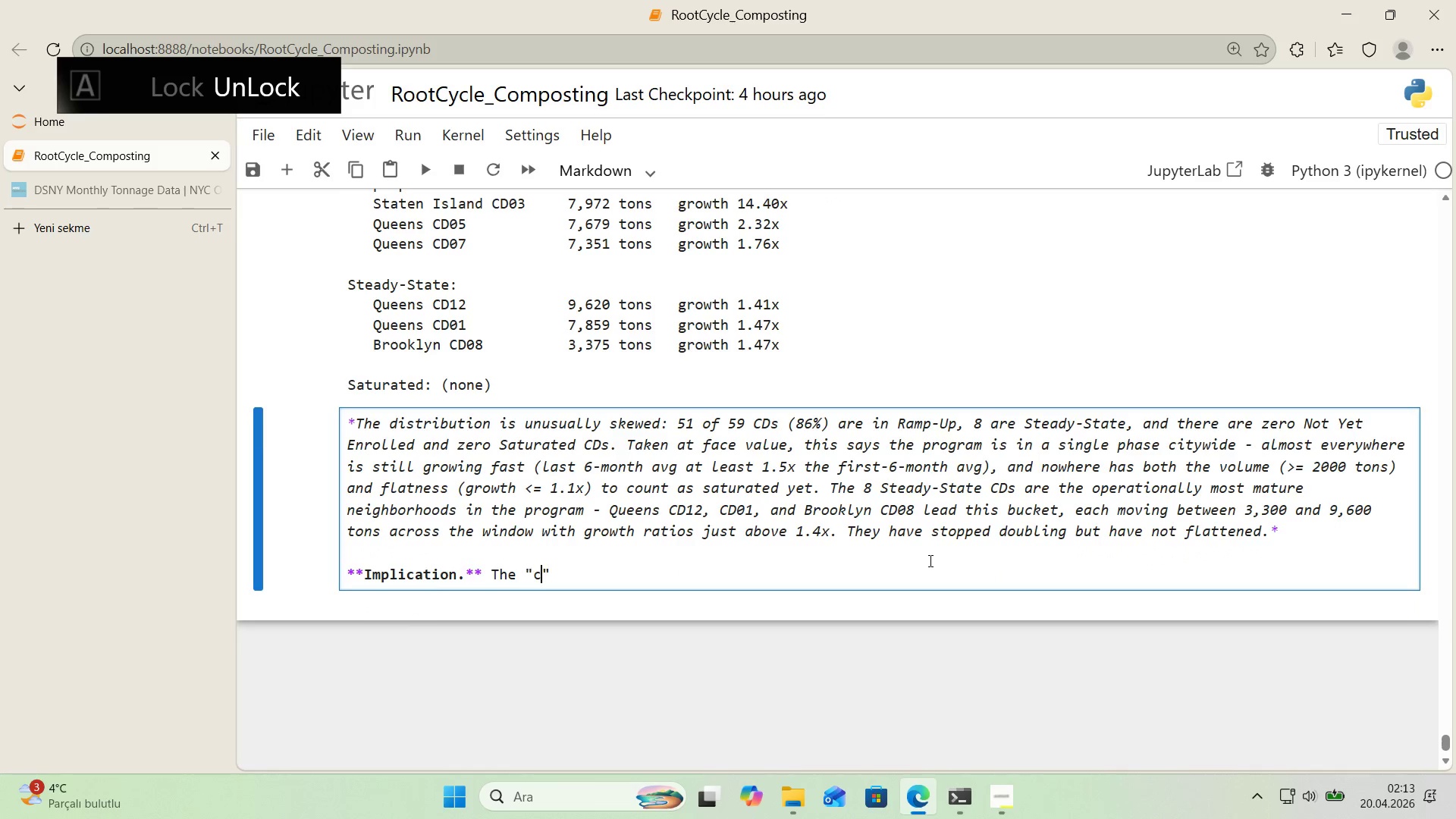 
type(choose CDs 'n the r'ght l'fecycle stage)
 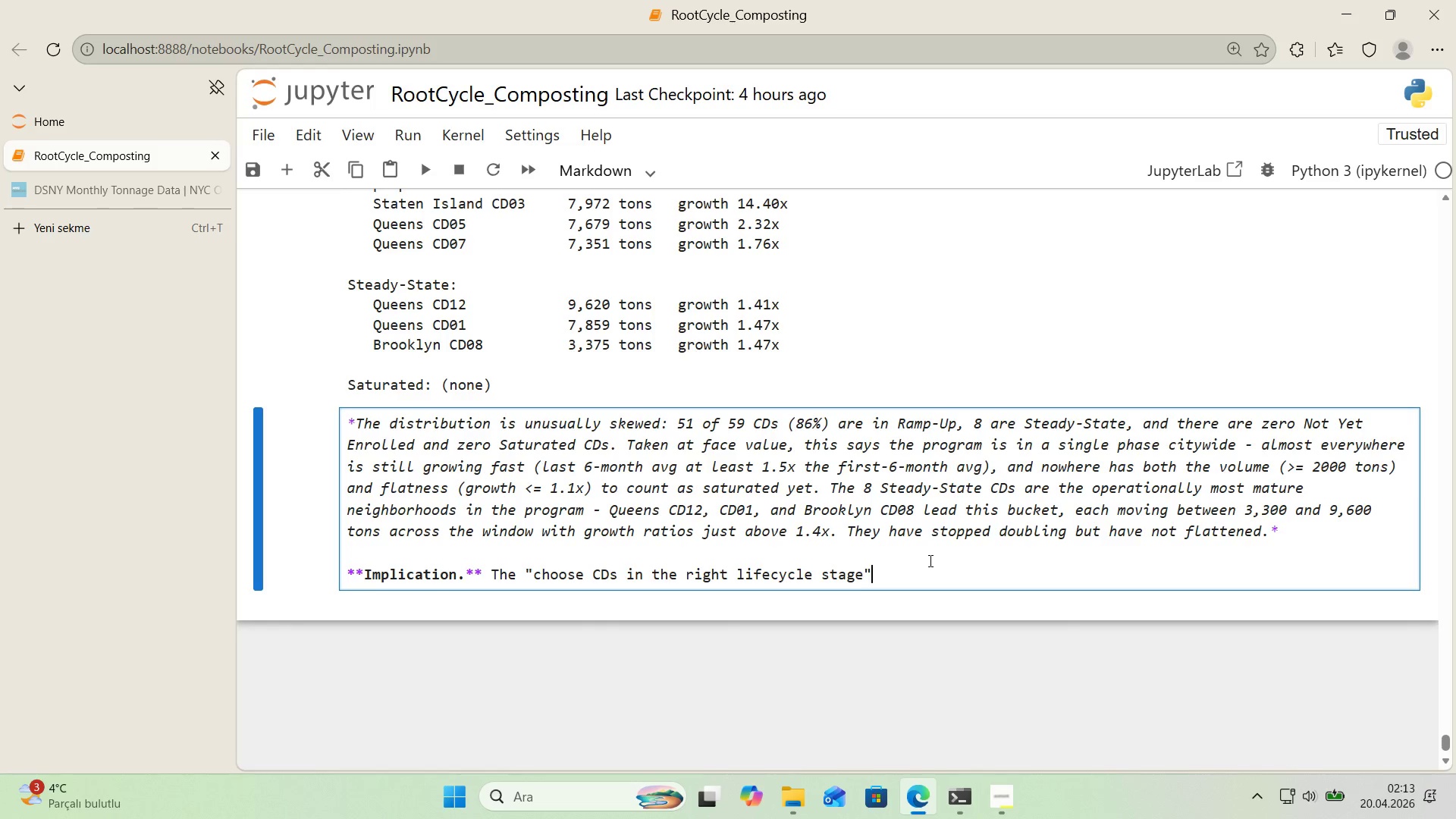 
key(ArrowRight)
 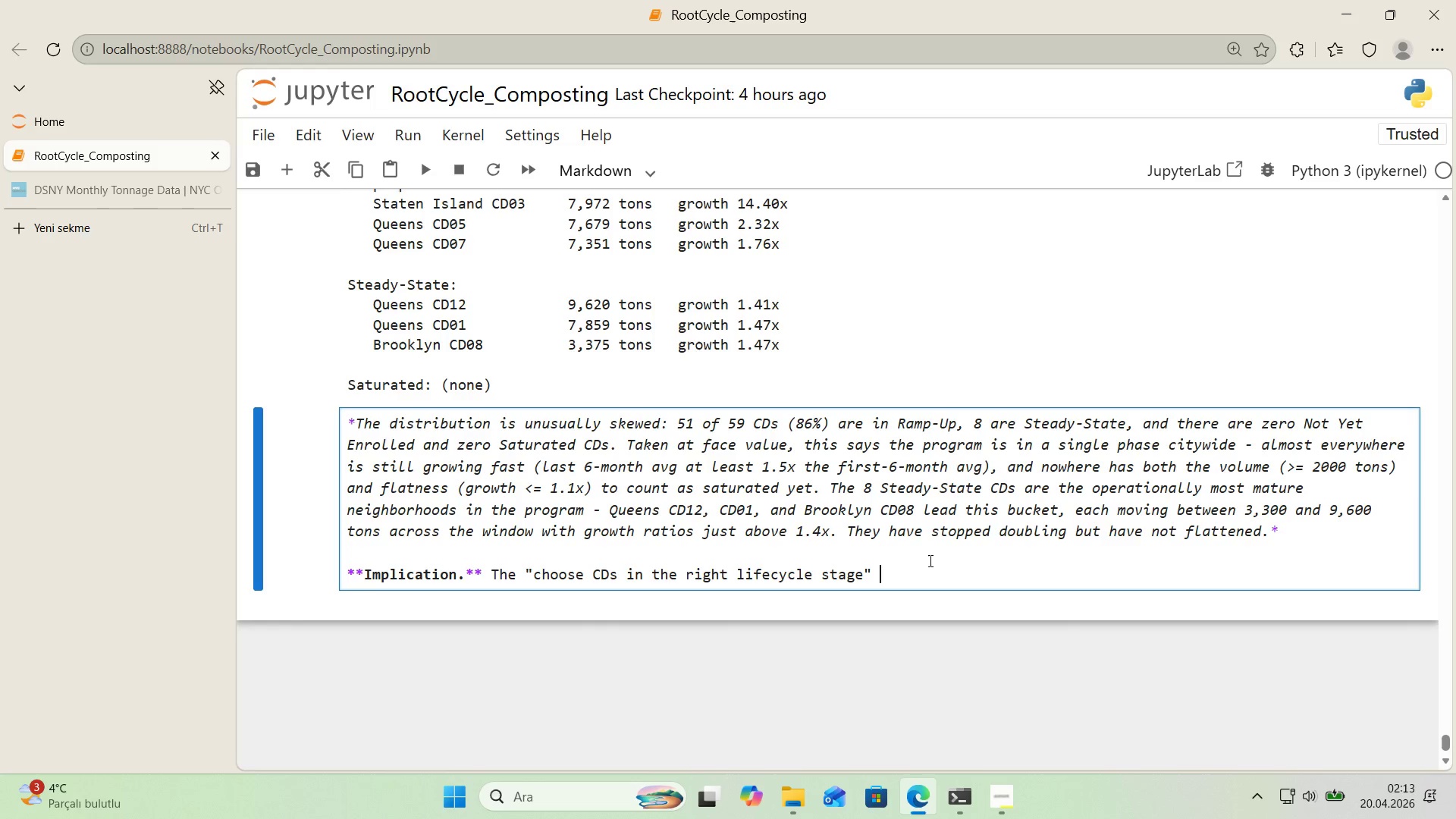 
type( fram'ng the r')
key(Backspace)
key(Backspace)
key(Backspace)
type( br'ef ;n)
key(Backspace)
key(Backspace)
key(Backspace)
type( 'mpl'es for b'n placement does not cleanly apply here>a Ramp-Up)
 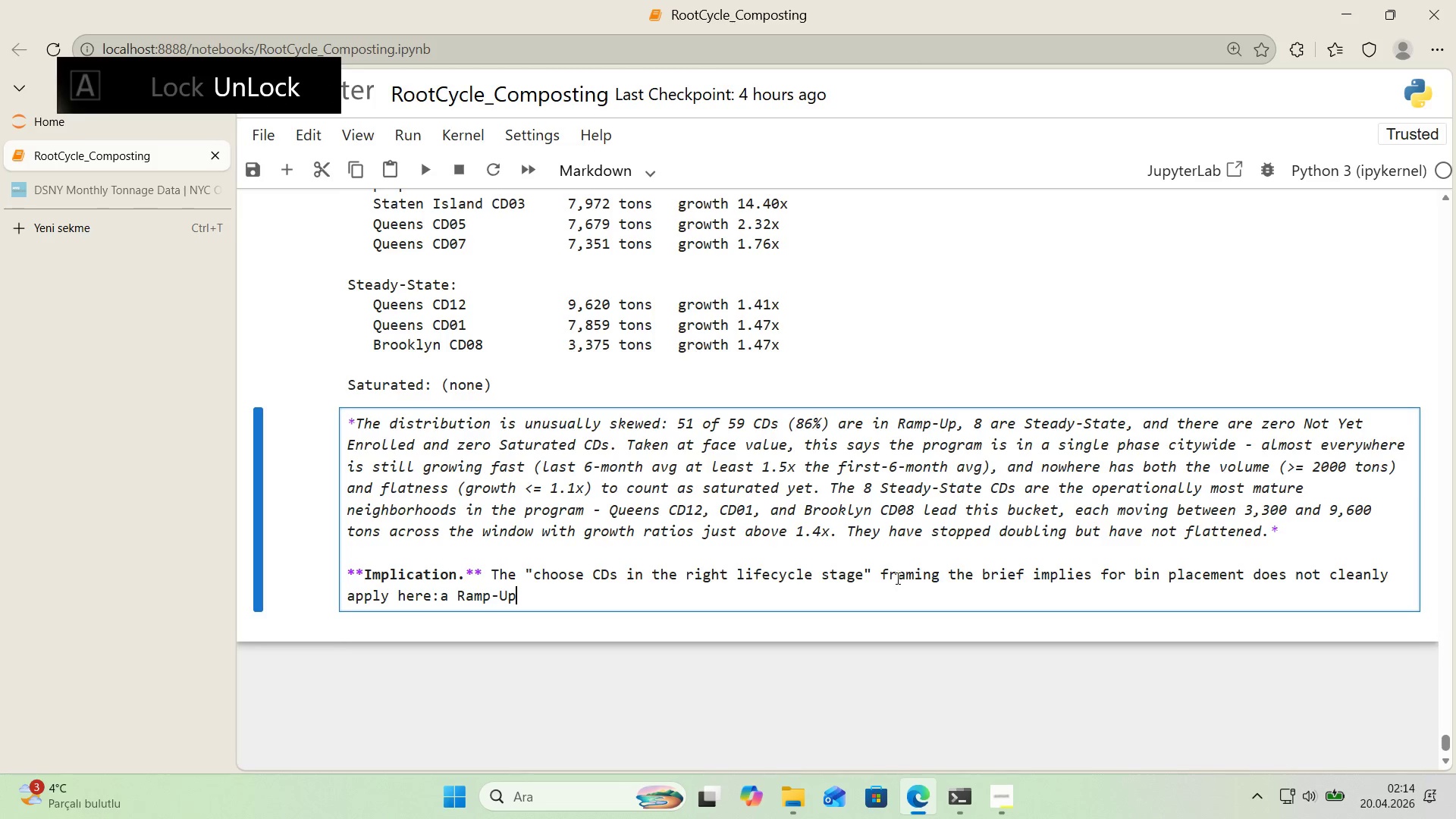 
left_click([444, 595])
 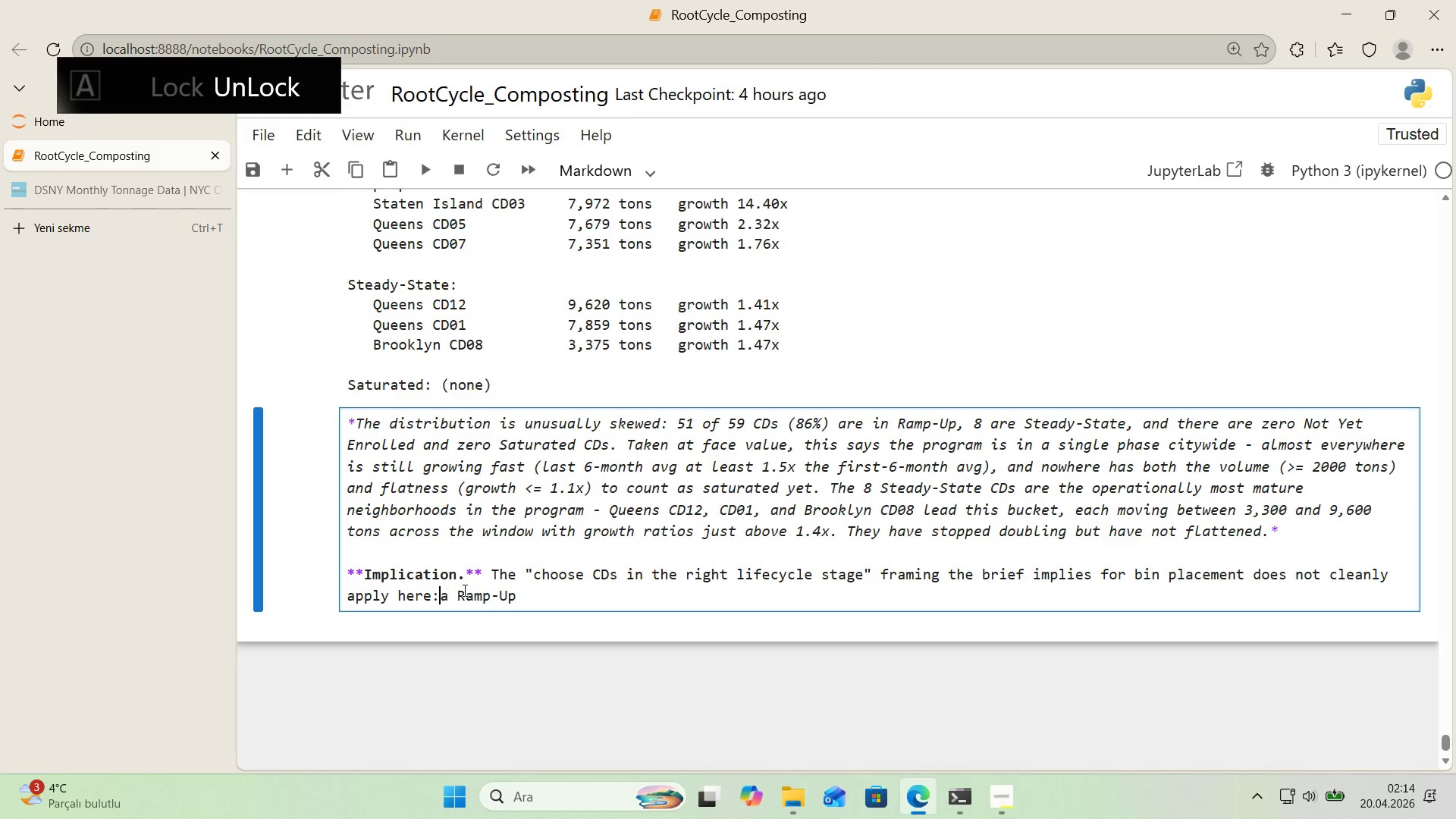 
key(Space)
 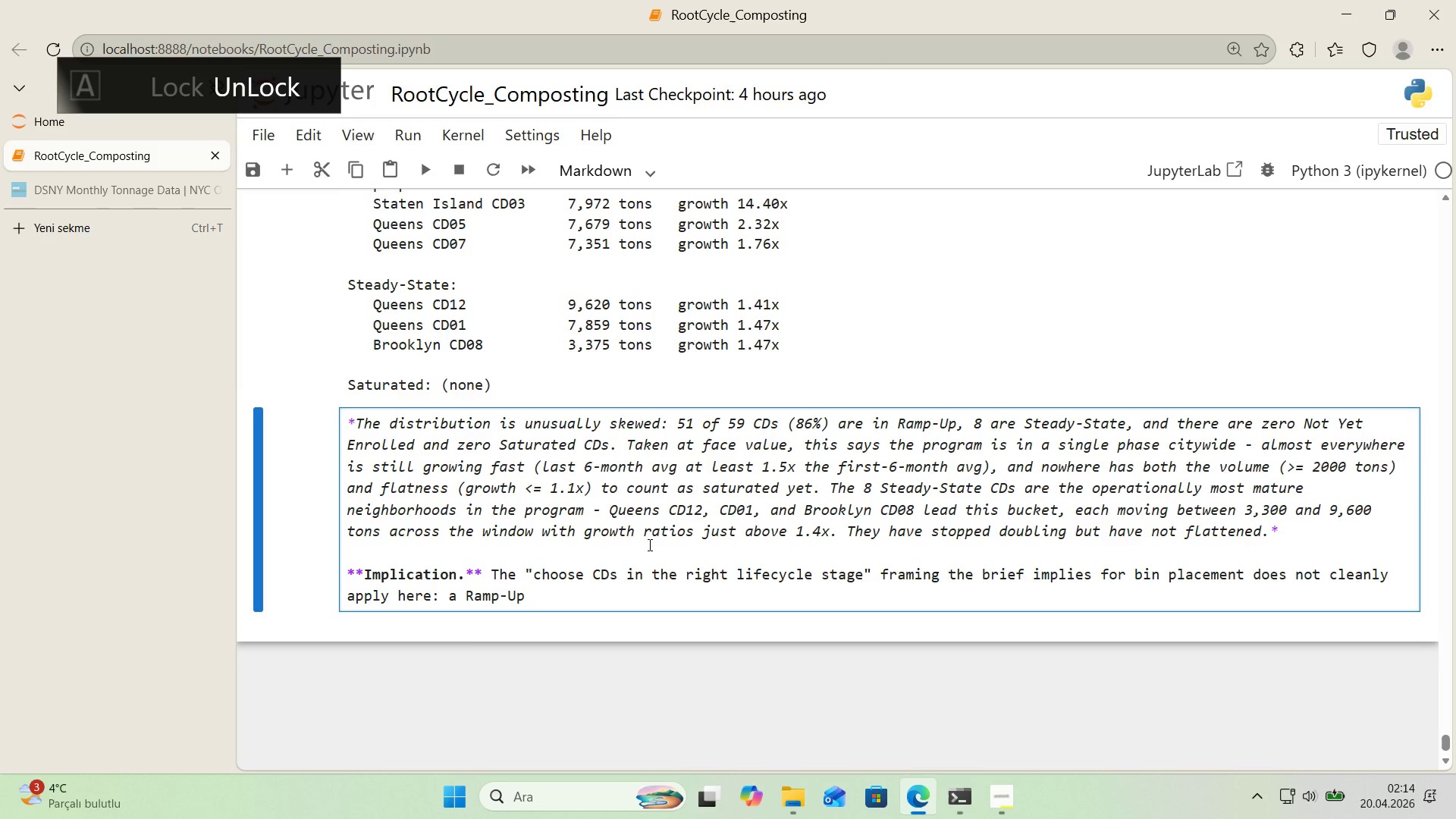 
key(ArrowRight)
 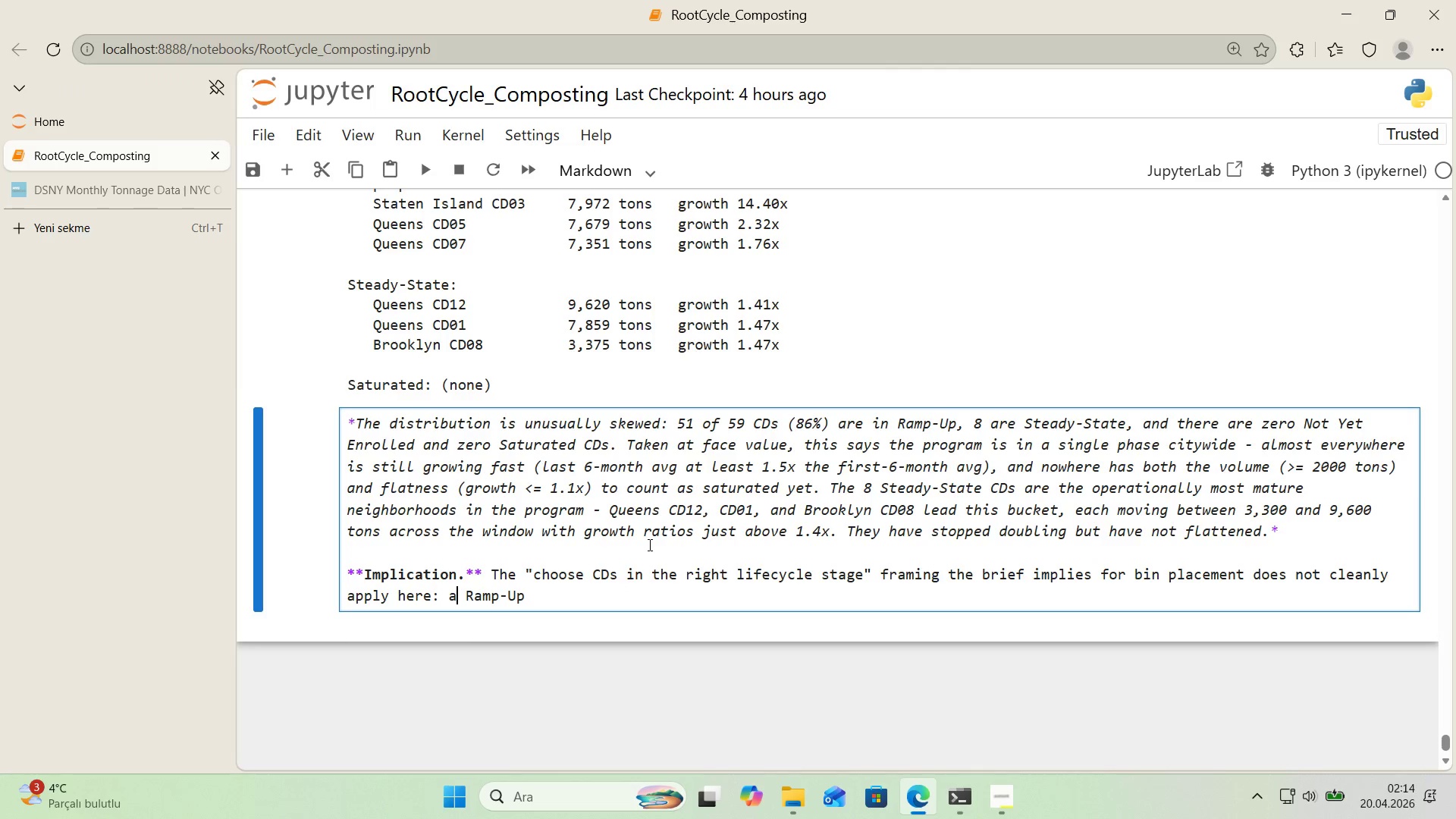 
key(ArrowRight)
 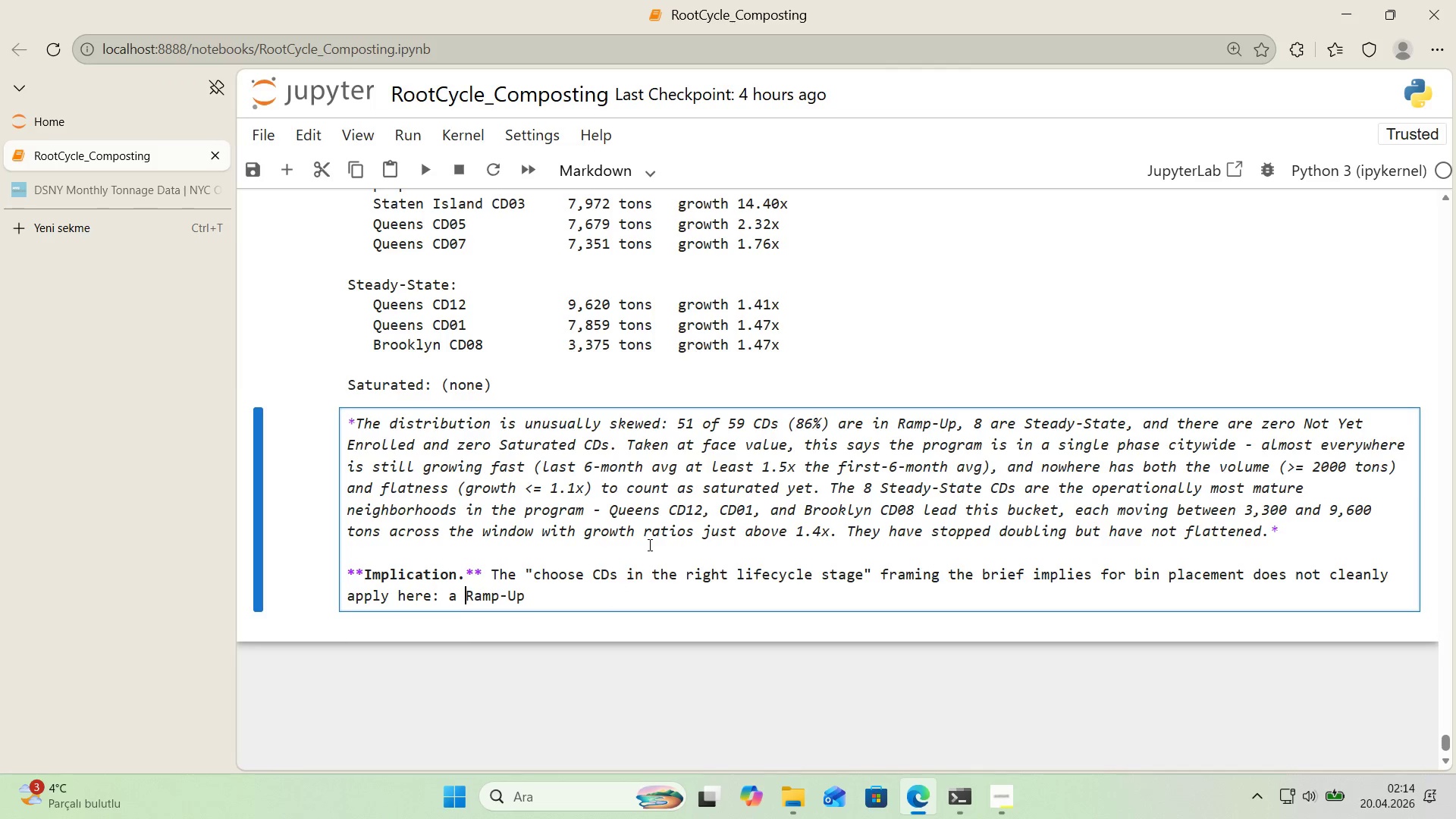 
key(ArrowRight)
 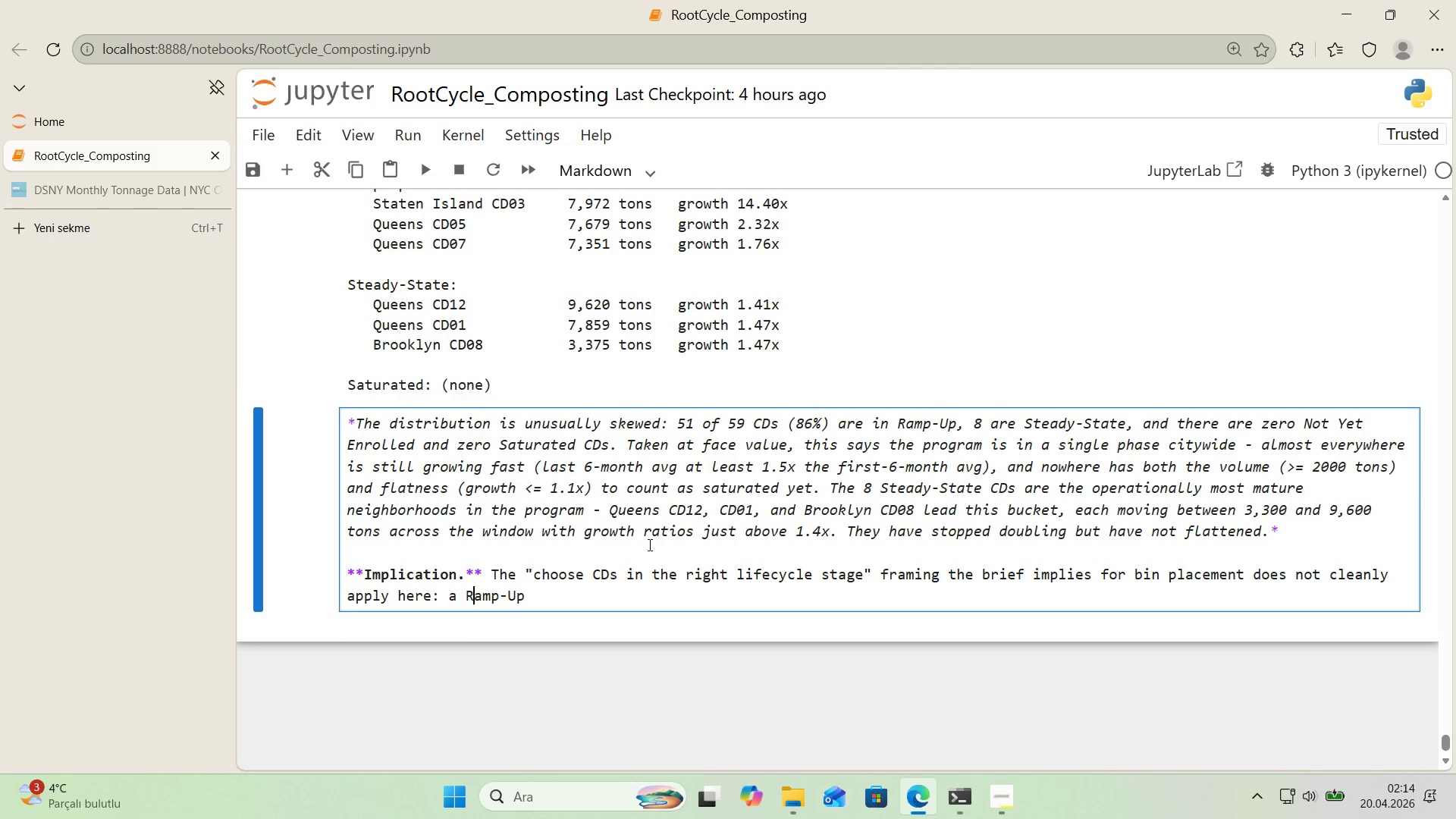 
key(ArrowRight)
 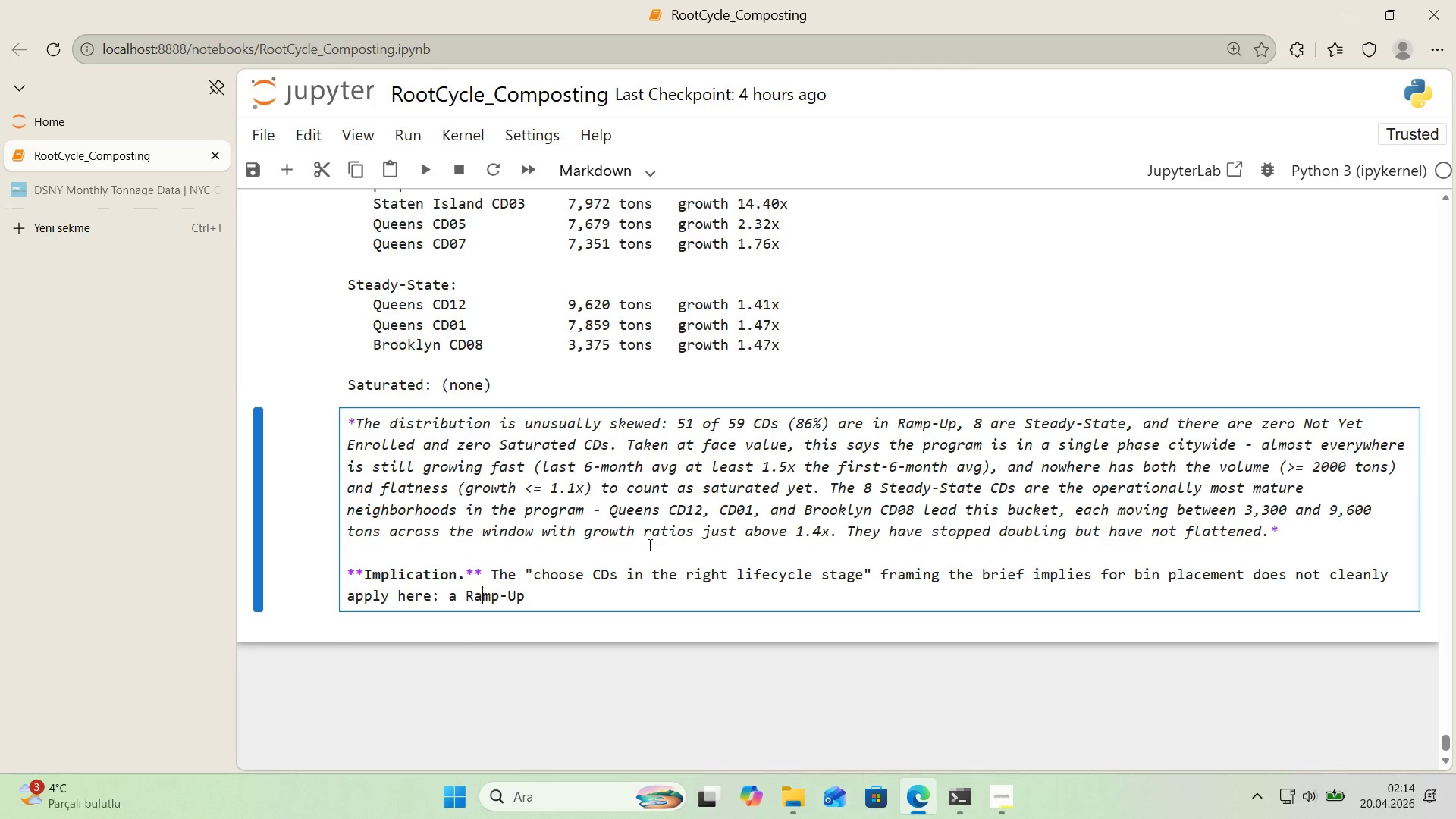 
key(ArrowRight)
 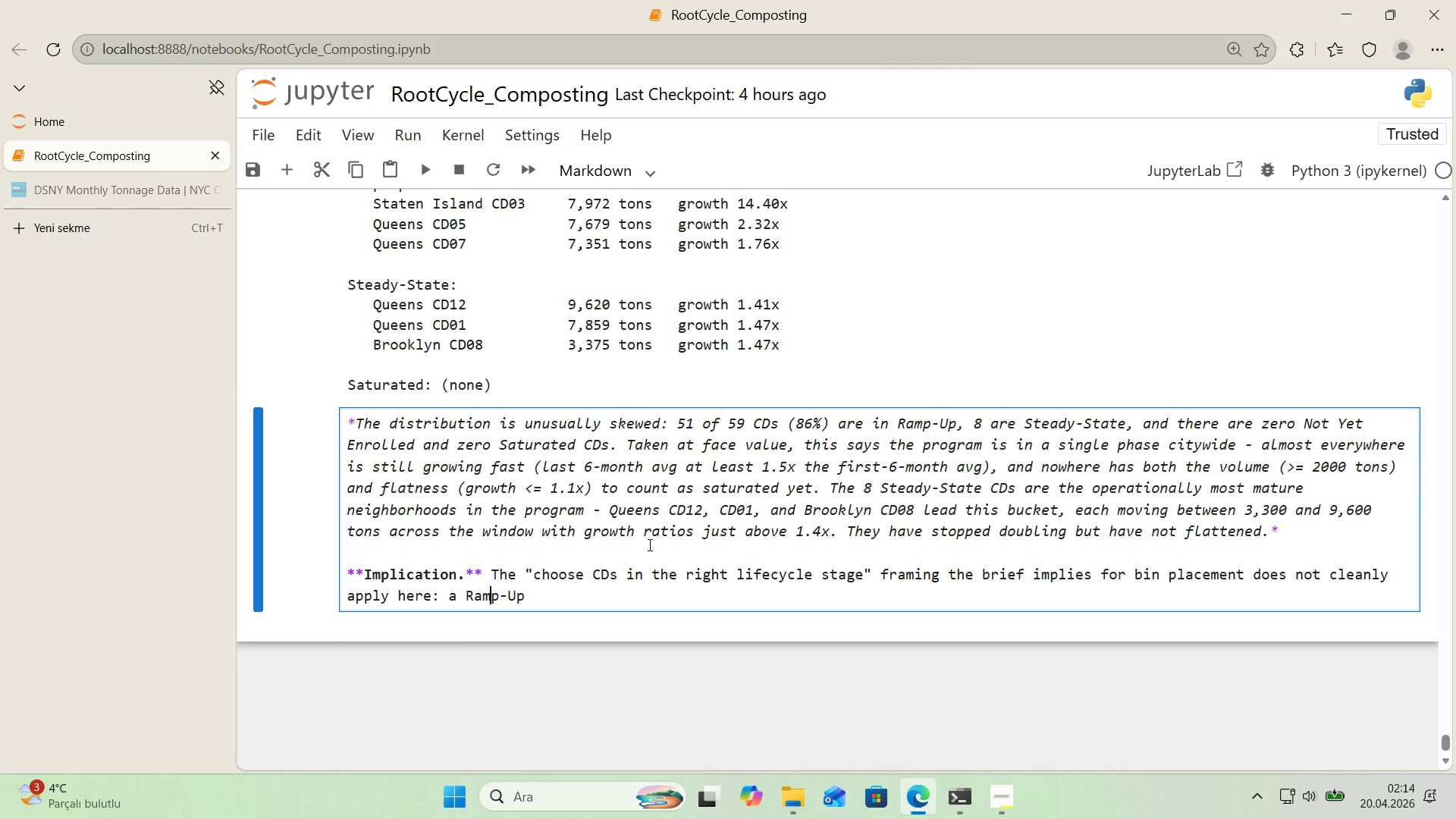 
key(ArrowRight)
 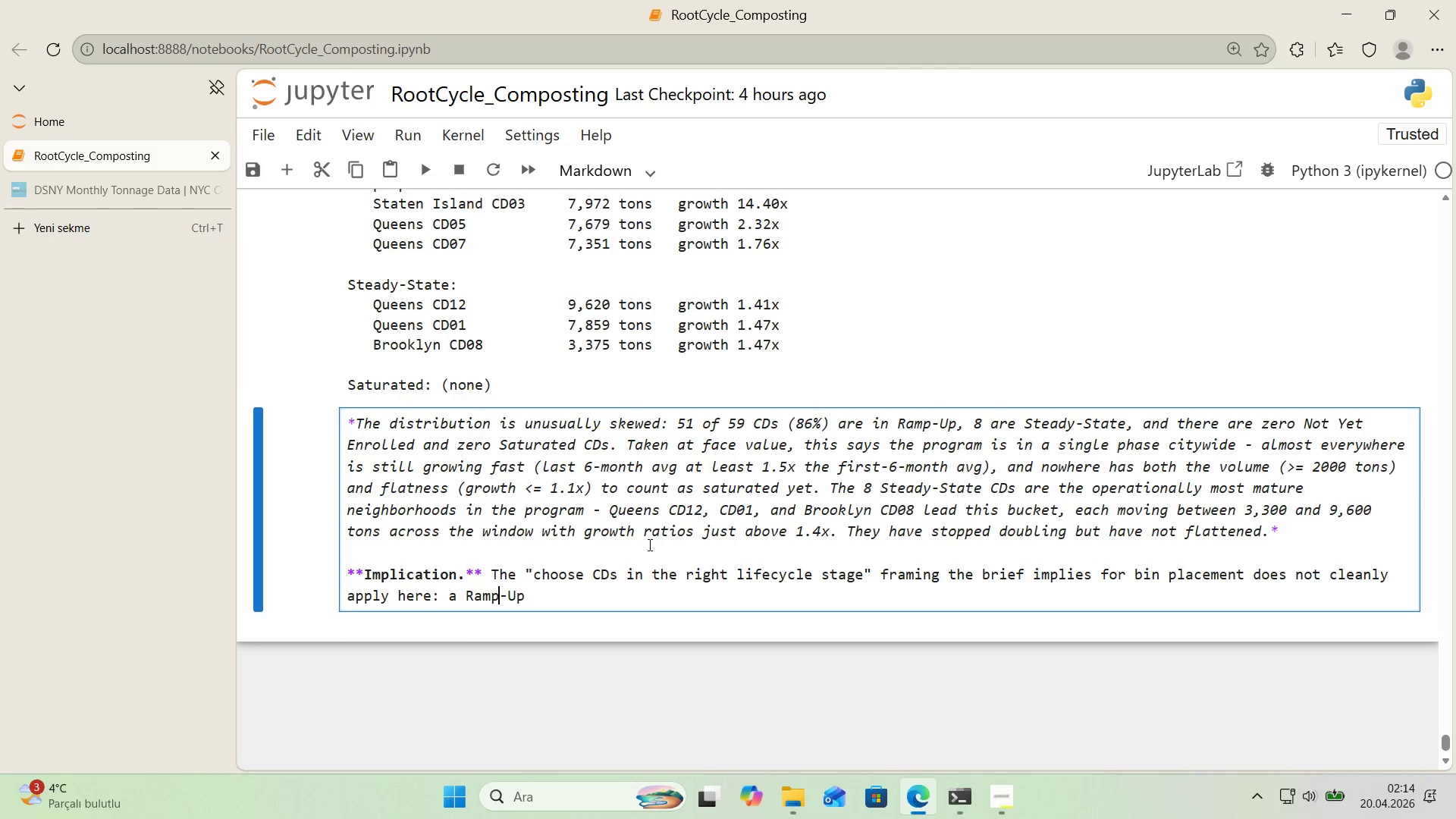 
key(ArrowRight)
 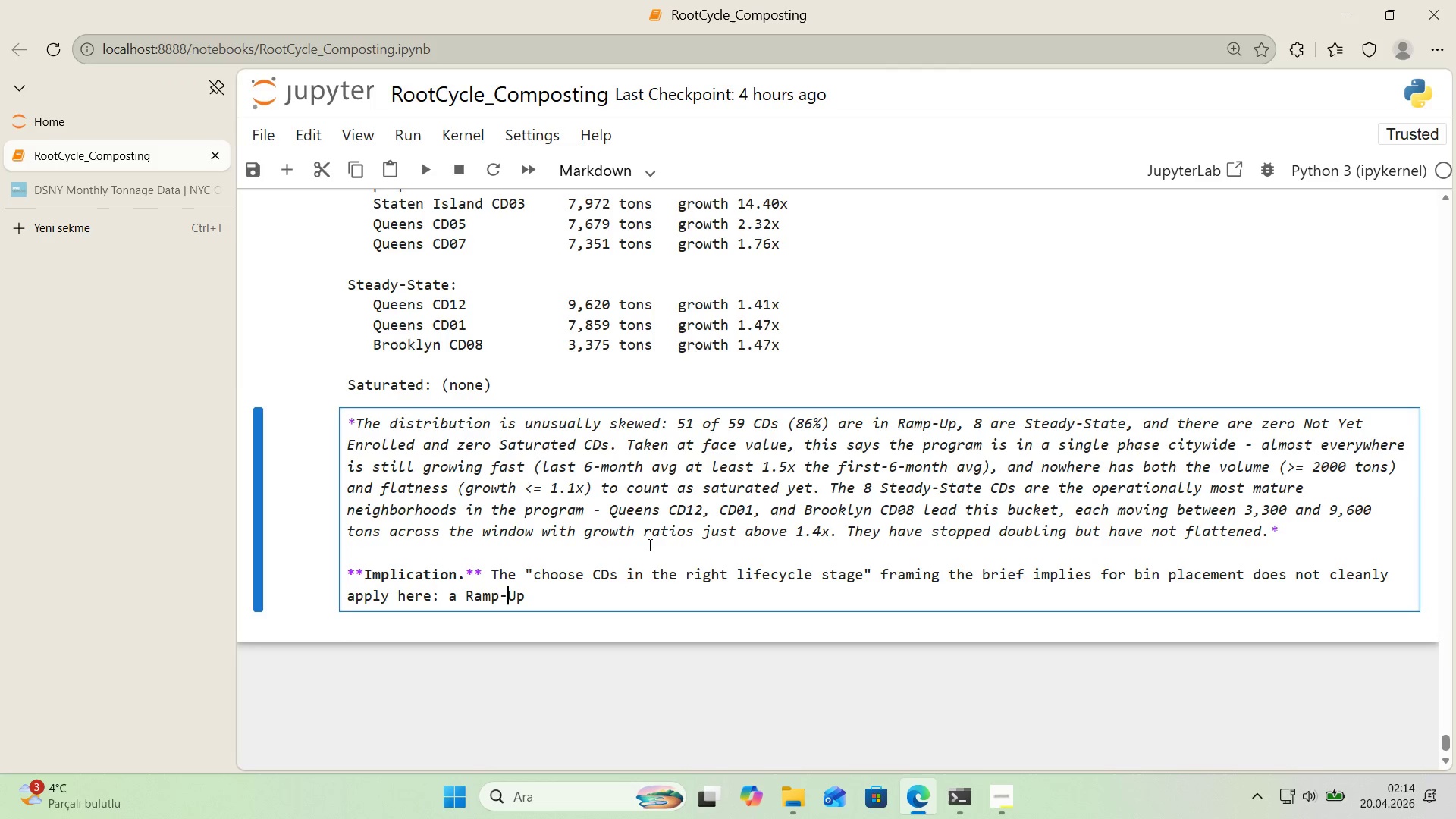 
key(ArrowRight)
 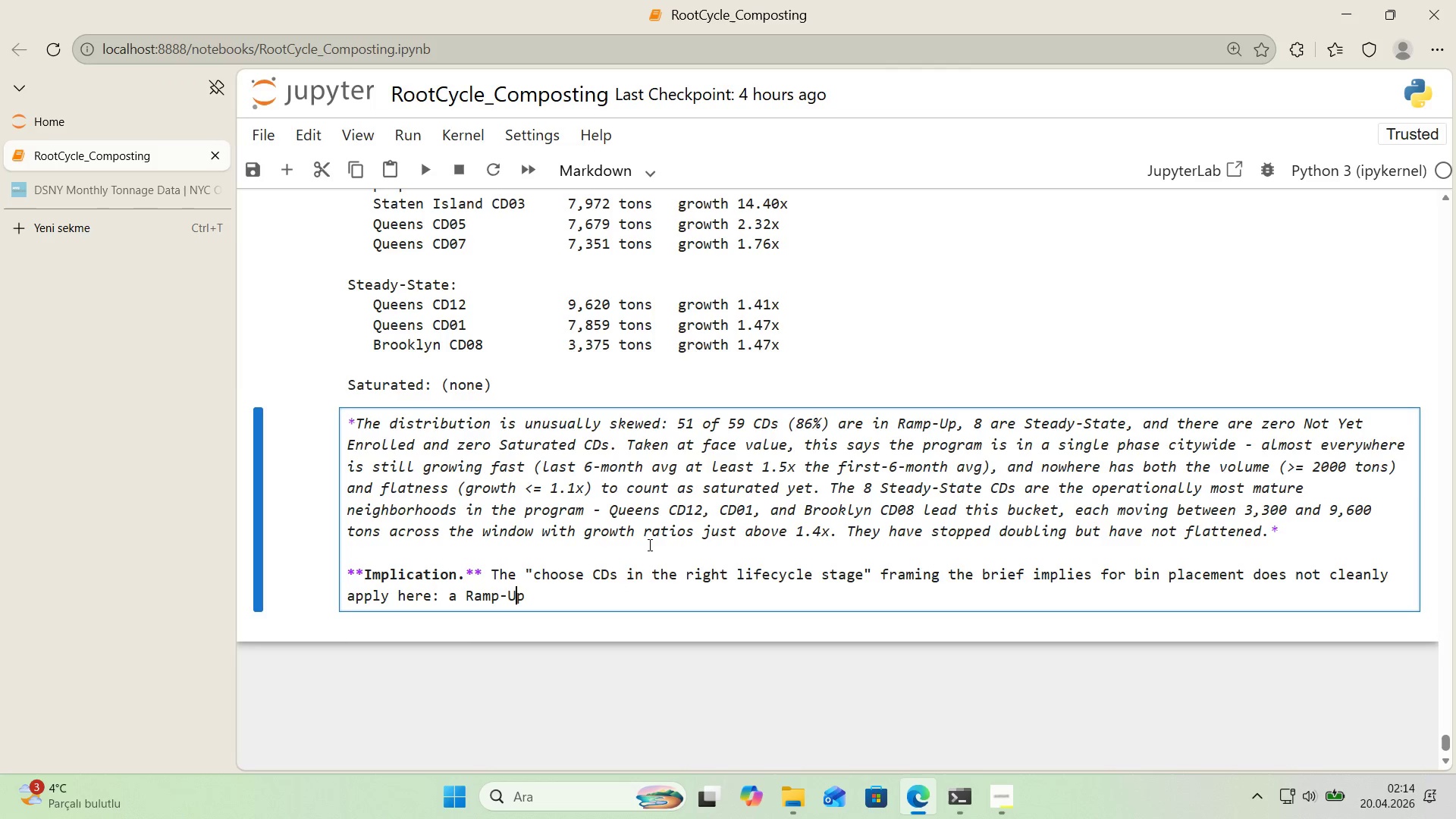 
key(ArrowRight)
 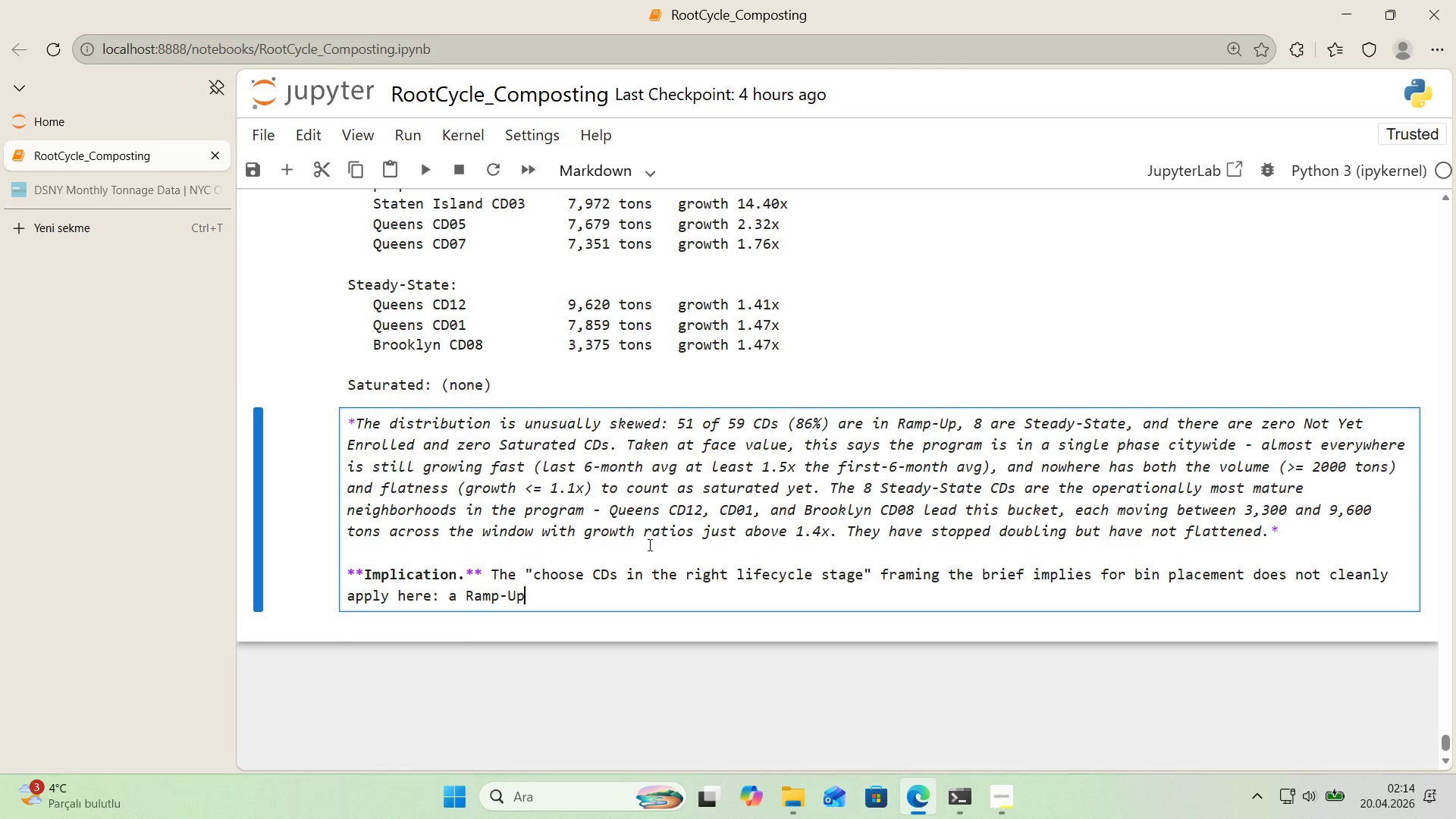 
type( vs Steady-State dec's'on rule sot)
key(Backspace)
type(rts 41 CDs)
 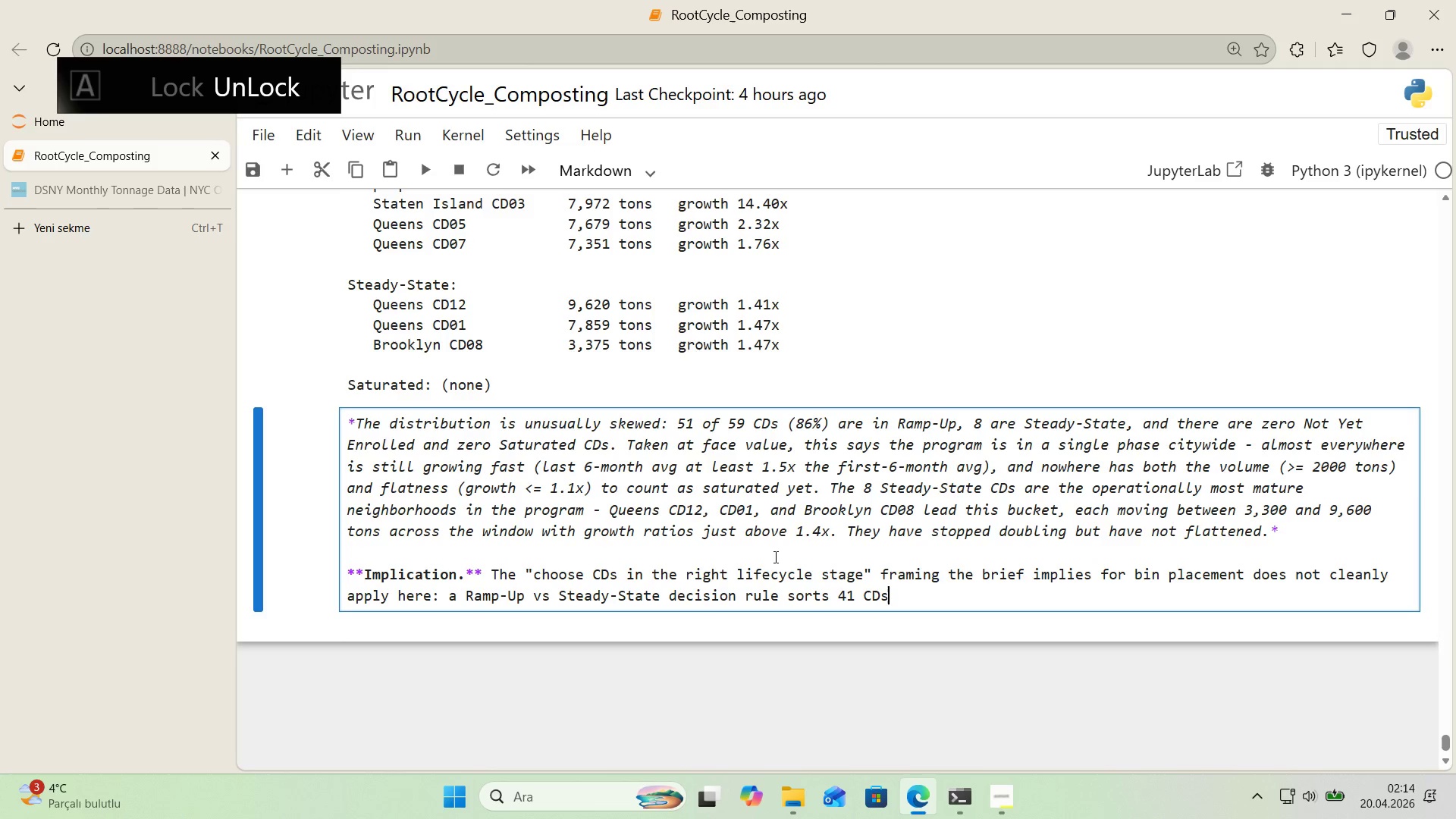 
left_click_drag(start_coordinate=[846, 598], to_coordinate=[839, 600])
 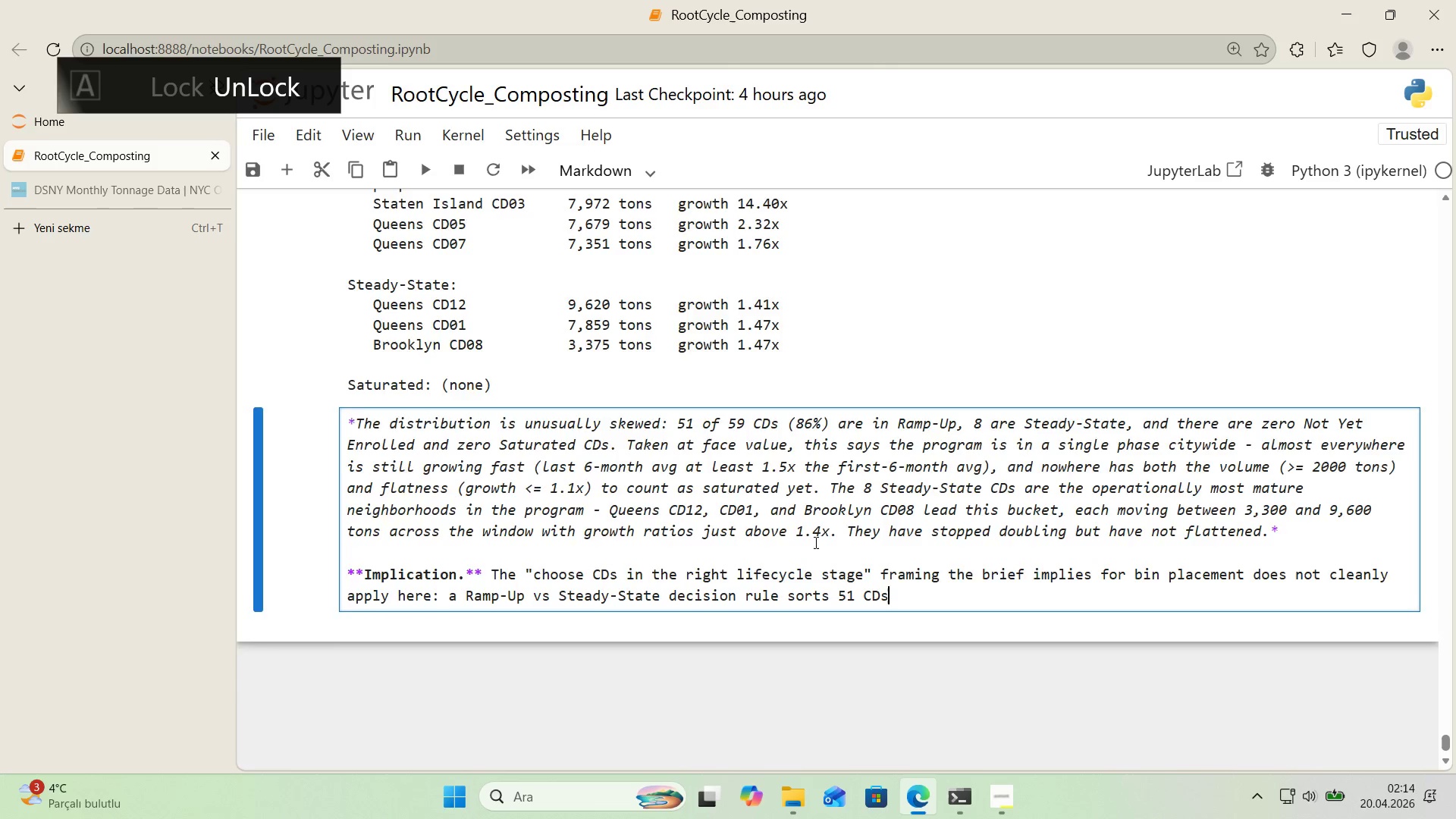 
key(5)
 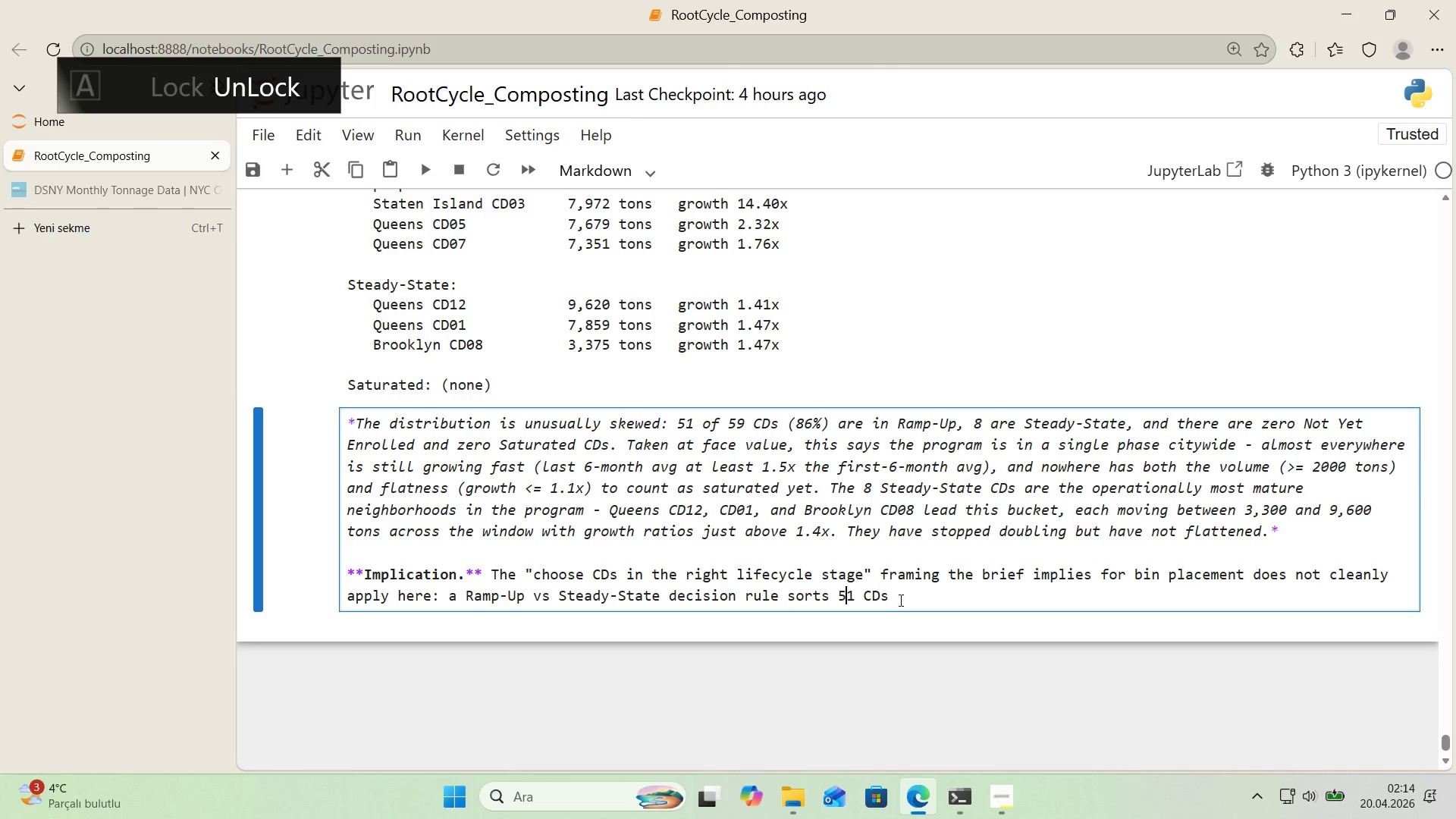 
left_click([899, 600])
 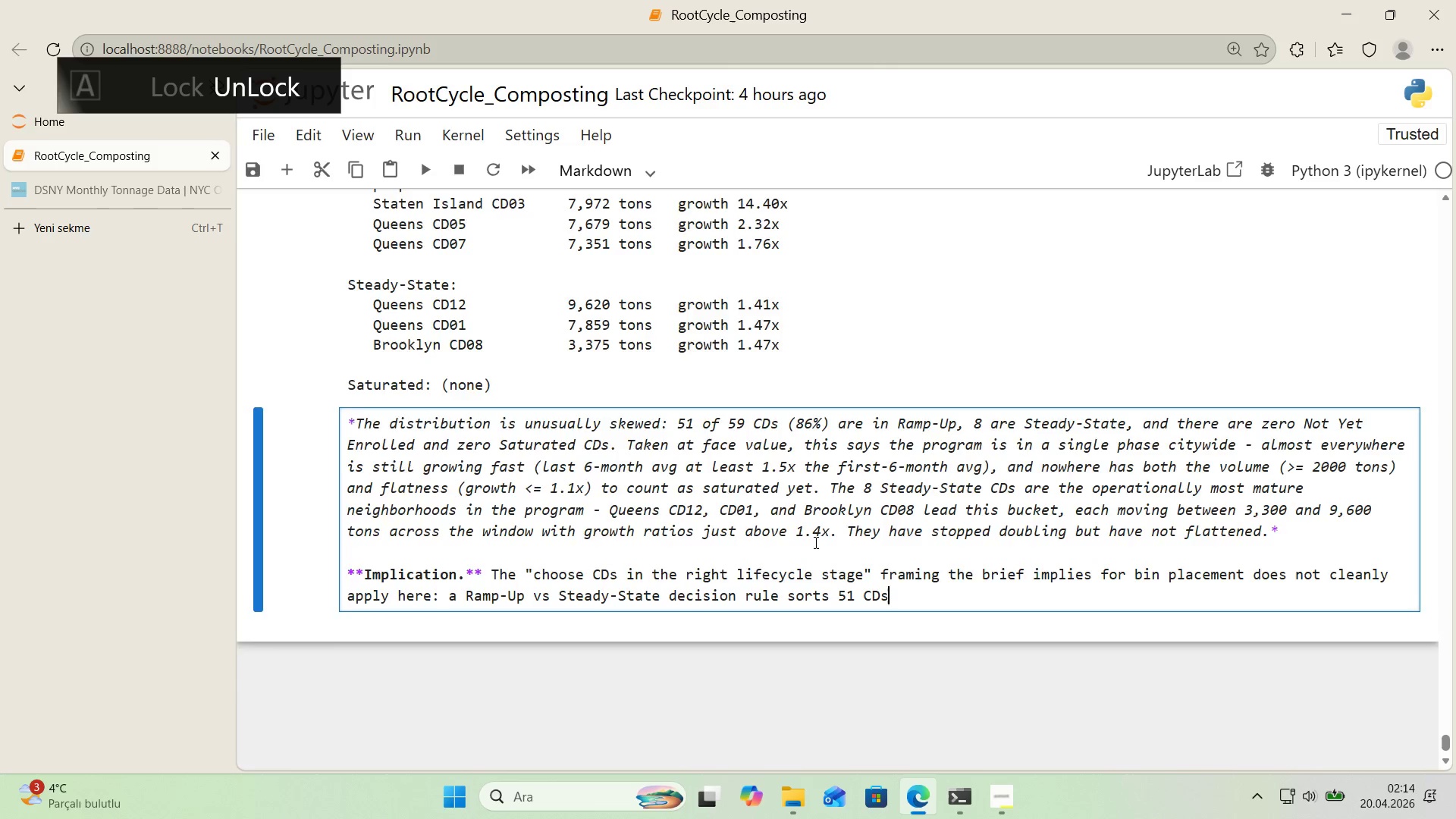 
scroll: coordinate [716, 507], scroll_direction: up, amount: 2.0
 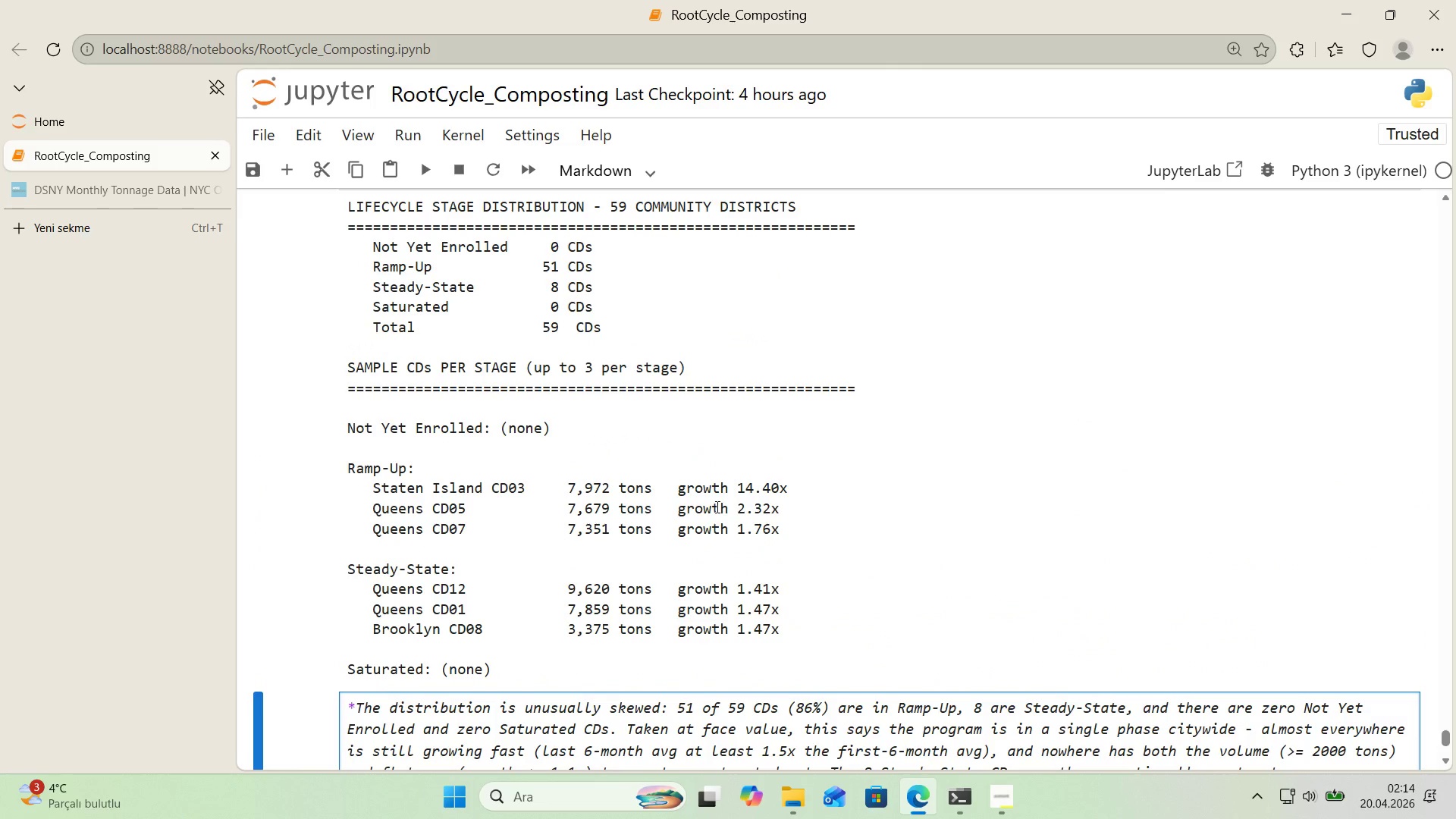 
scroll: coordinate [716, 507], scroll_direction: down, amount: 4.0
 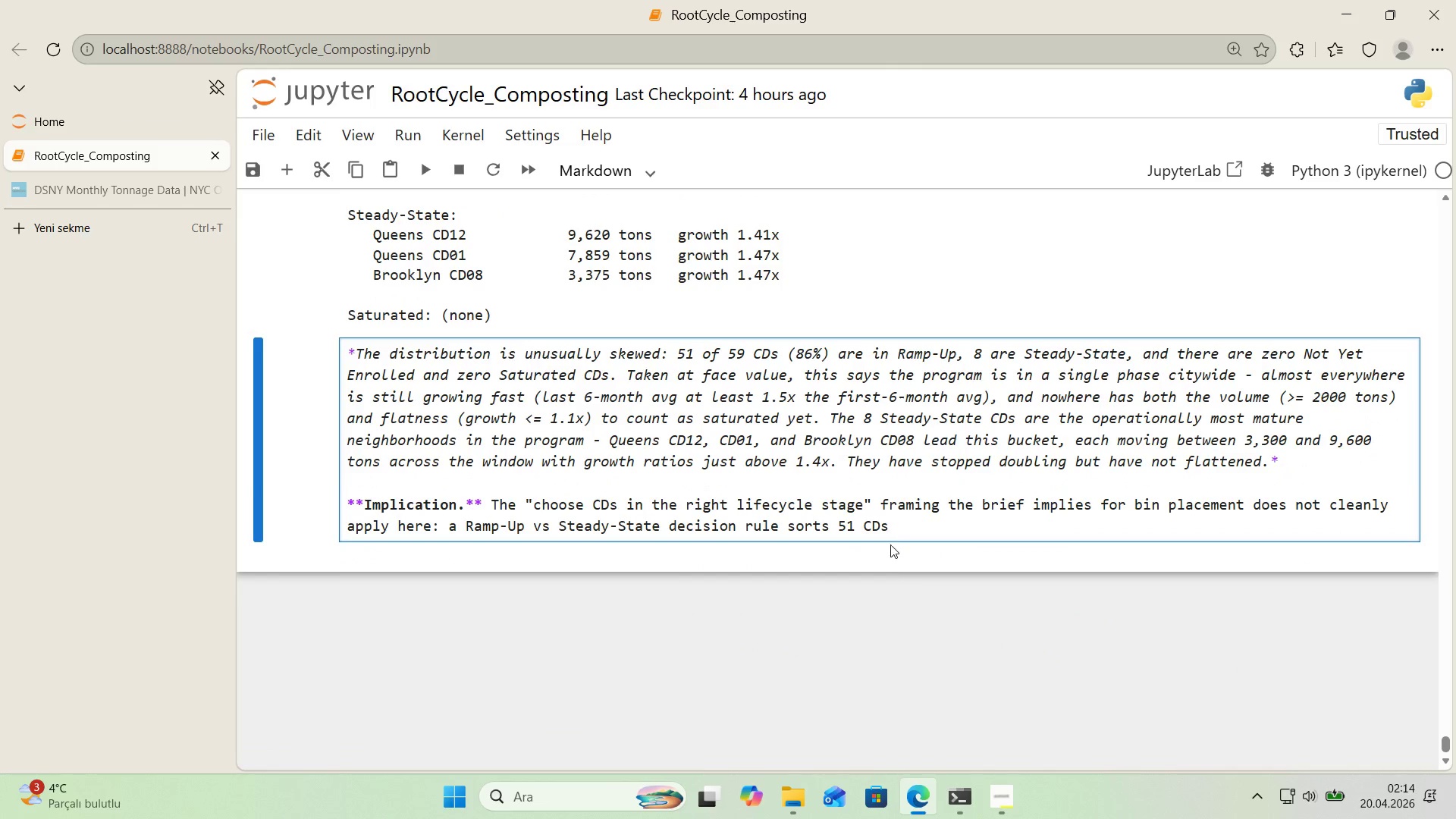 
left_click([902, 527])
 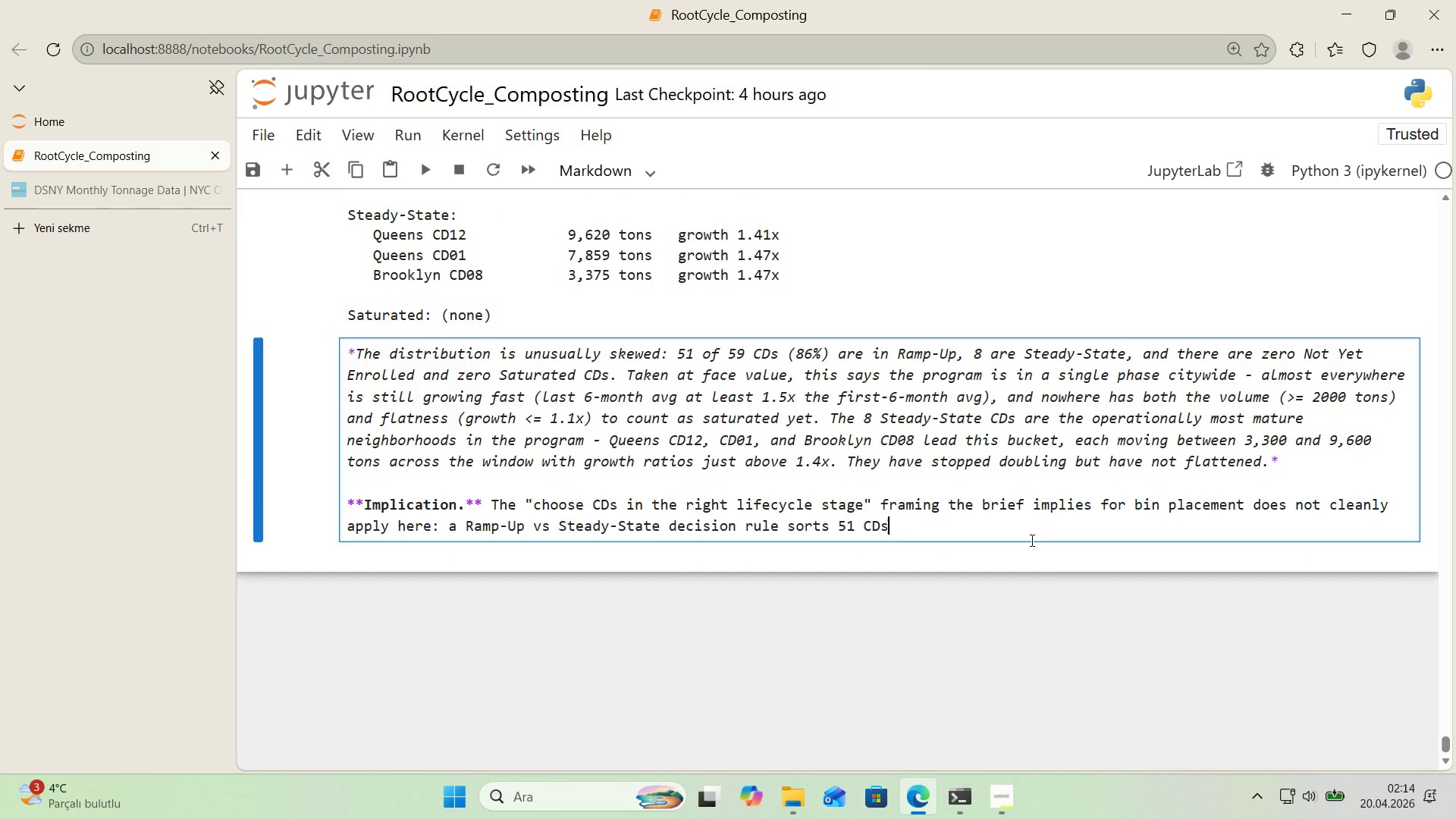 
type( 'nto one bucket and 8 'nto another, )
 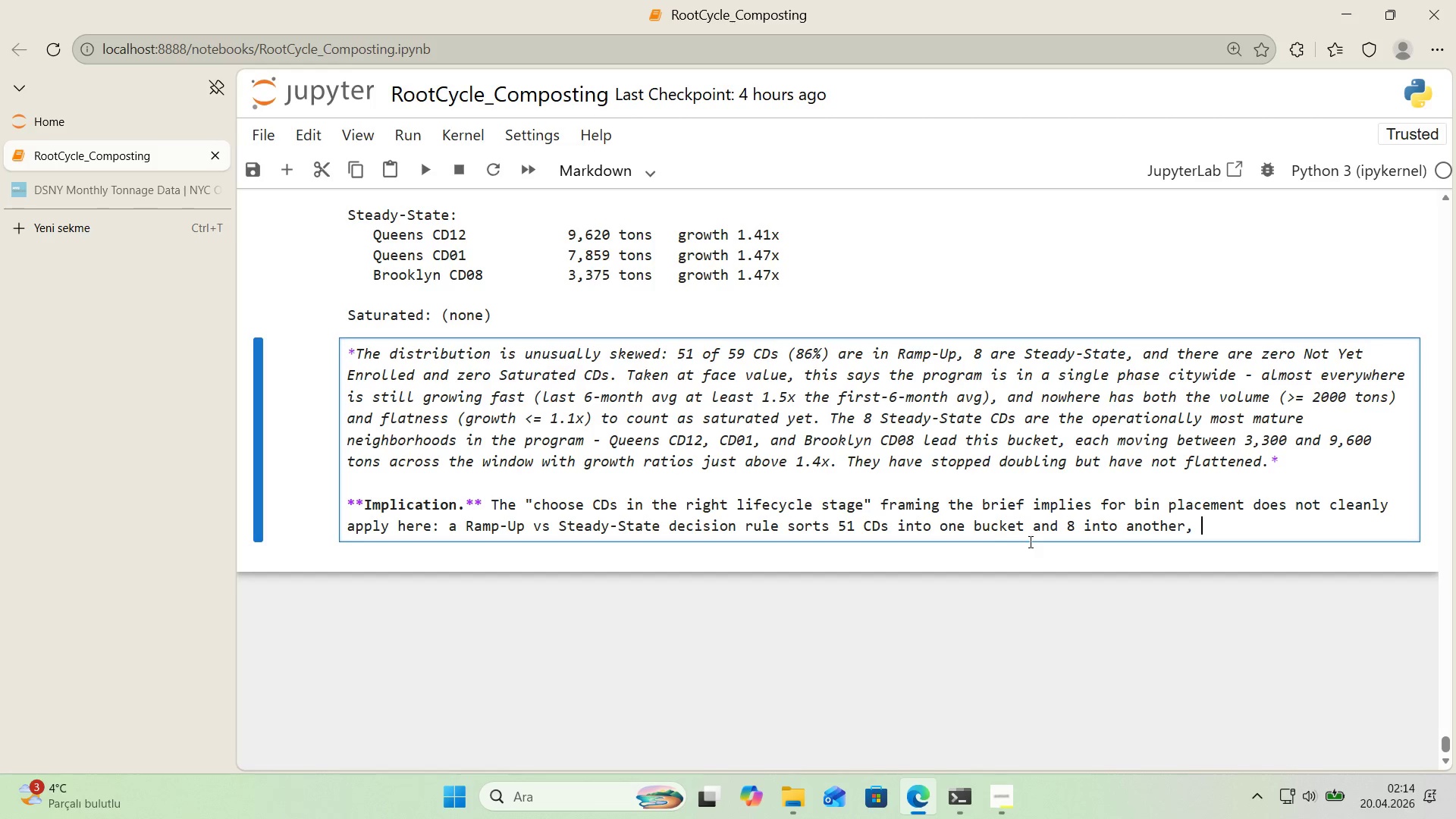 
type(wh,c)
key(Backspace)
key(Backspace)
type('ch 's not a useful pr'or't'x)
key(Backspace)
type(zat'on s'gnal on 'ts own. What 's useful')
key(Backspace)
type( 's the comb'nat'on s)
key(Backspace)
key(Backspace)
type( of stage and abo)
key(Backspace)
type(solute volume.)
 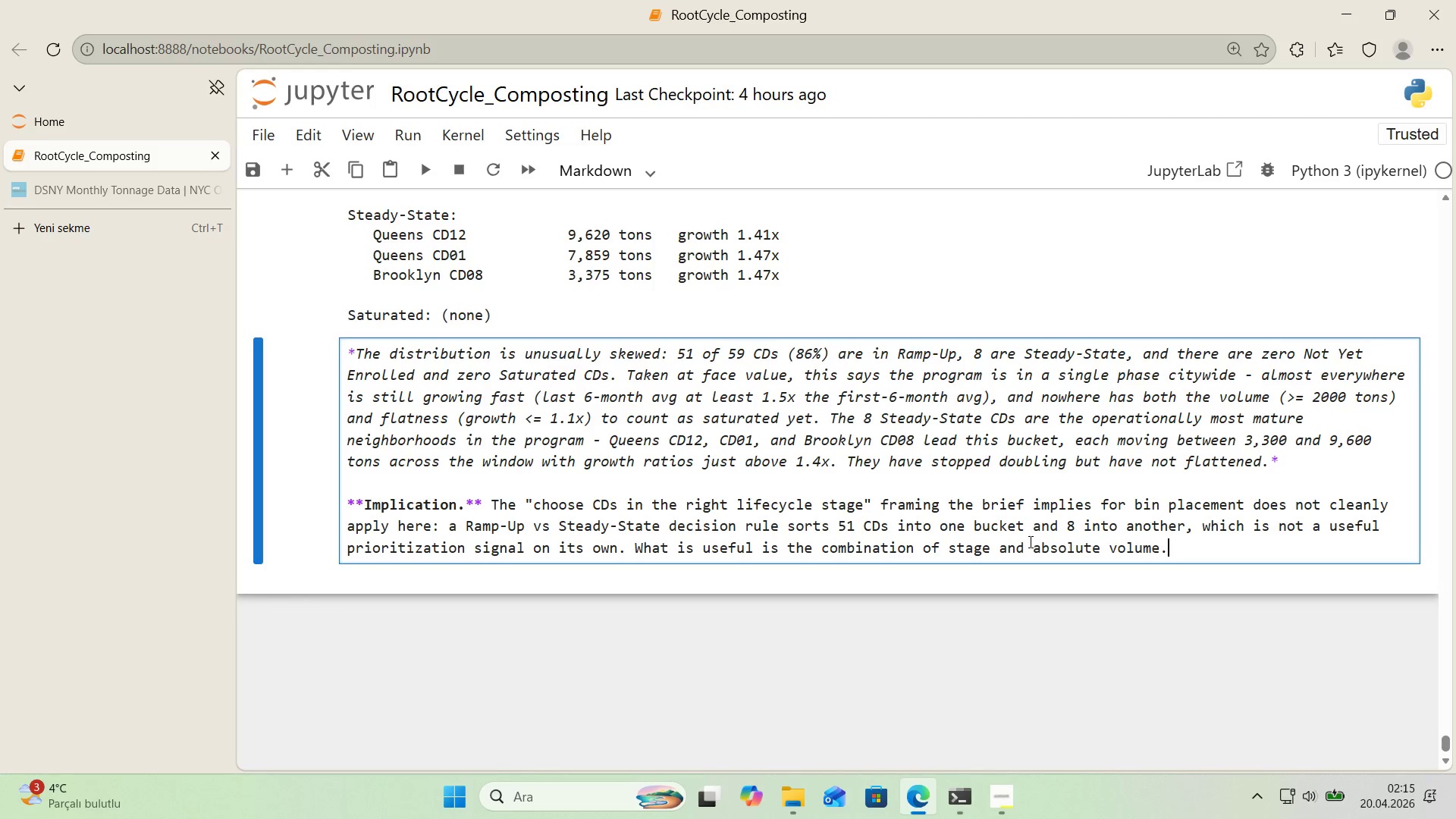 
type( )
key(Backspace)
type( Staten Islan CD03 *()
 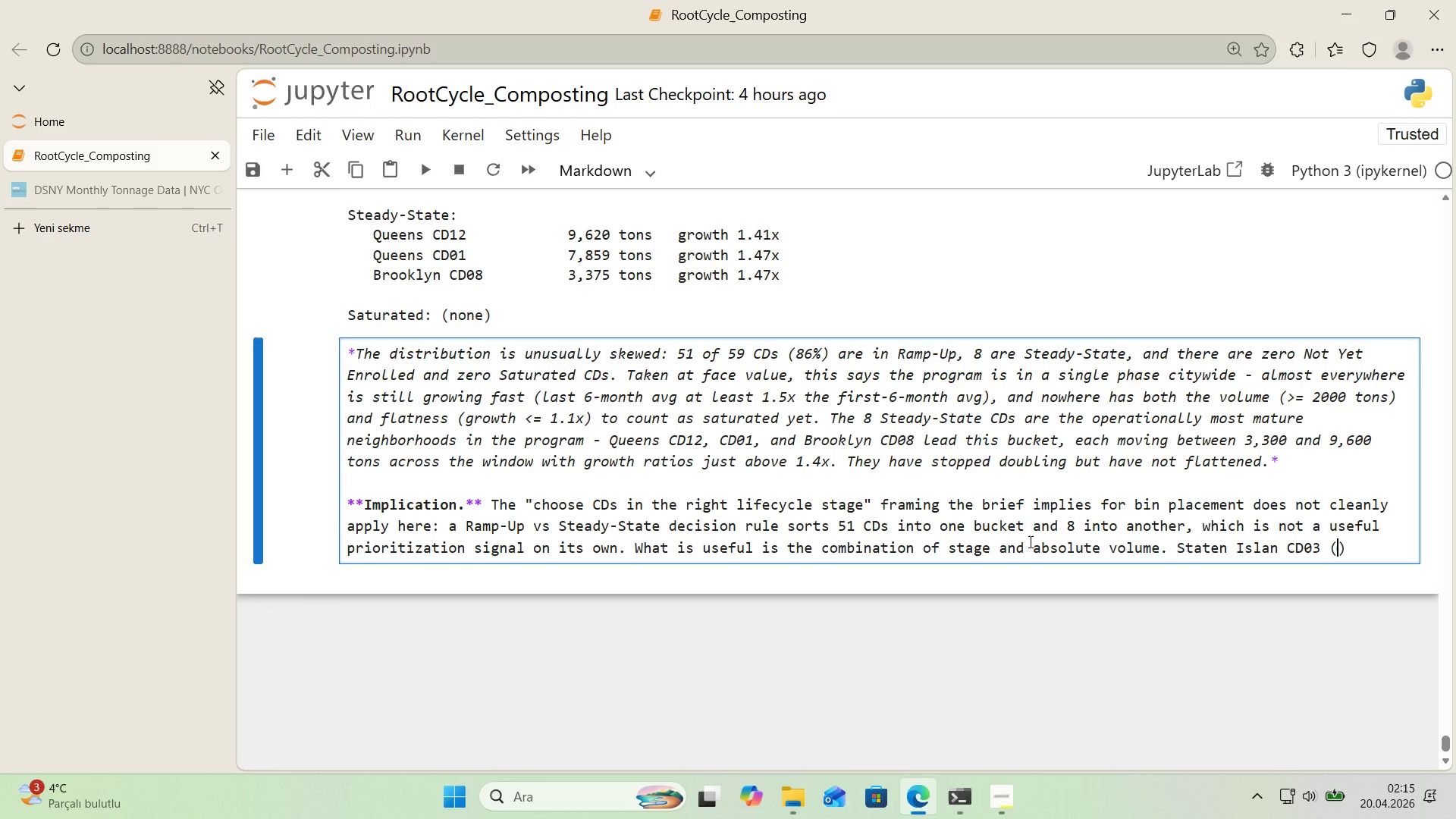 
 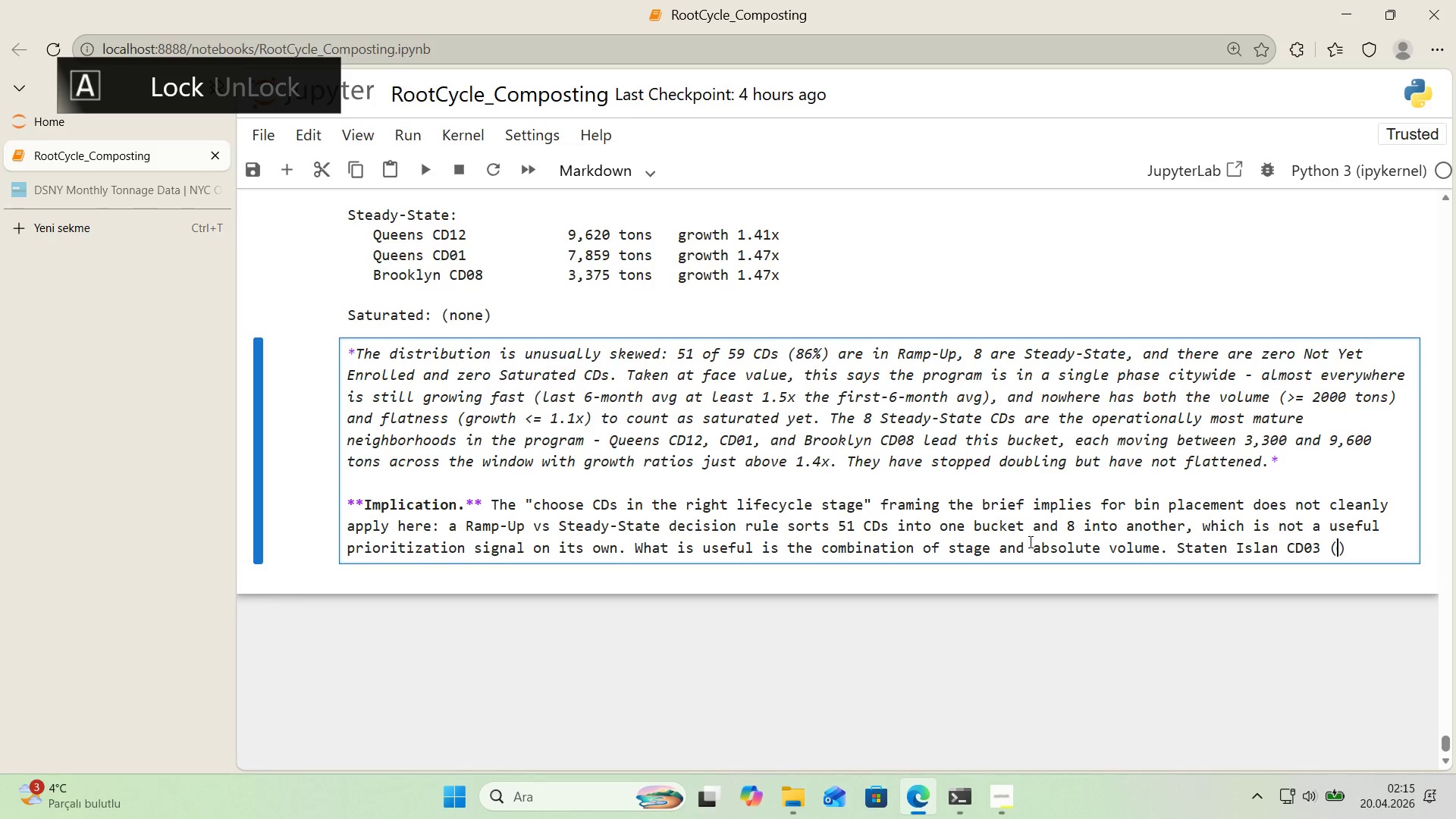 
key(ArrowLeft)
 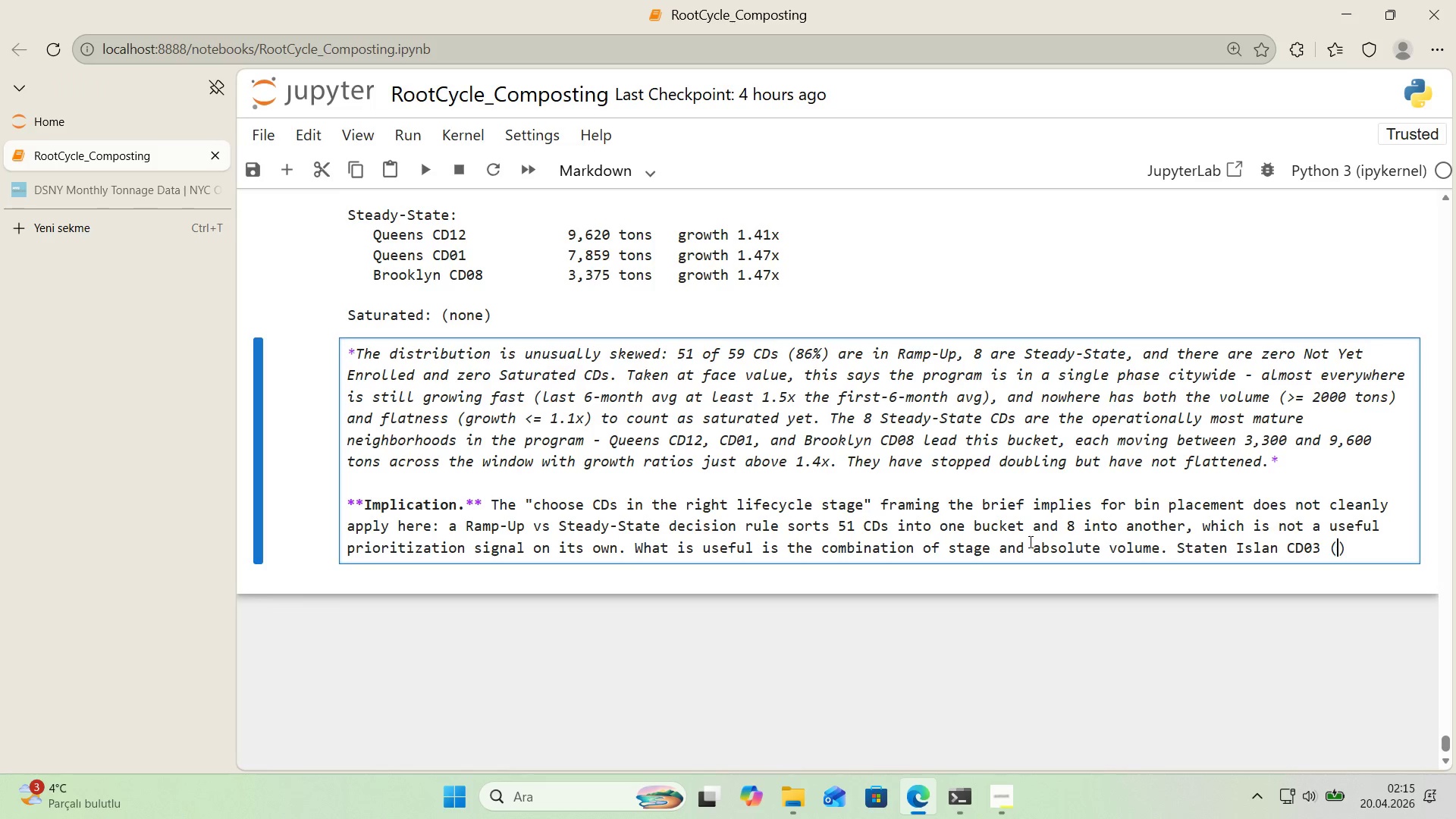 
type(Ramp-Up, 14.4x go)
key(Backspace)
type(rowth, 7,972 tons)
 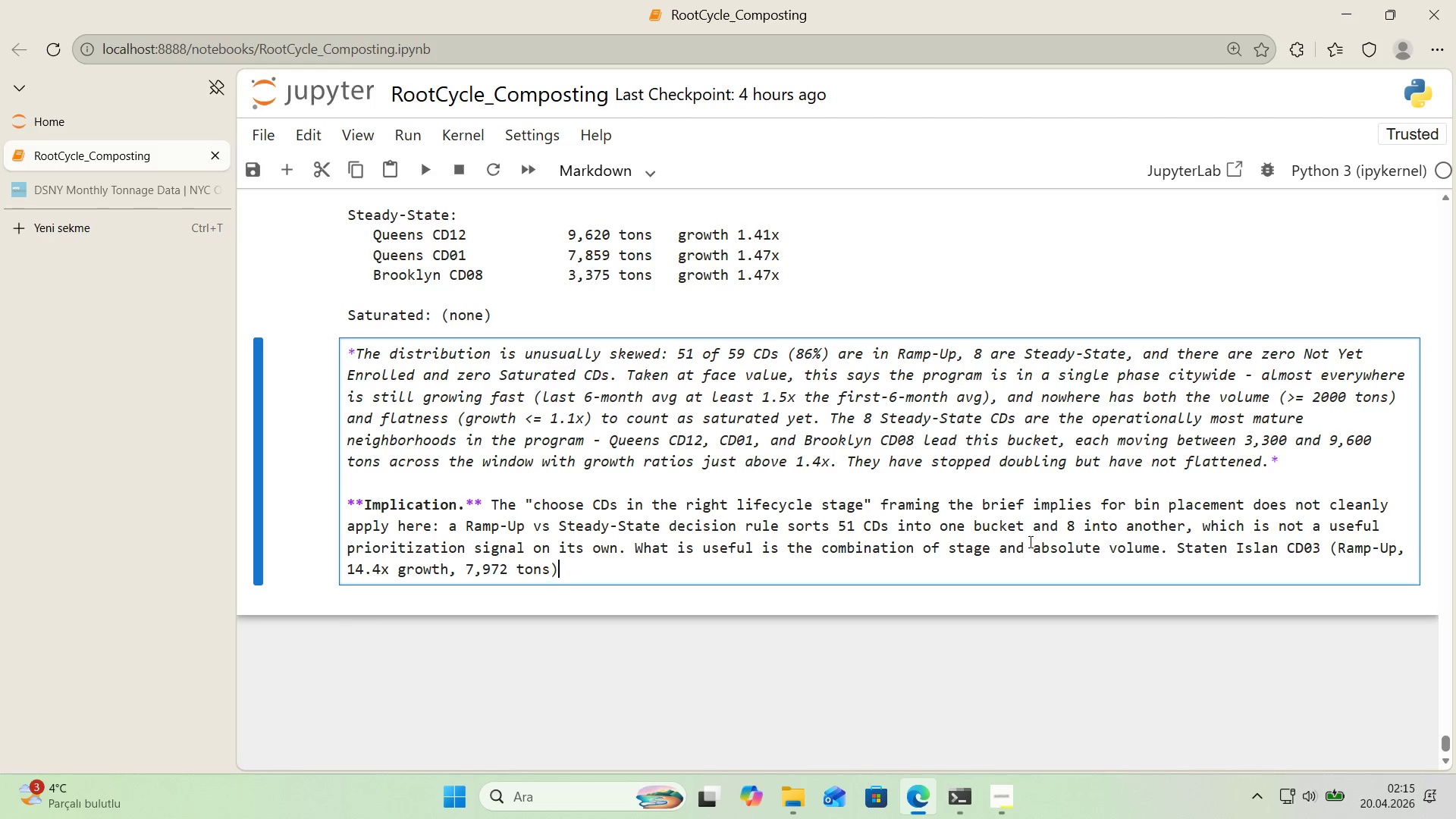 
key(ArrowRight)
 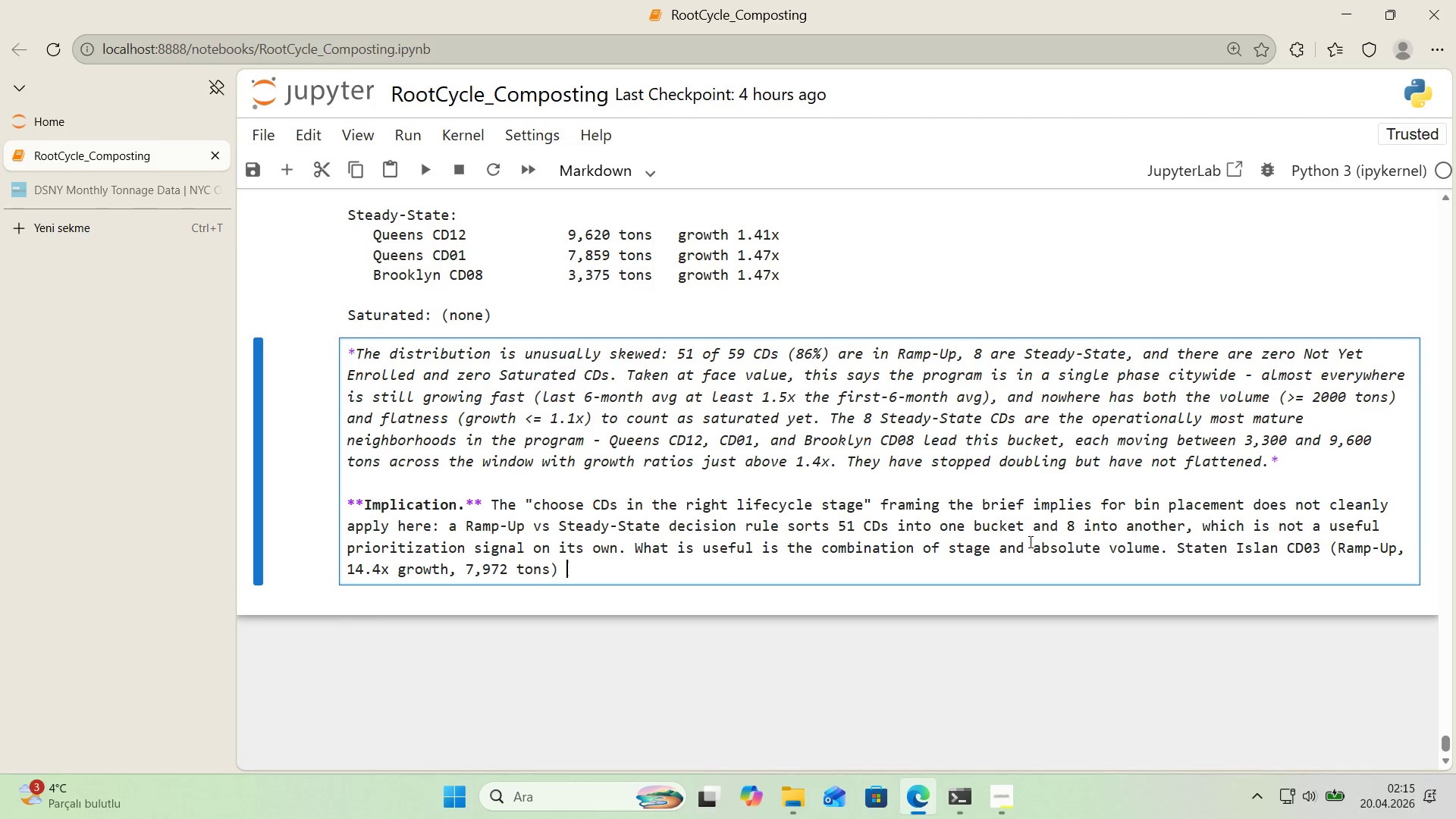 
type( behaves very d'fferent )
key(Backspace)
type(ly from a Ramp-Up CD at the bottom of Manhattan@s 's)
key(Backspace)
key(Backspace)
key(Backspace)
type( d'str'but'on both are labelled the same but one 's accelerat'ng from a rel ba)
key(Backspace)
key(Backspace)
key(Backspace)
key(Backspace)
type(al base )
 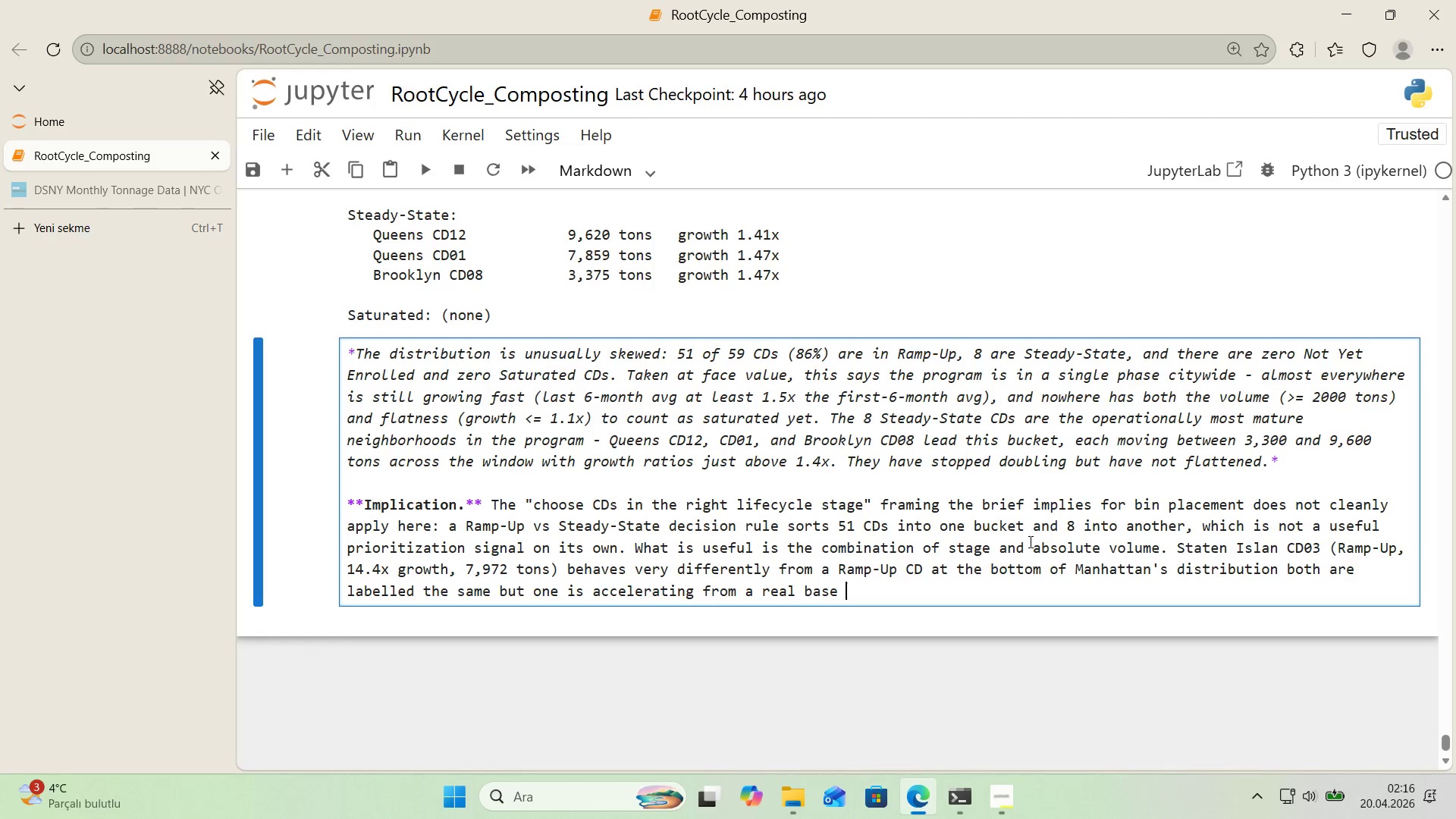 
type(and the other 's cl'mb'ng off a near-zero  floor.)
 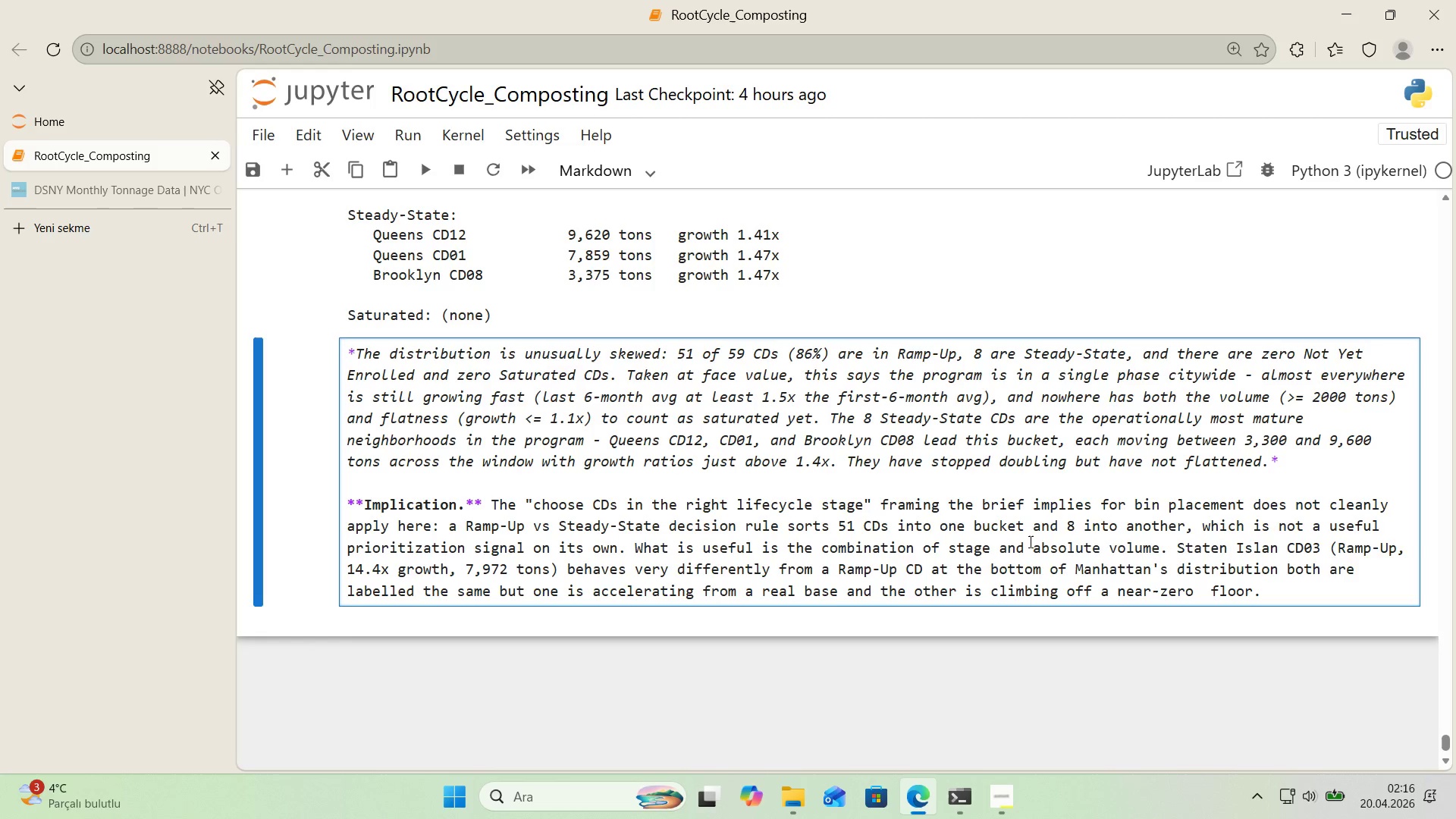 
key(ArrowLeft)
 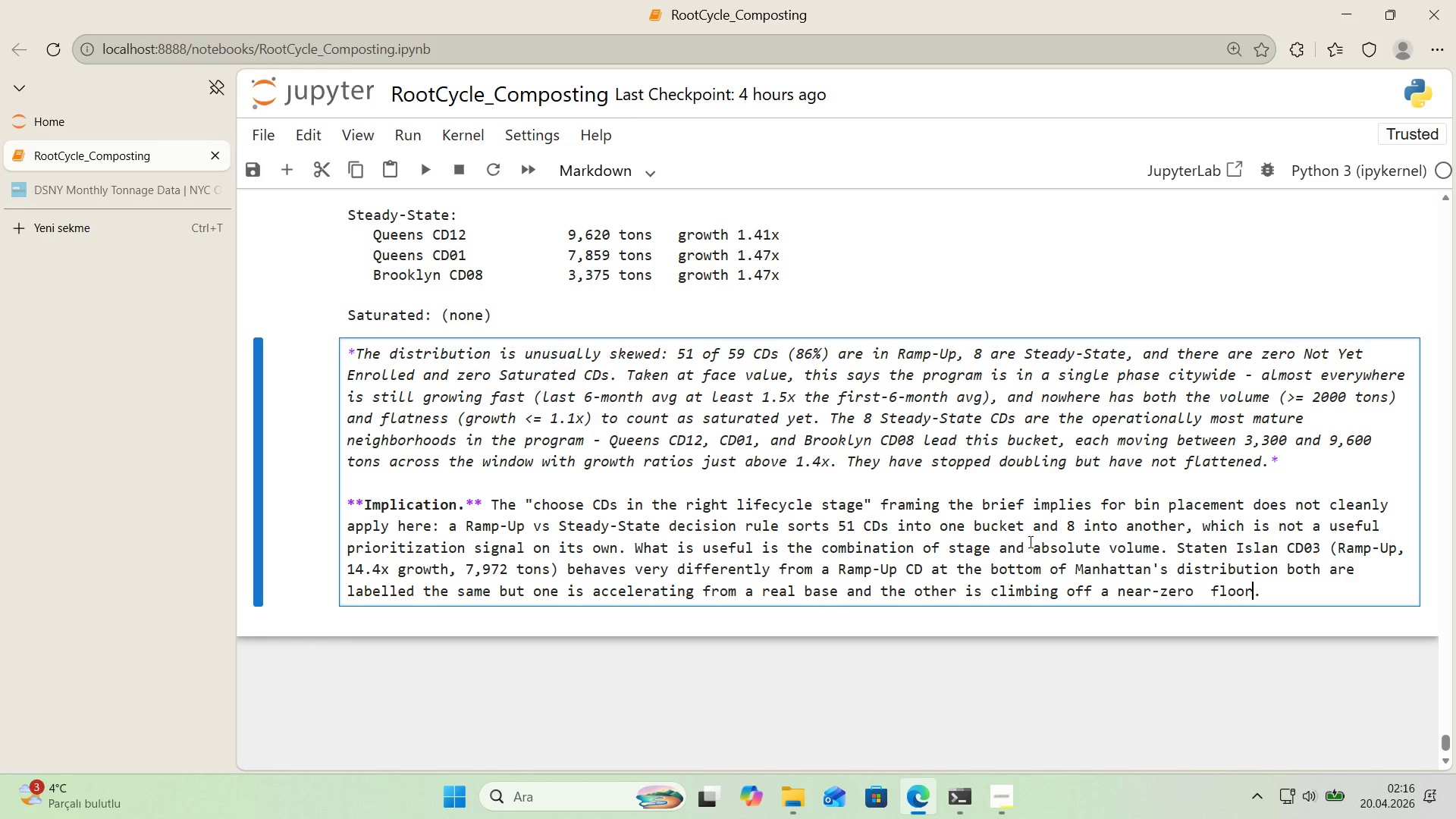 
key(ArrowLeft)
 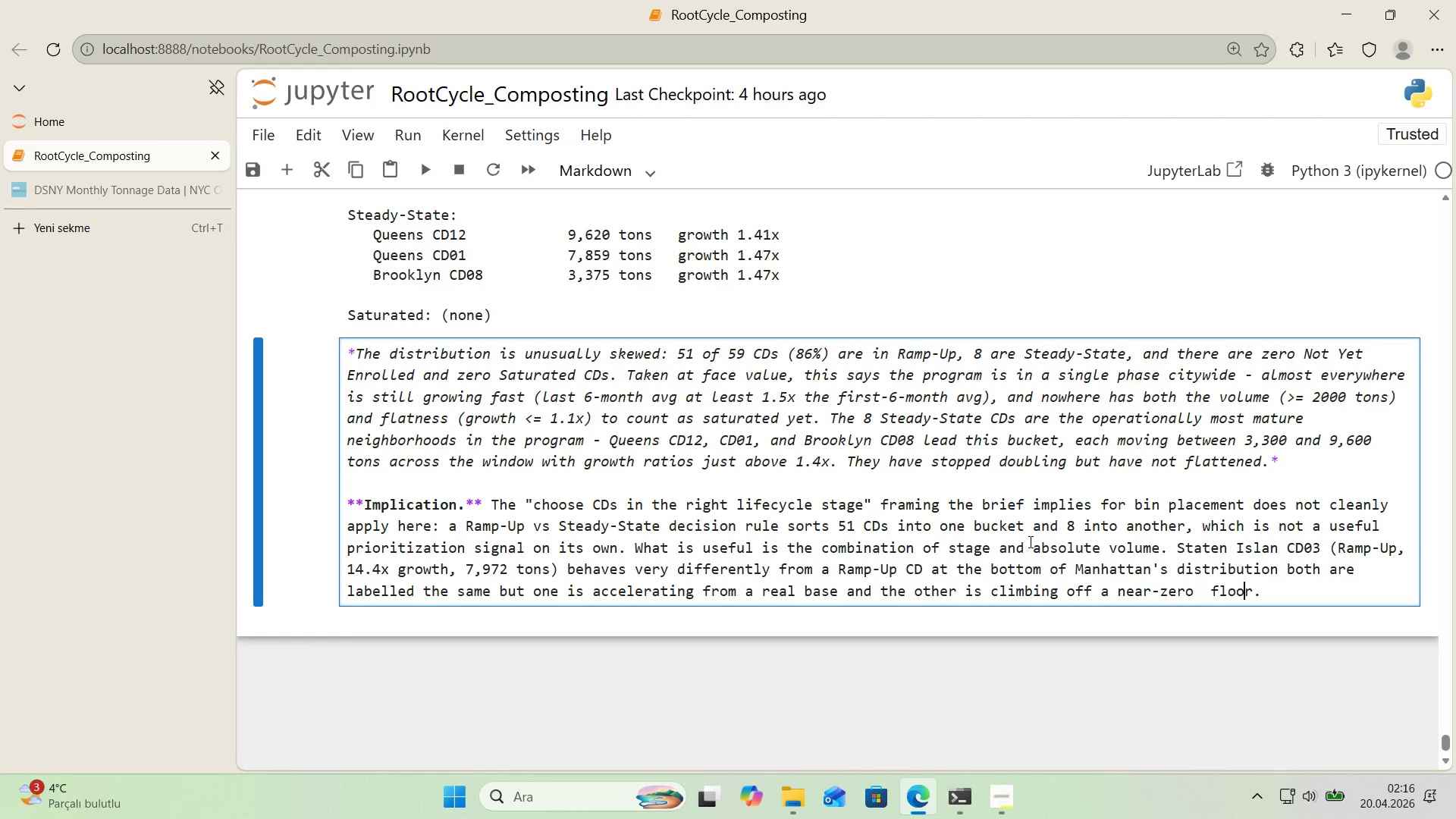 
key(ArrowLeft)
 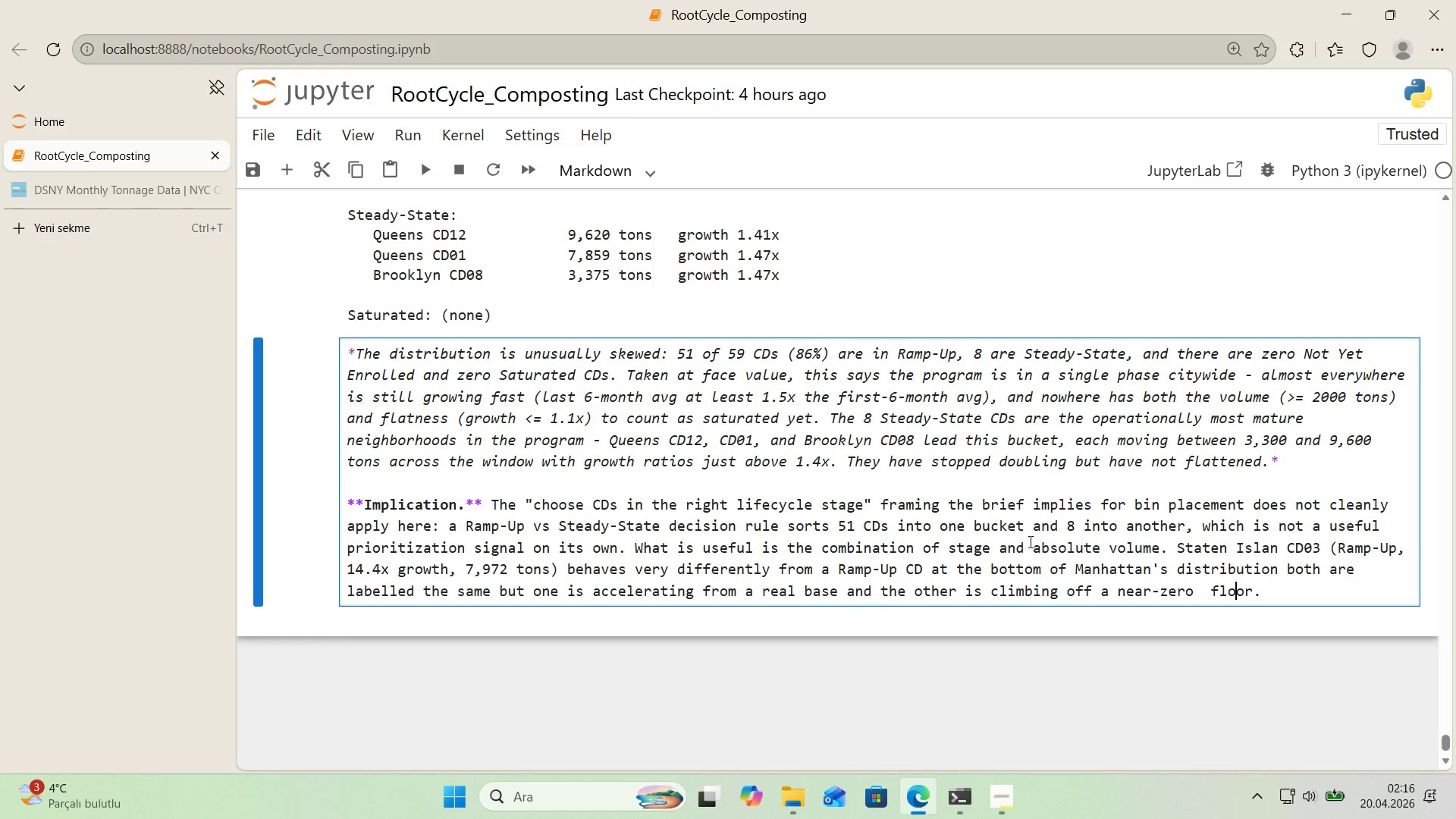 
key(ArrowLeft)
 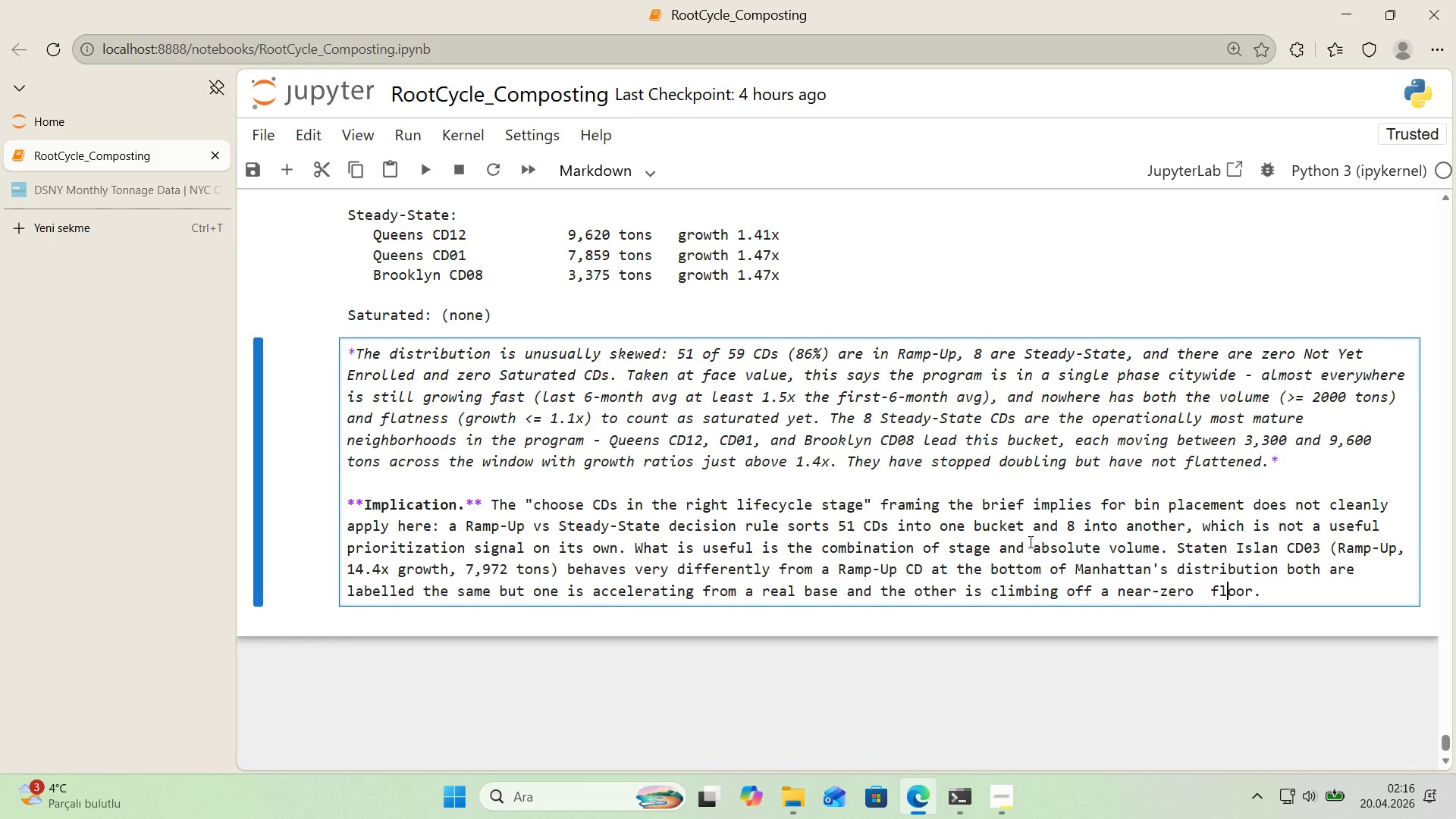 
key(ArrowLeft)
 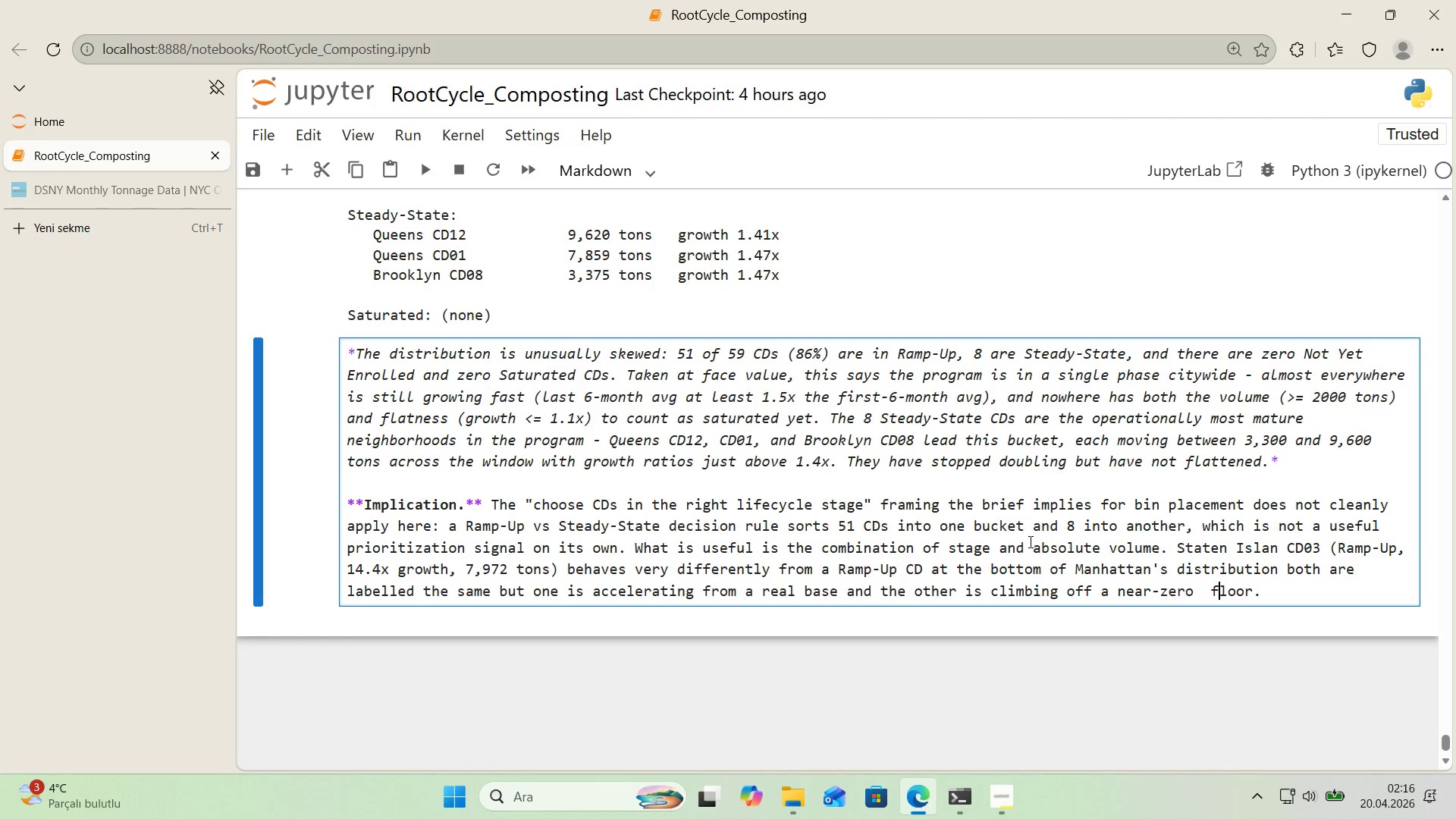 
key(ArrowLeft)
 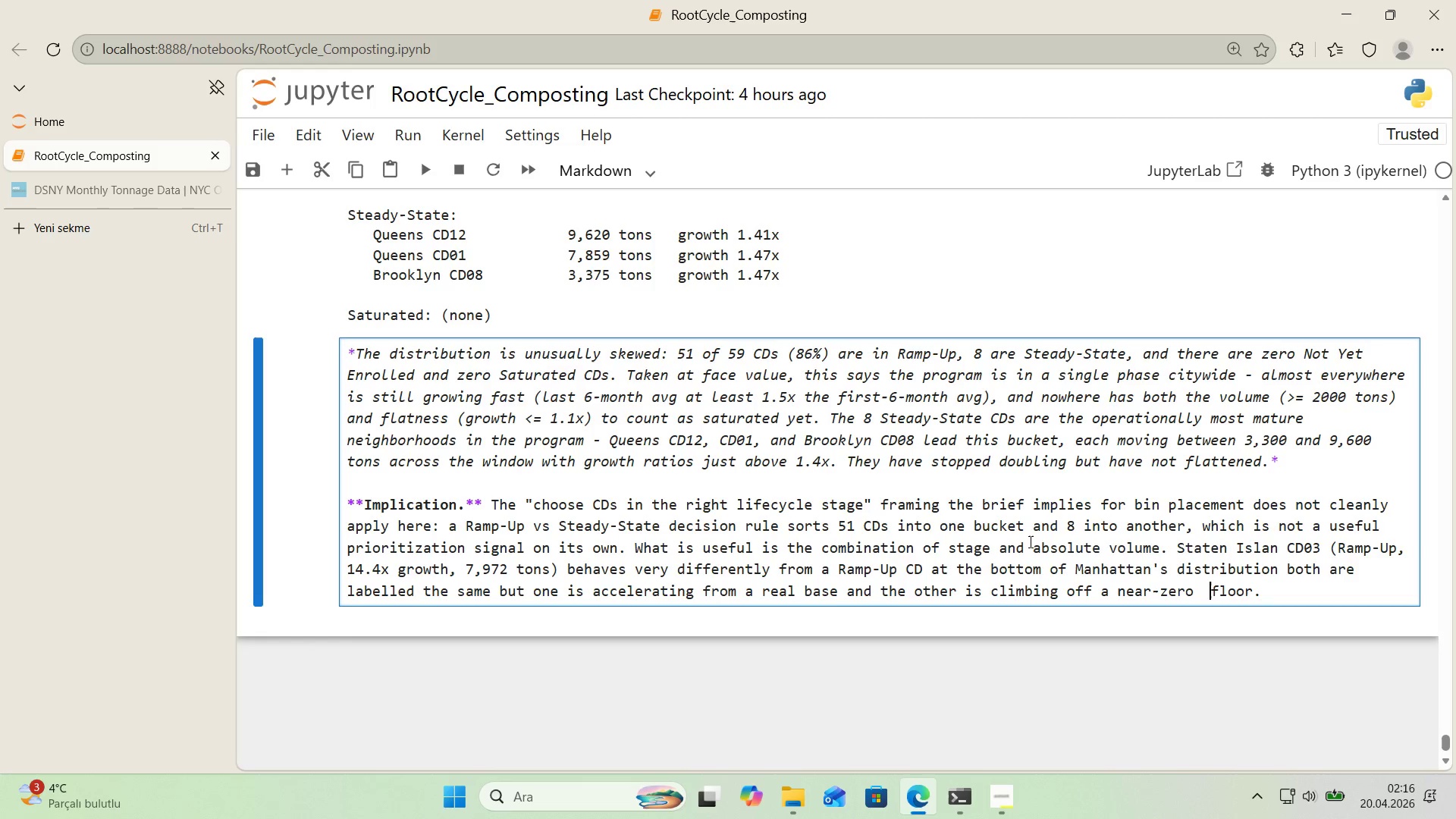 
key(Backspace)
 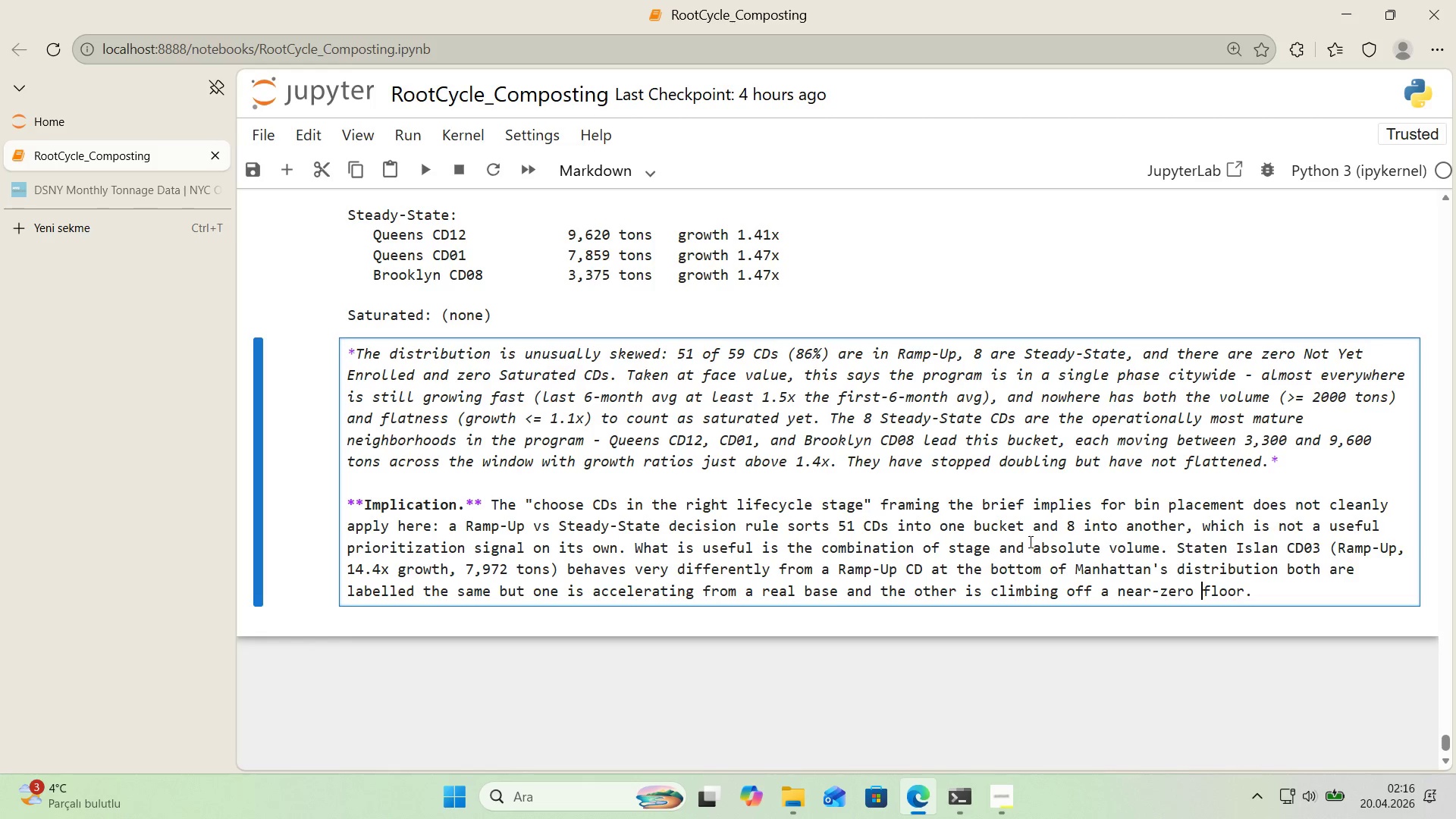 
key(Backspace)
 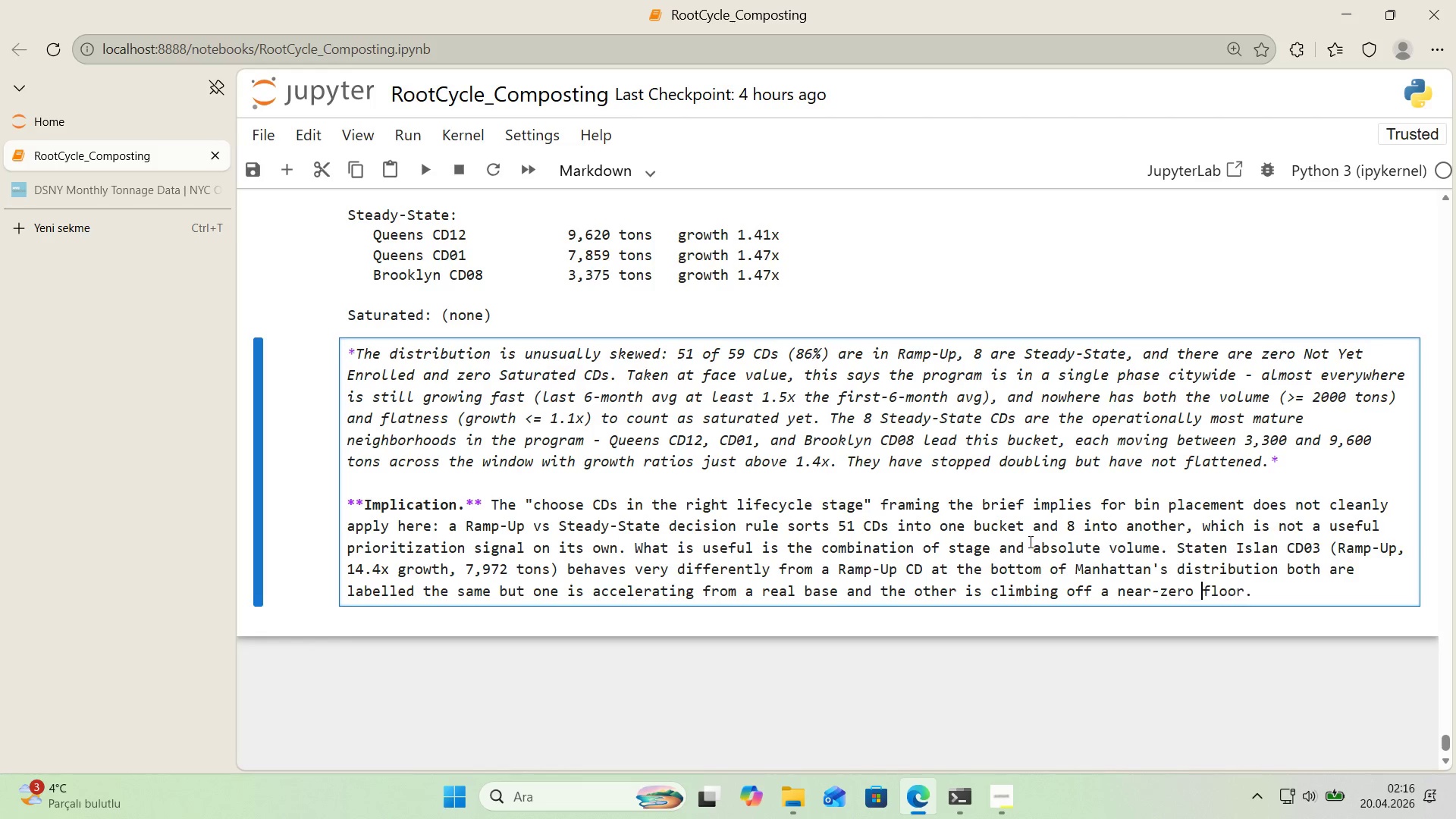 
key(Space)
 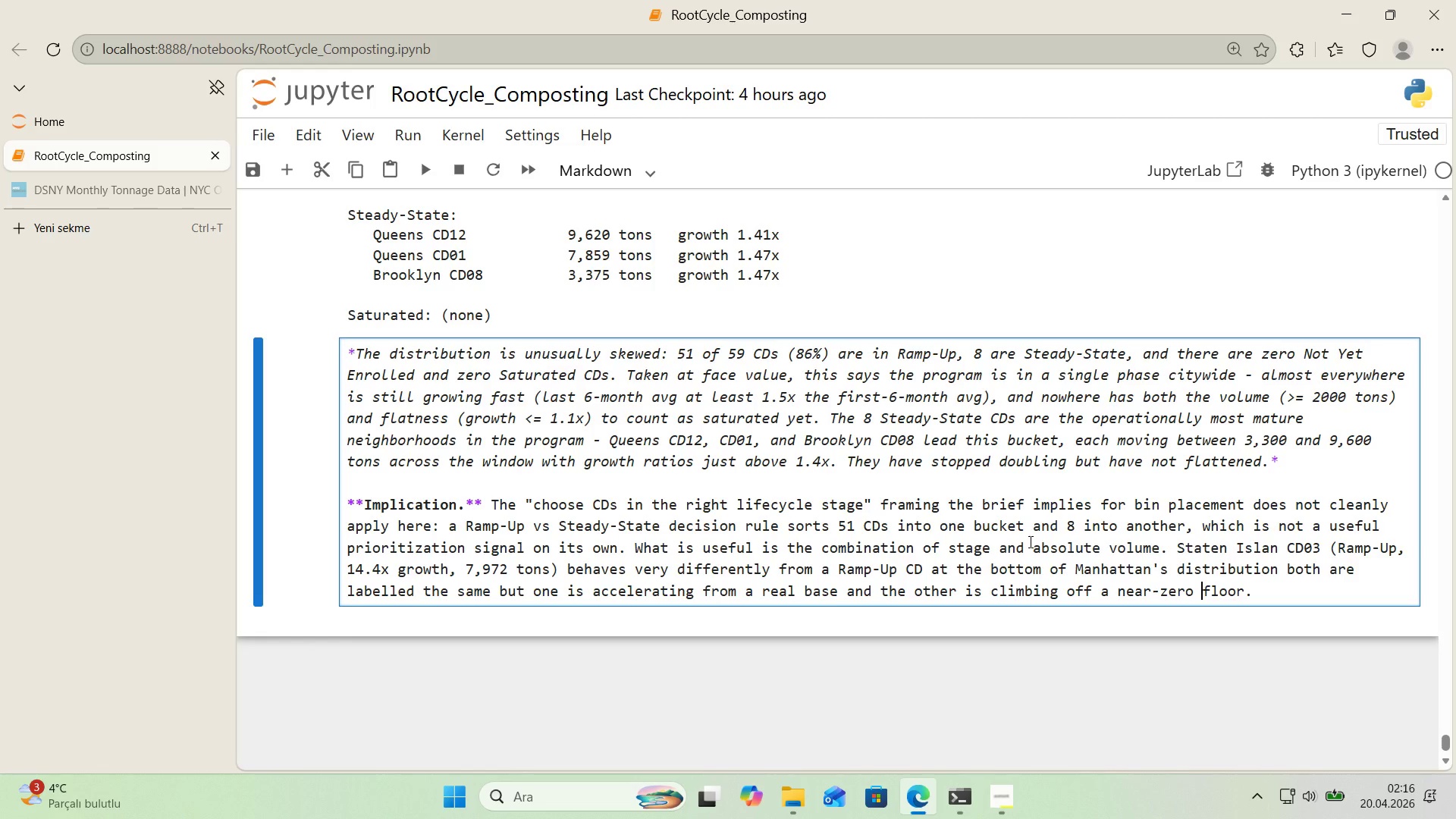 
key(ArrowRight)
 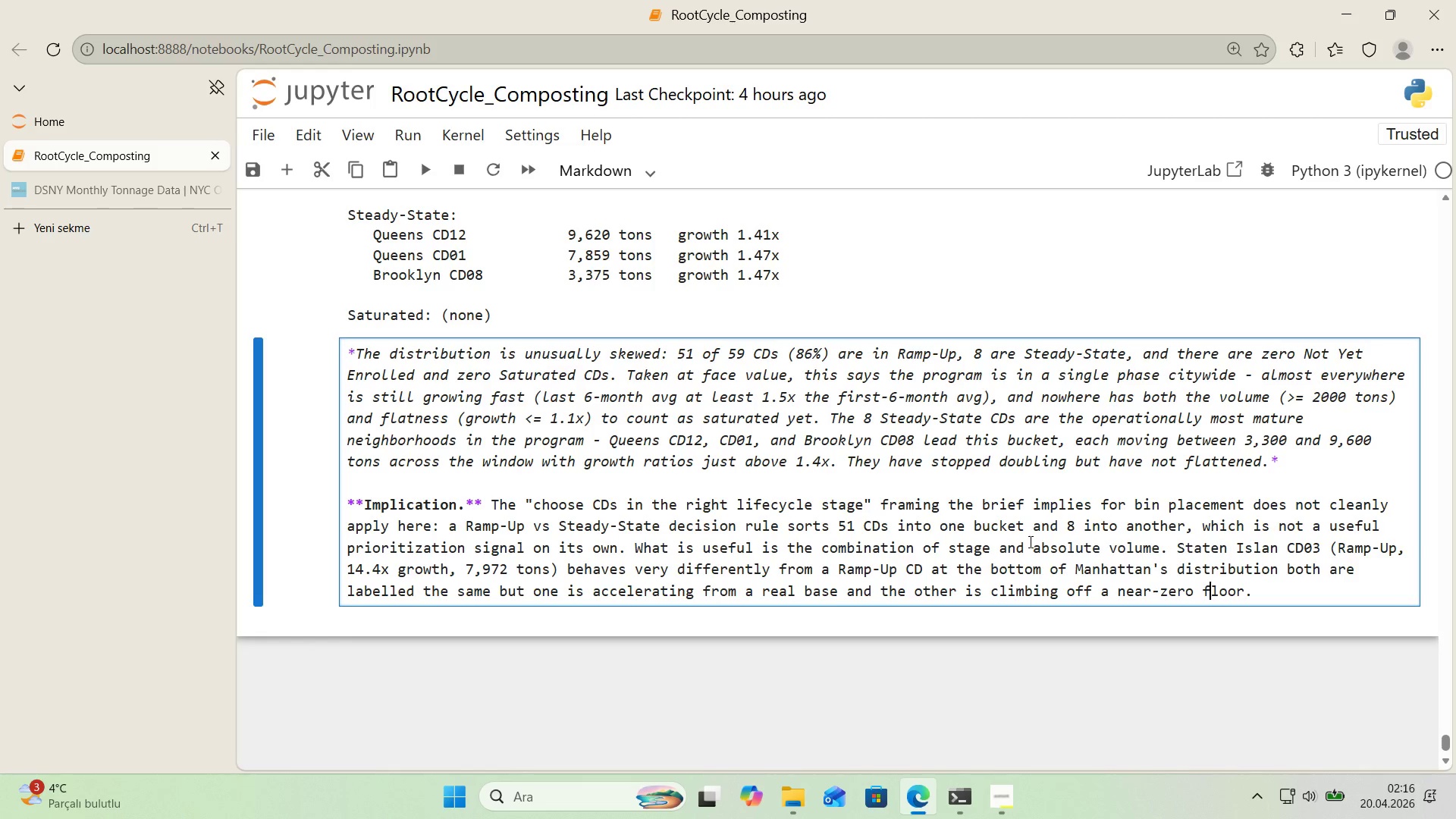 
key(ArrowRight)
 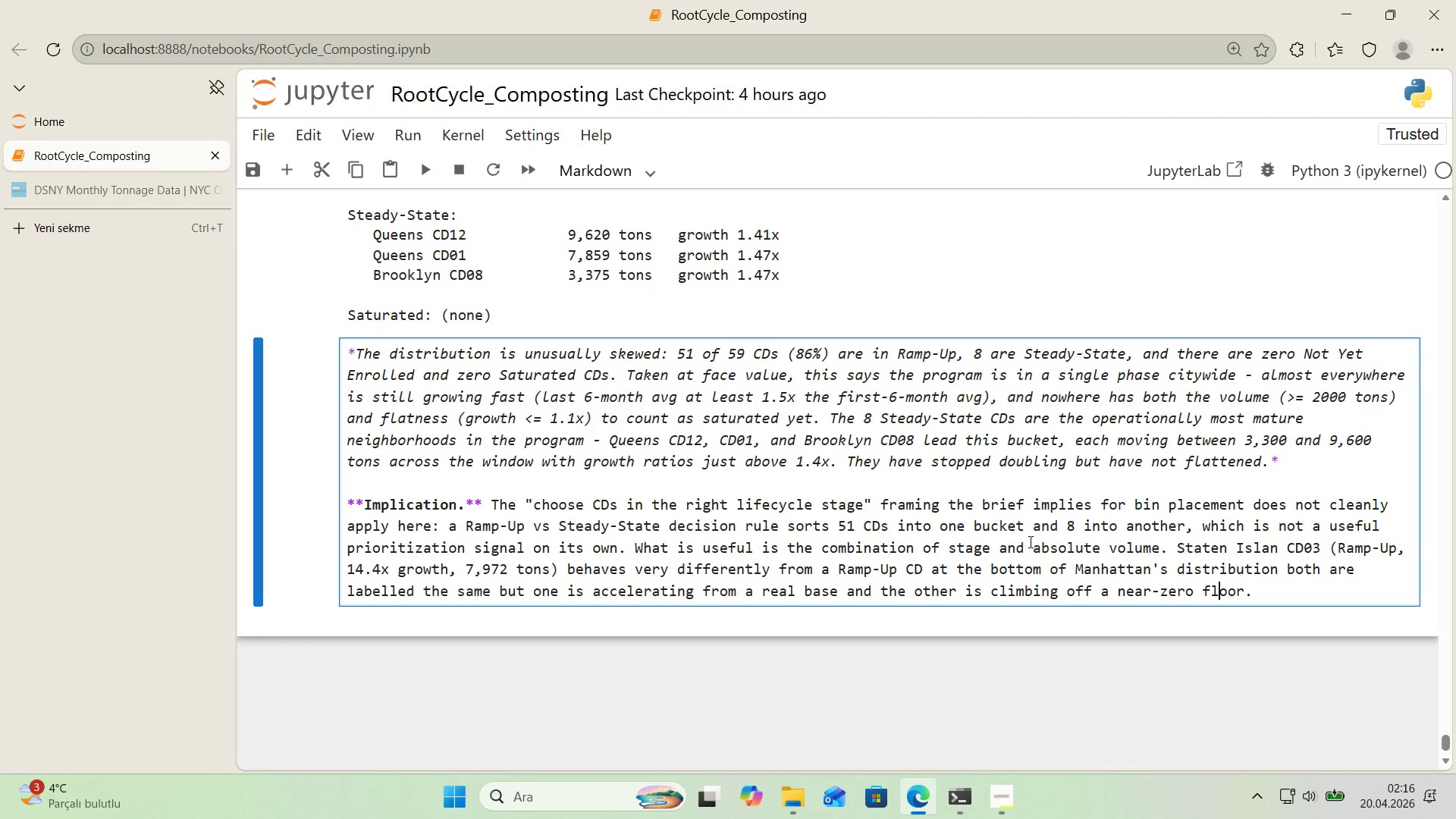 
key(ArrowRight)
 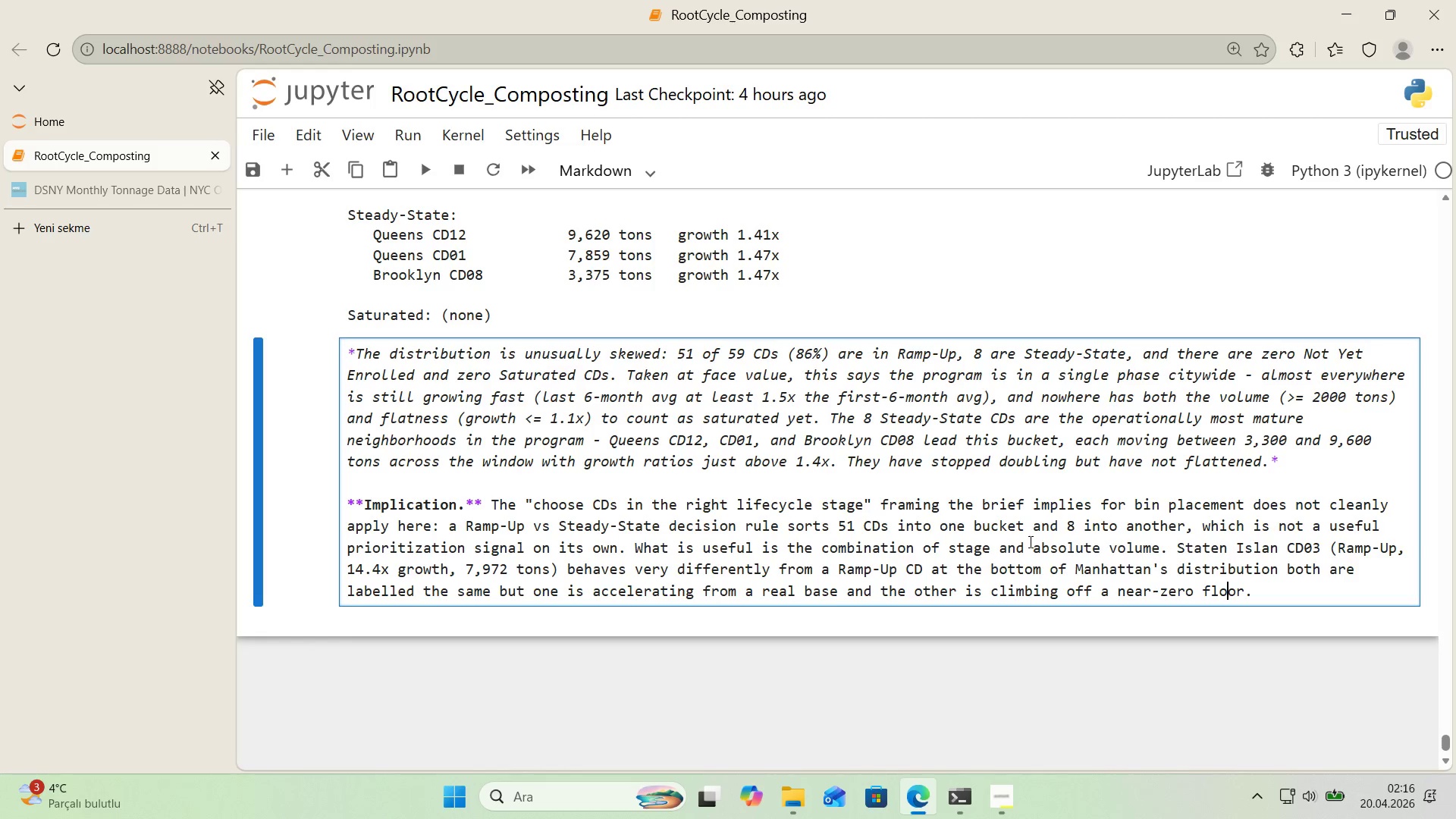 
key(ArrowRight)
 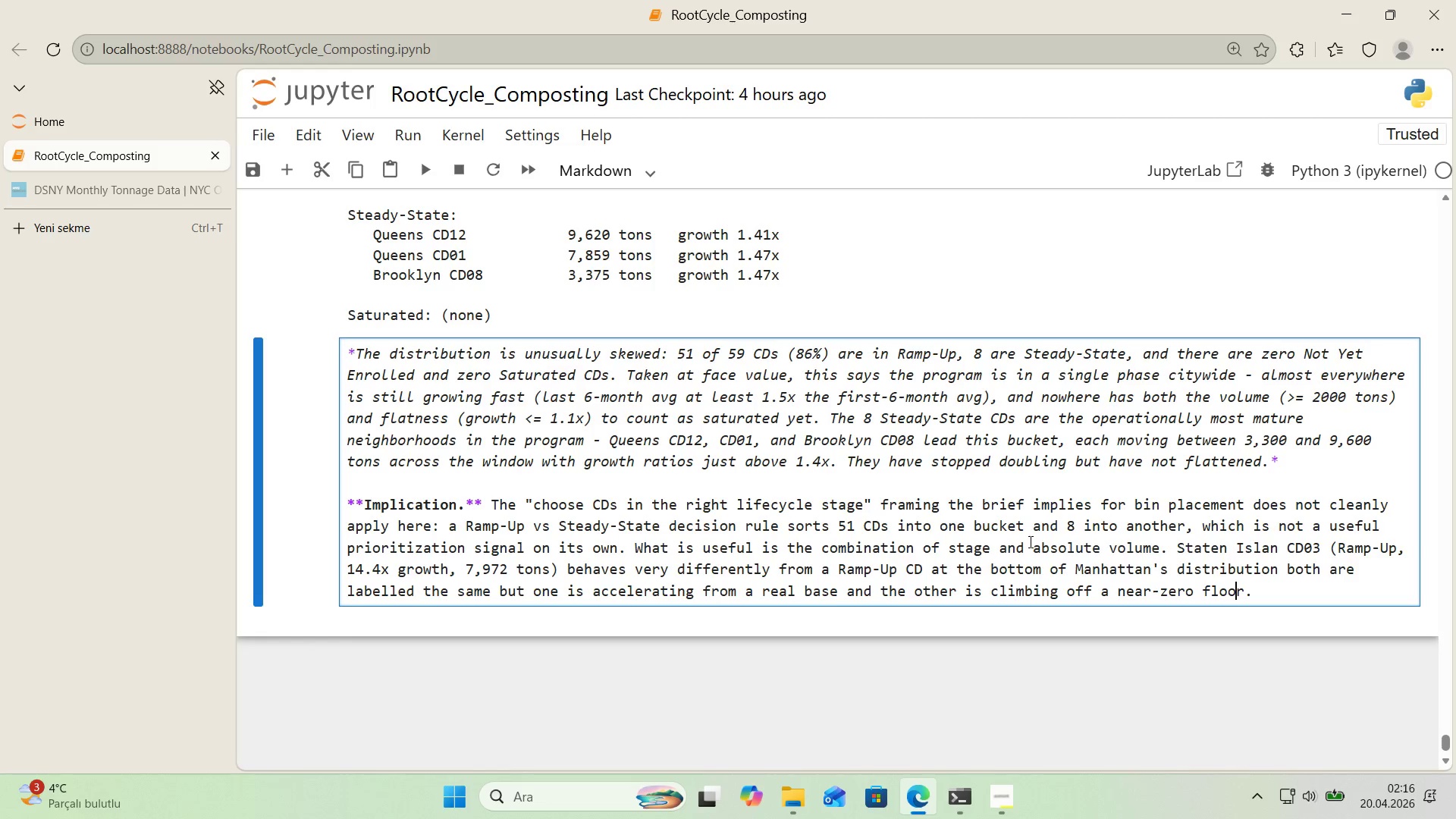 
key(ArrowRight)
 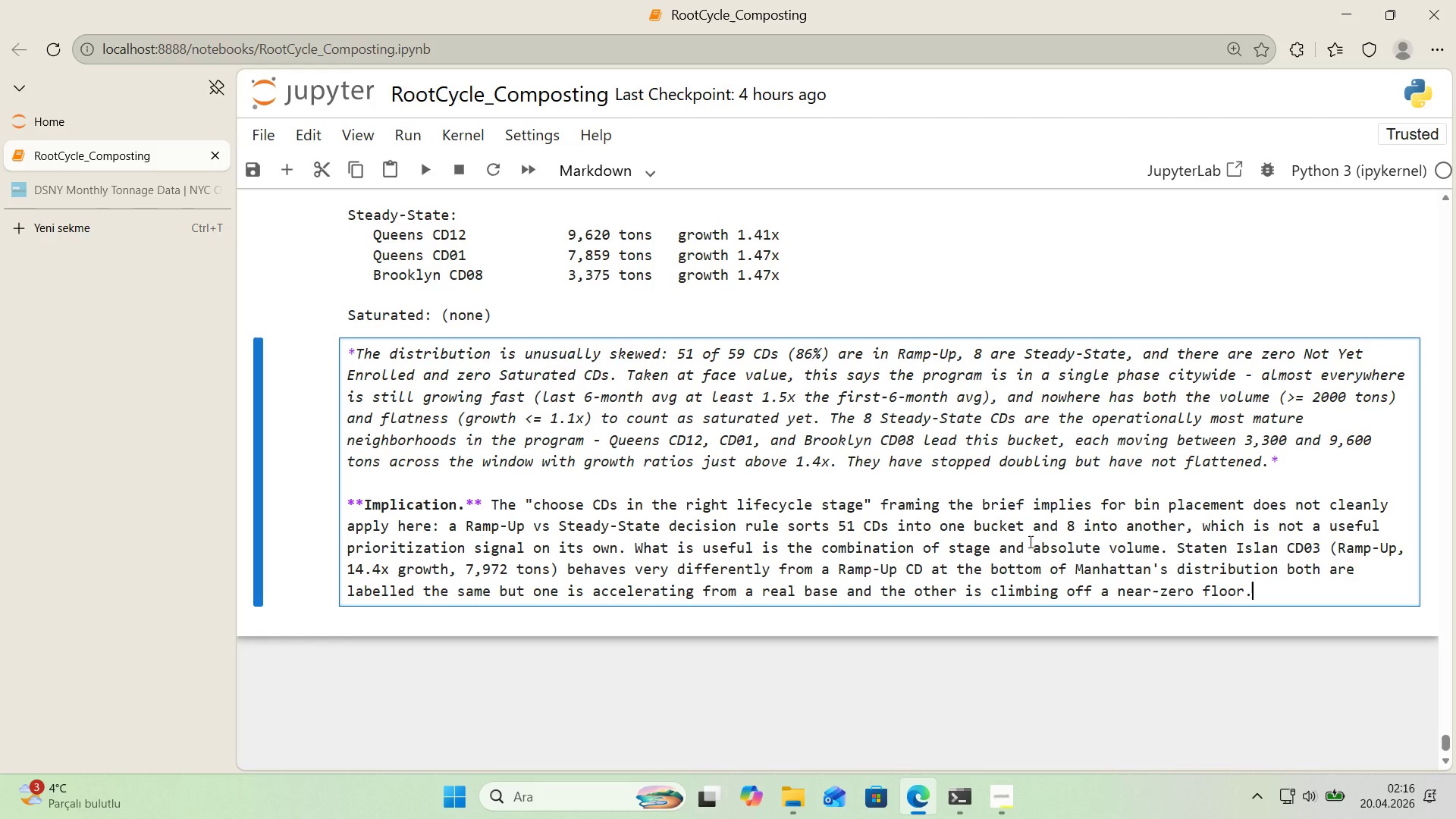 
key(ArrowRight)
 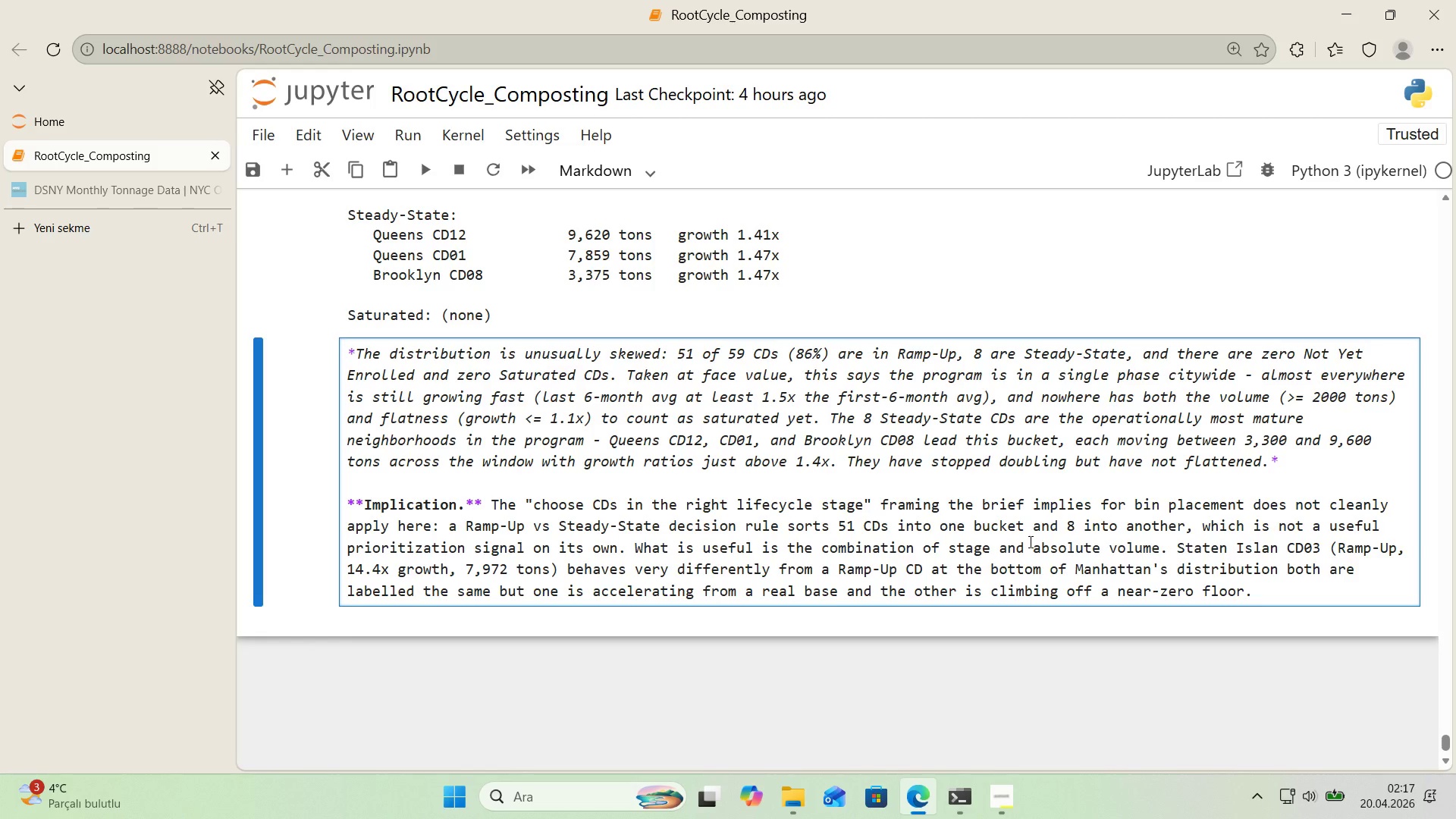 
type( The pract'cal read for)
 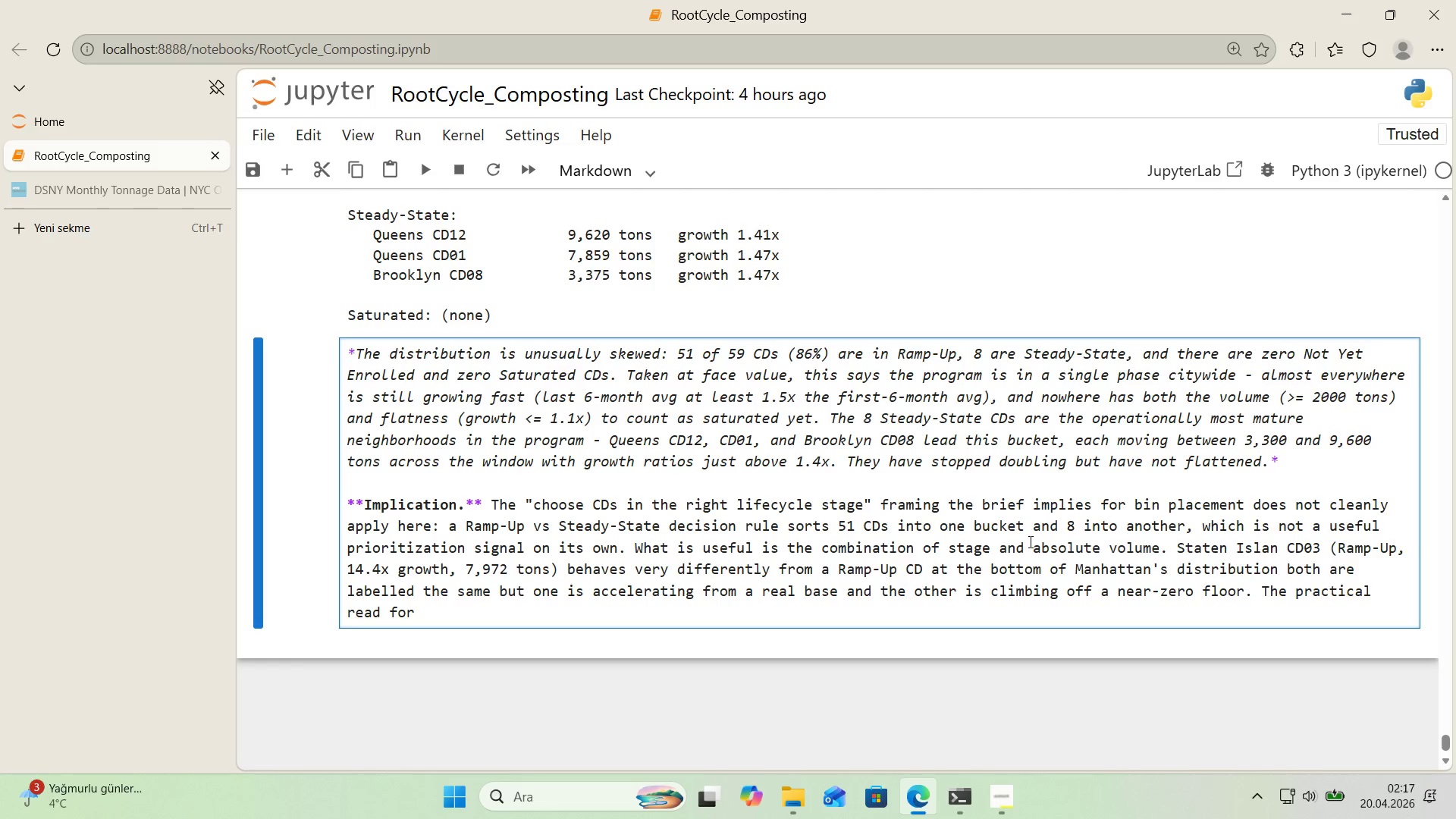 
wait(7.89)
 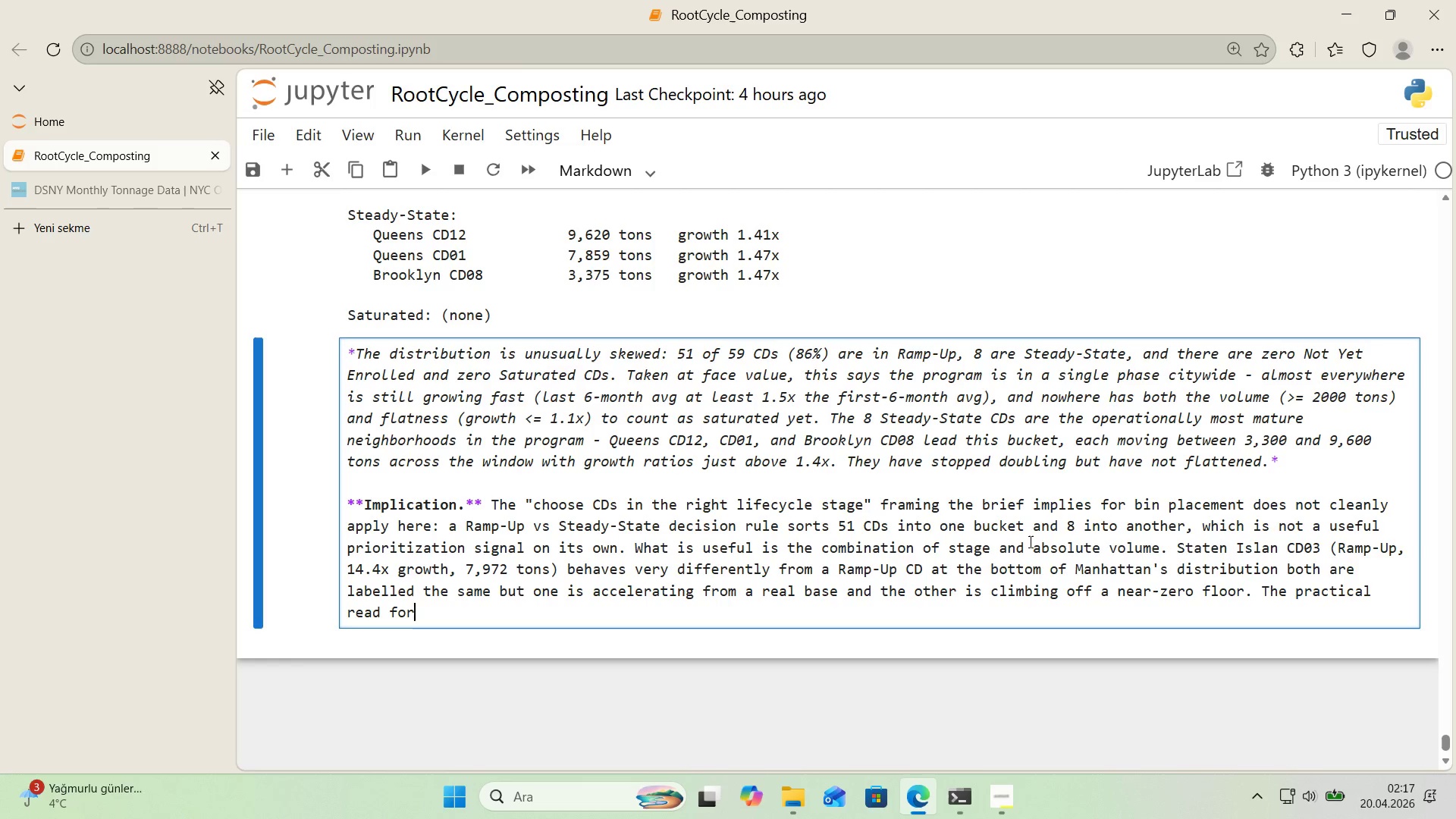 
type( RootCycke)
key(Backspace)
key(Backspace)
type(le> b'n expans'on should target RAMP)
key(Backspace)
key(Backspace)
key(Backspace)
type(amp-Up CDs that are also 'n the top th'rdd )
key(Backspace)
key(Backspace)
type( of the'r borough by absolute tonnage, not RA)
key(Backspace)
type(amp-UP)
key(Backspace)
type(p CDs 'nd'scr'm'nately.)
 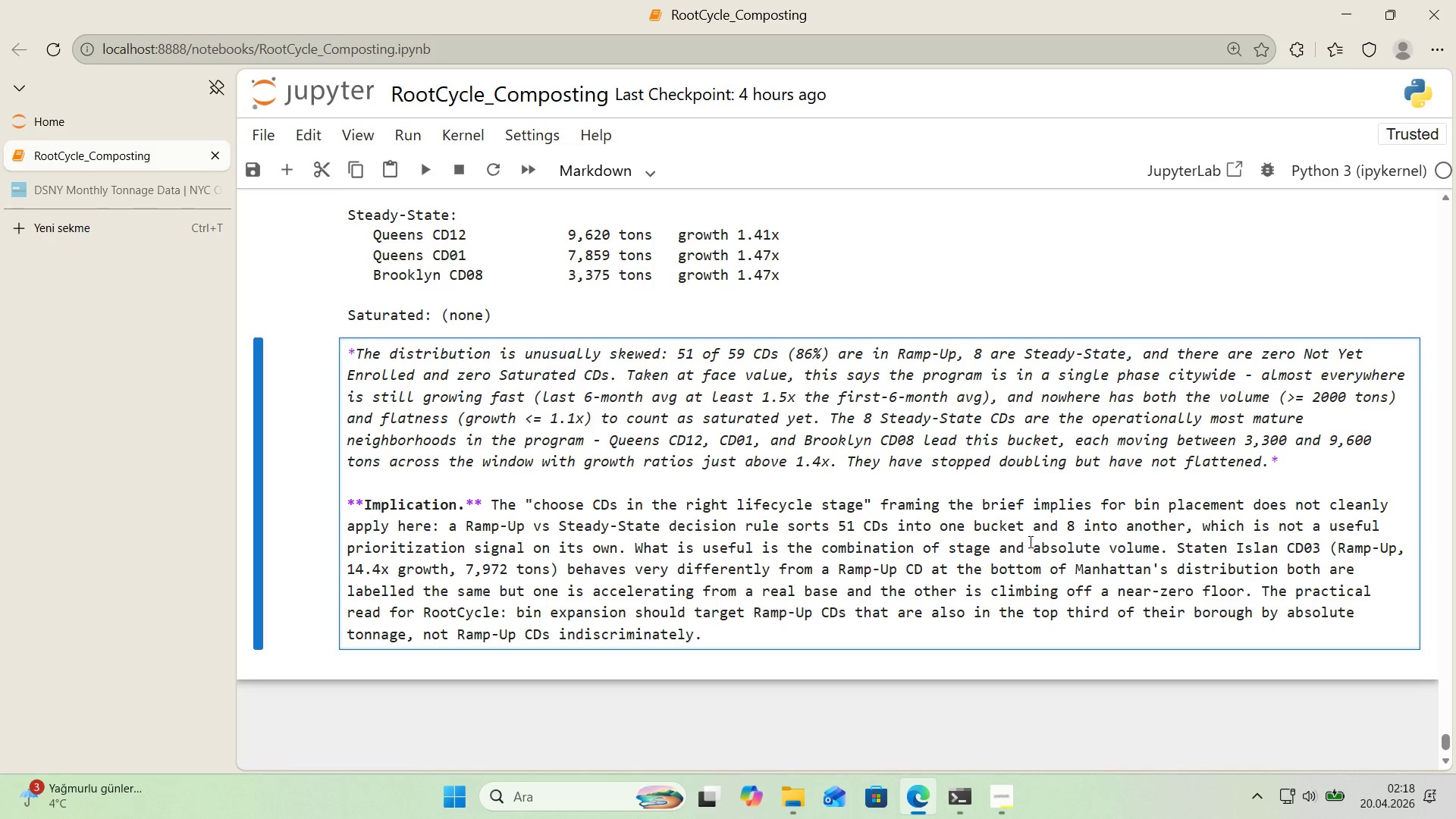 
hold_key(key=ShiftLeft, duration=0.36)
 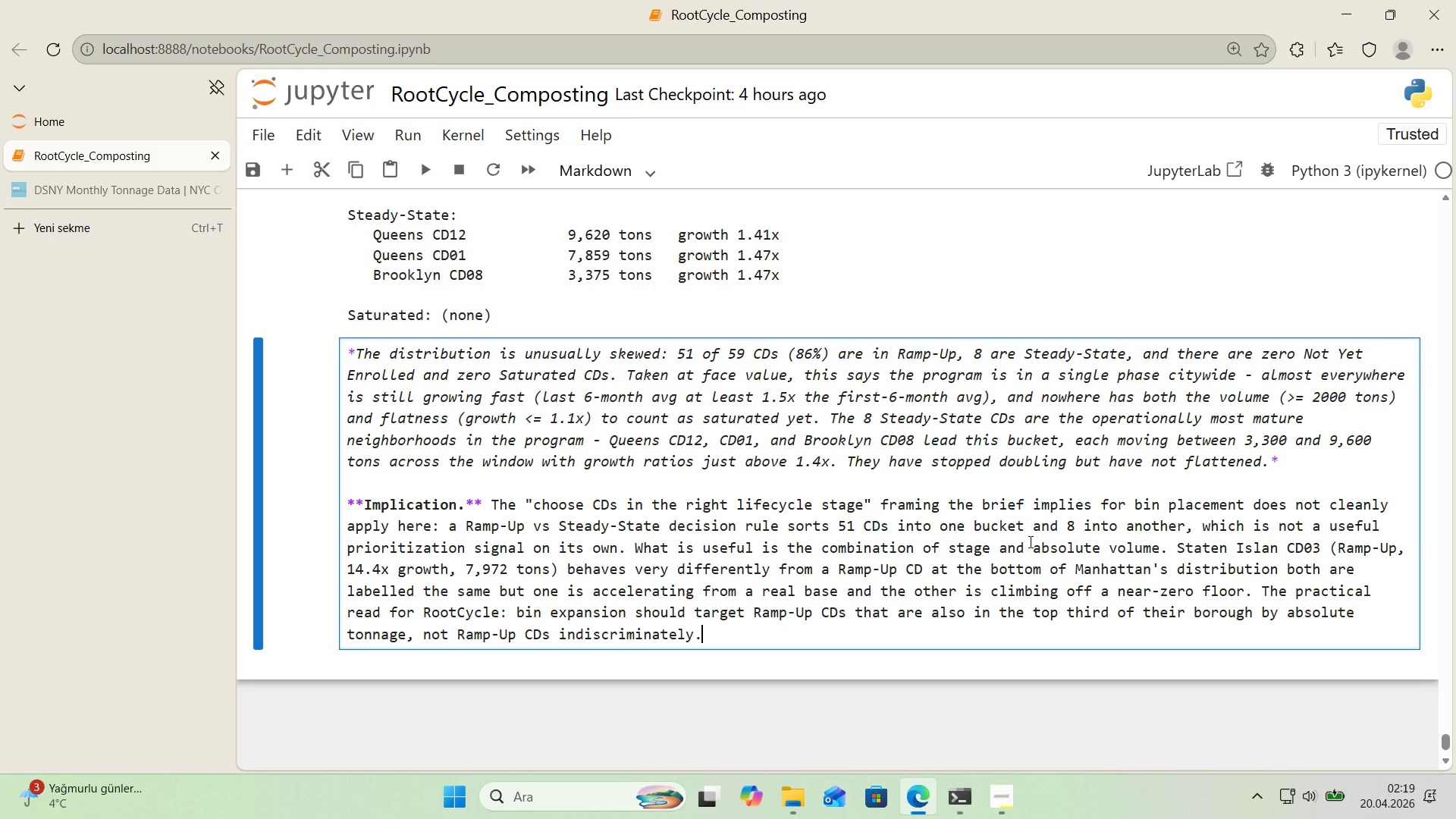 
wait(92.55)
 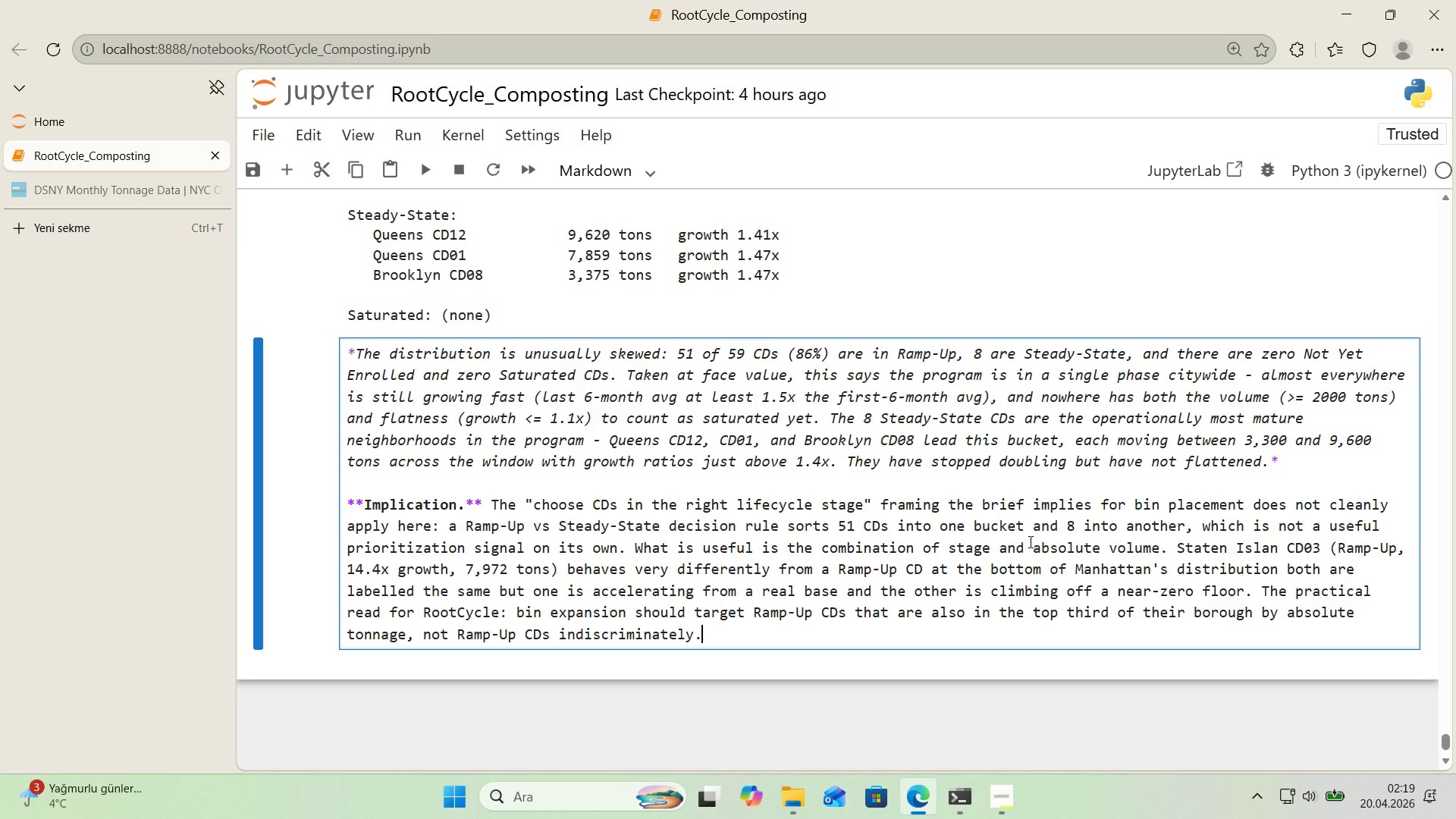 
left_click([737, 491])
 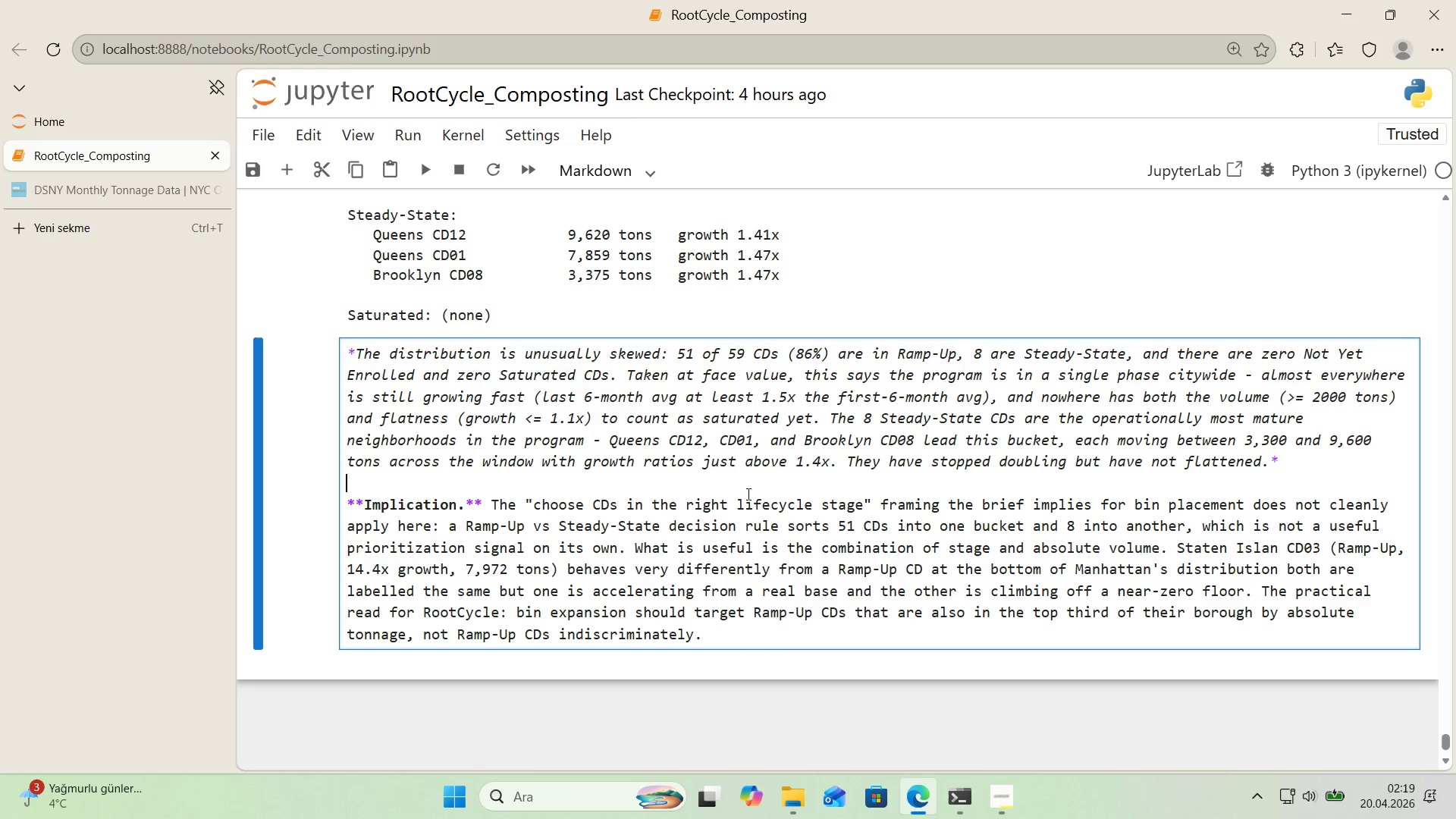 
key(Control+F)
 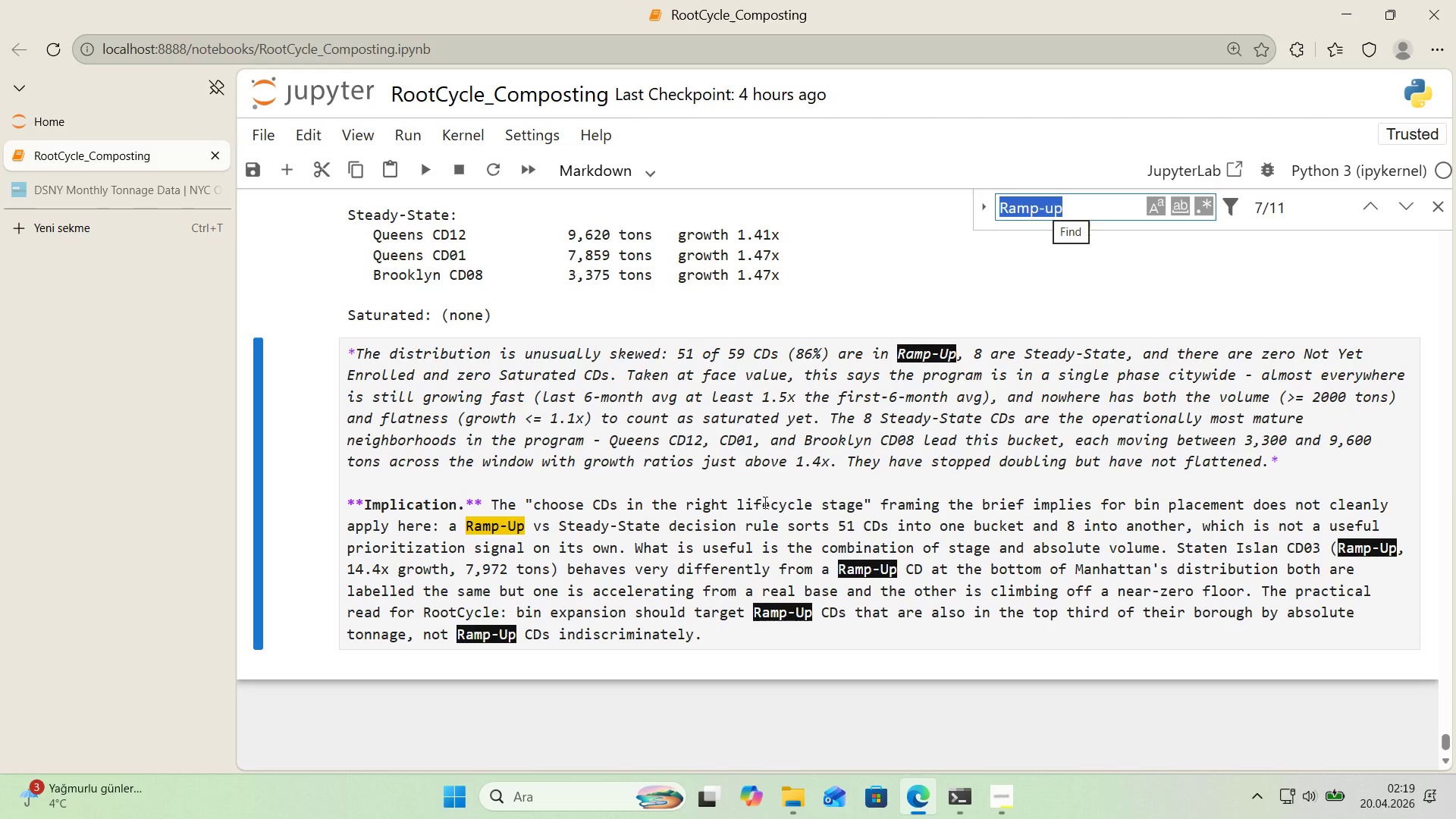 
key(Escape)
 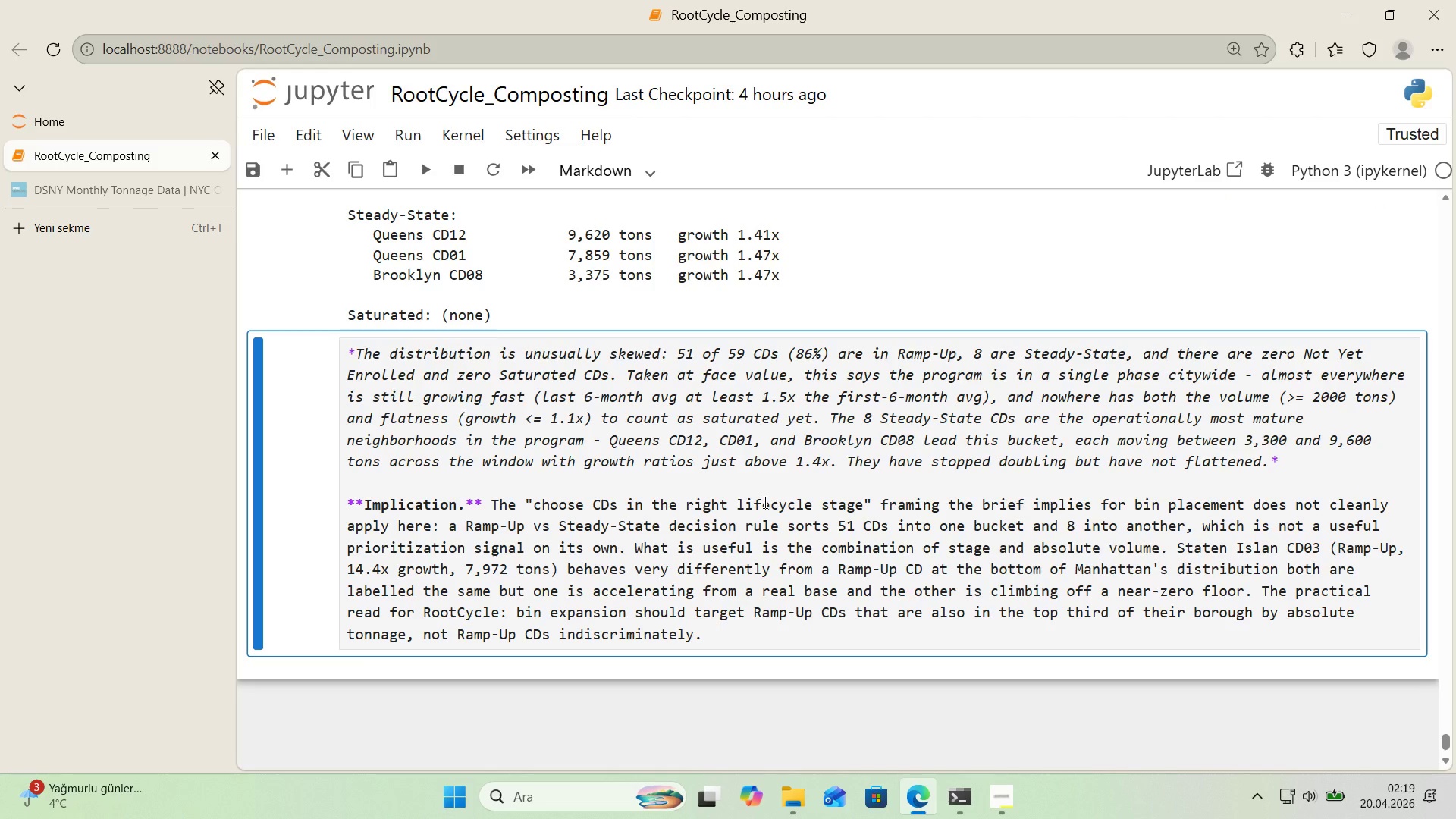 
key(Control+ControlLeft)
 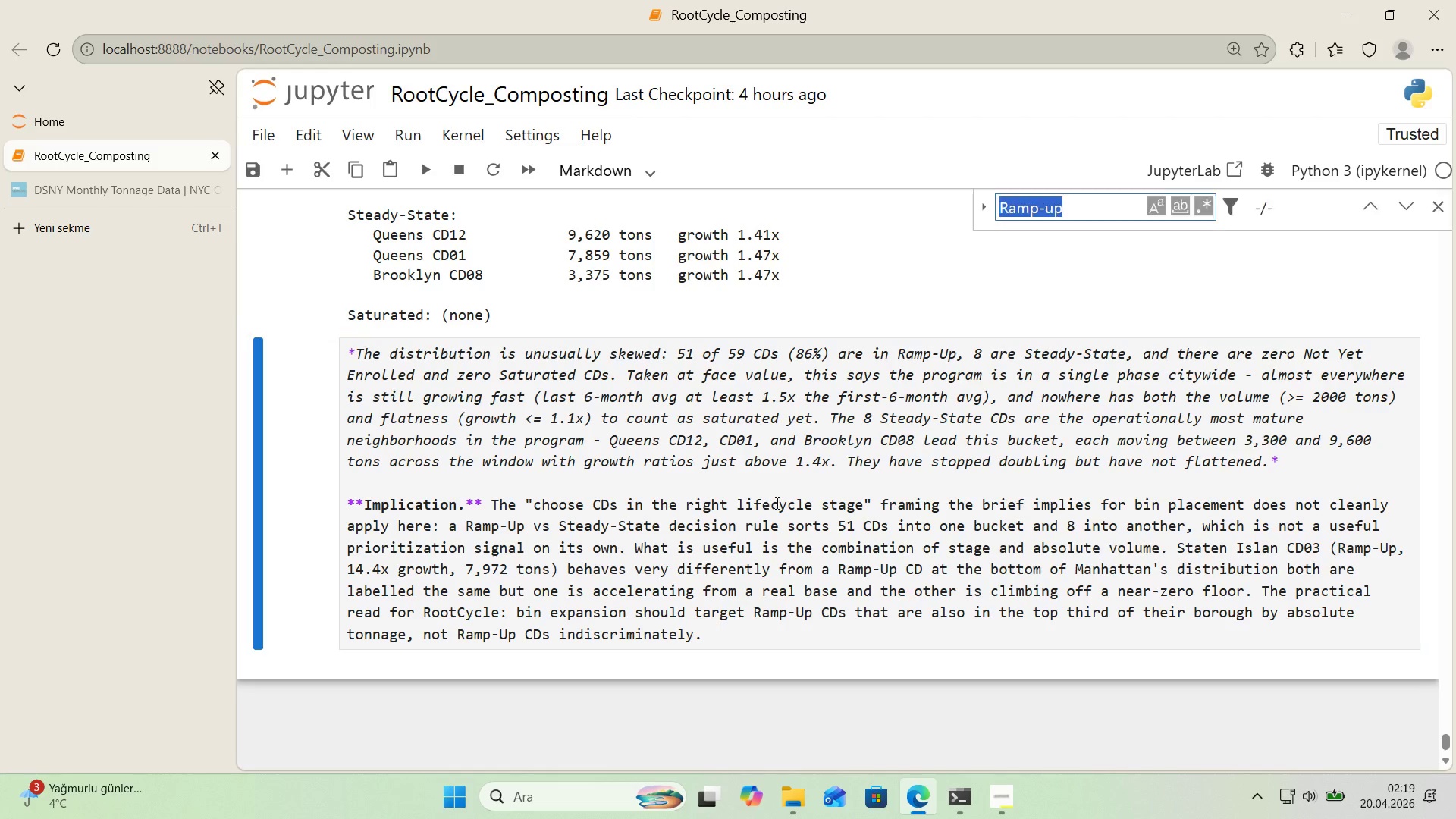 
key(Control+F)
 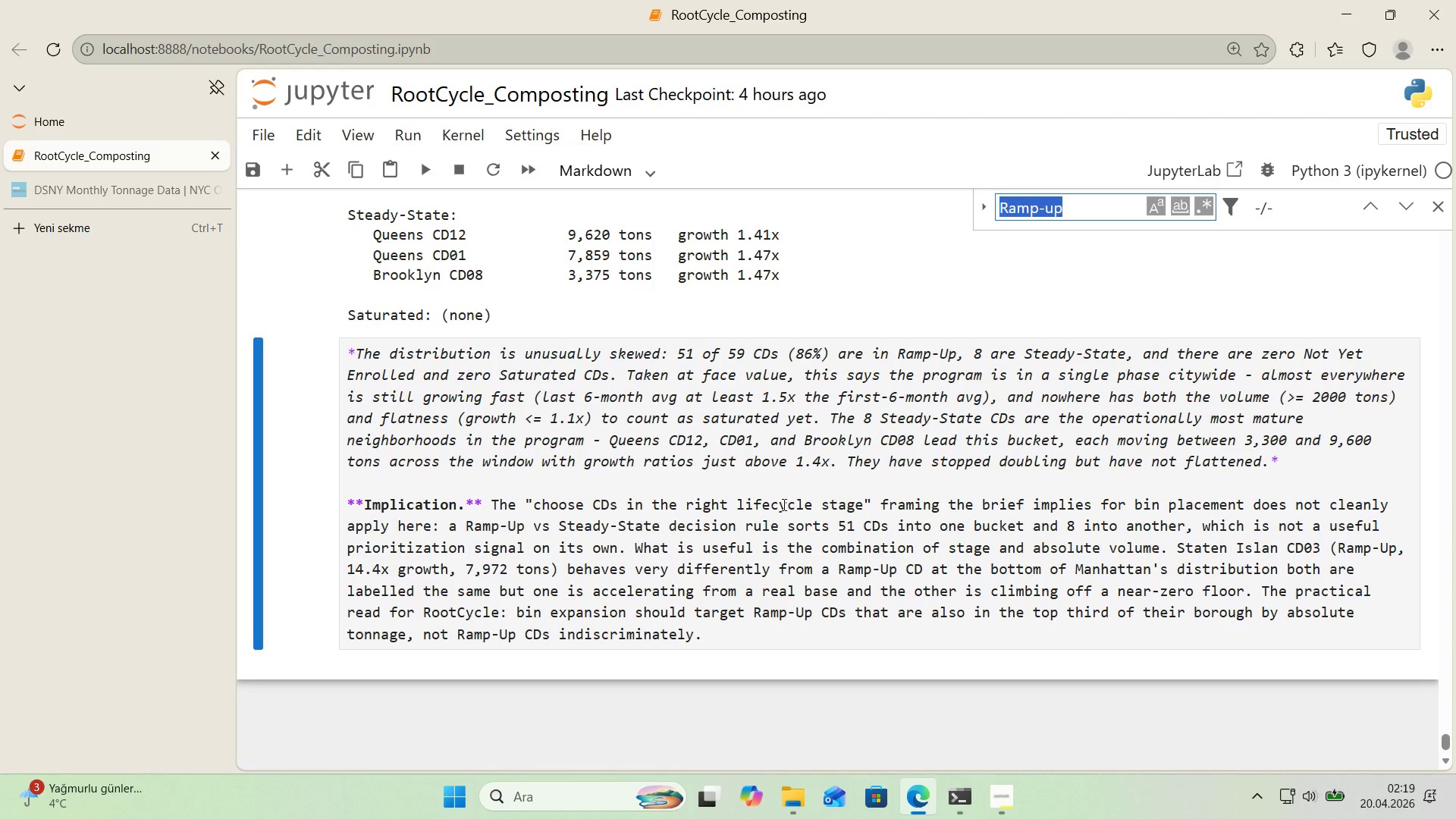 
type(Staten)
 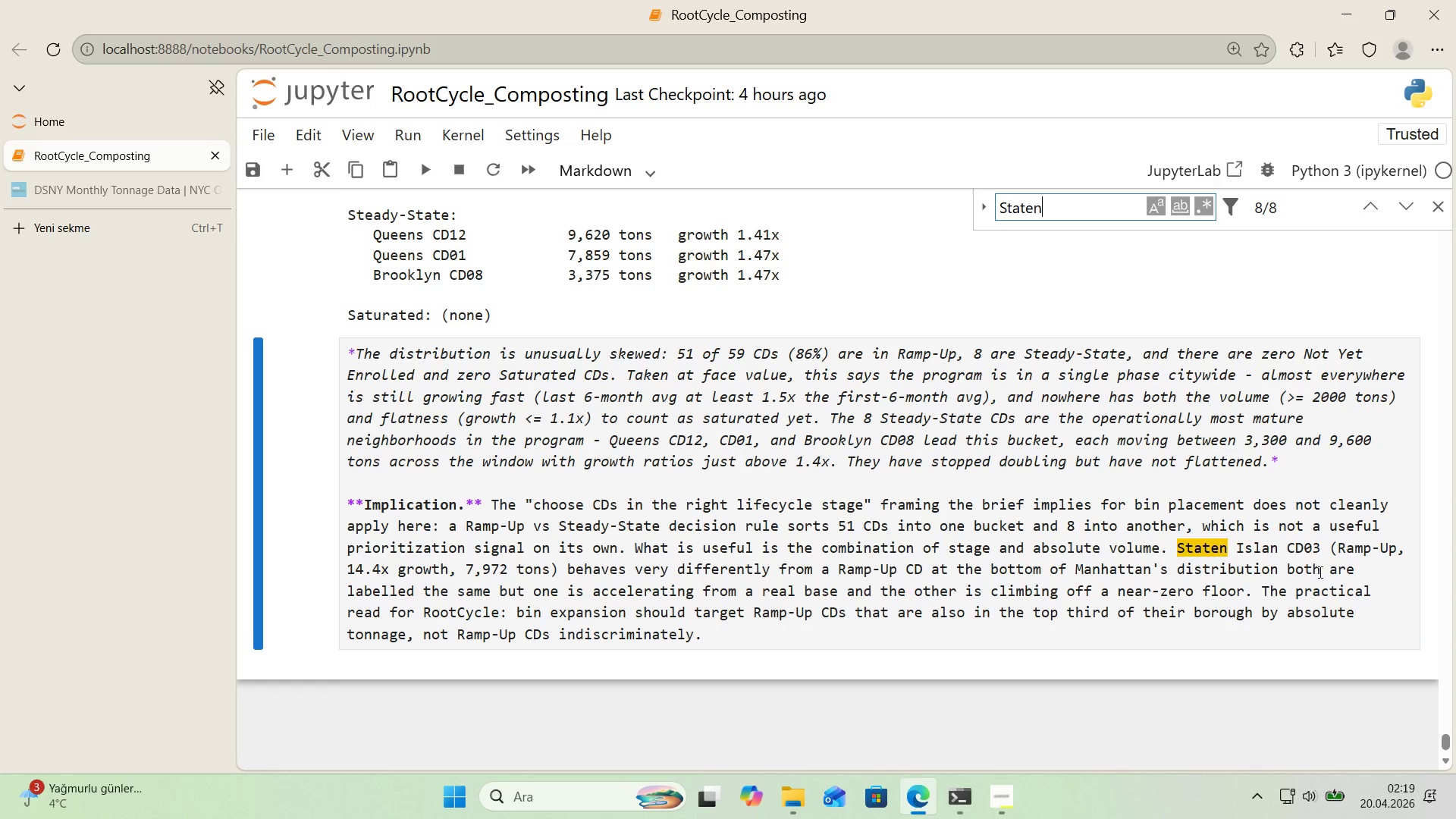 
left_click([1281, 551])
 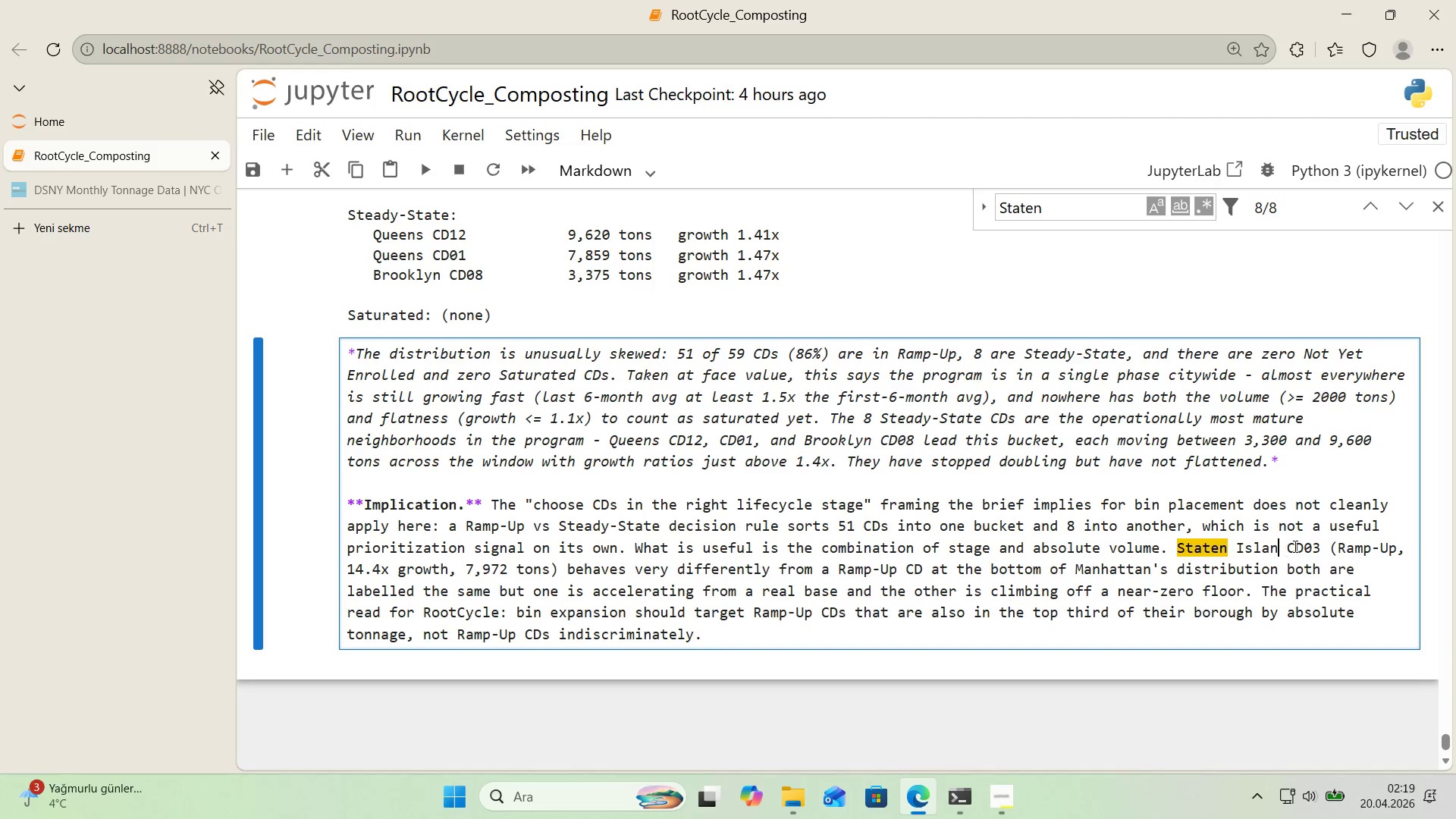 
key(D)
 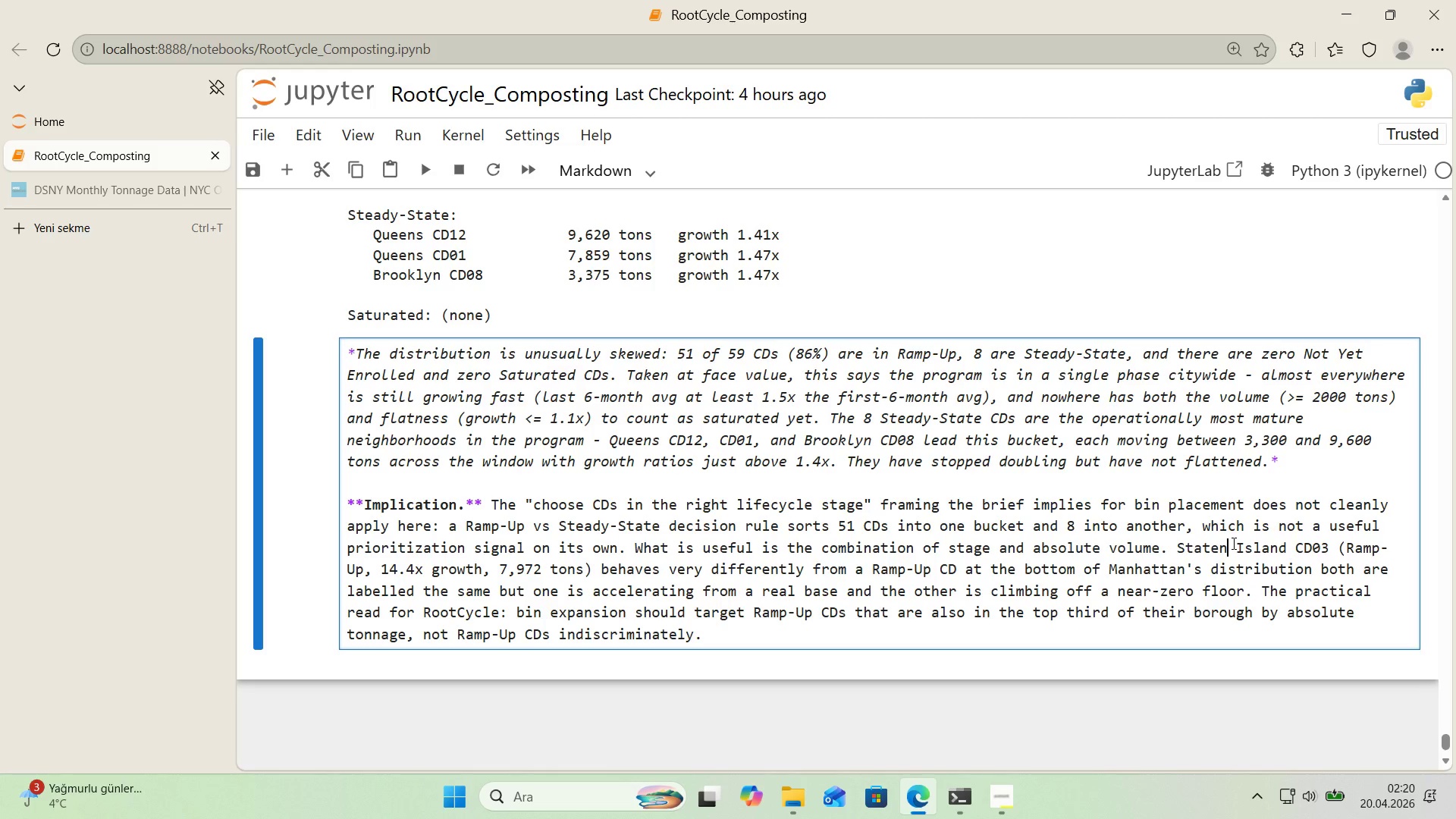 
wait(35.06)
 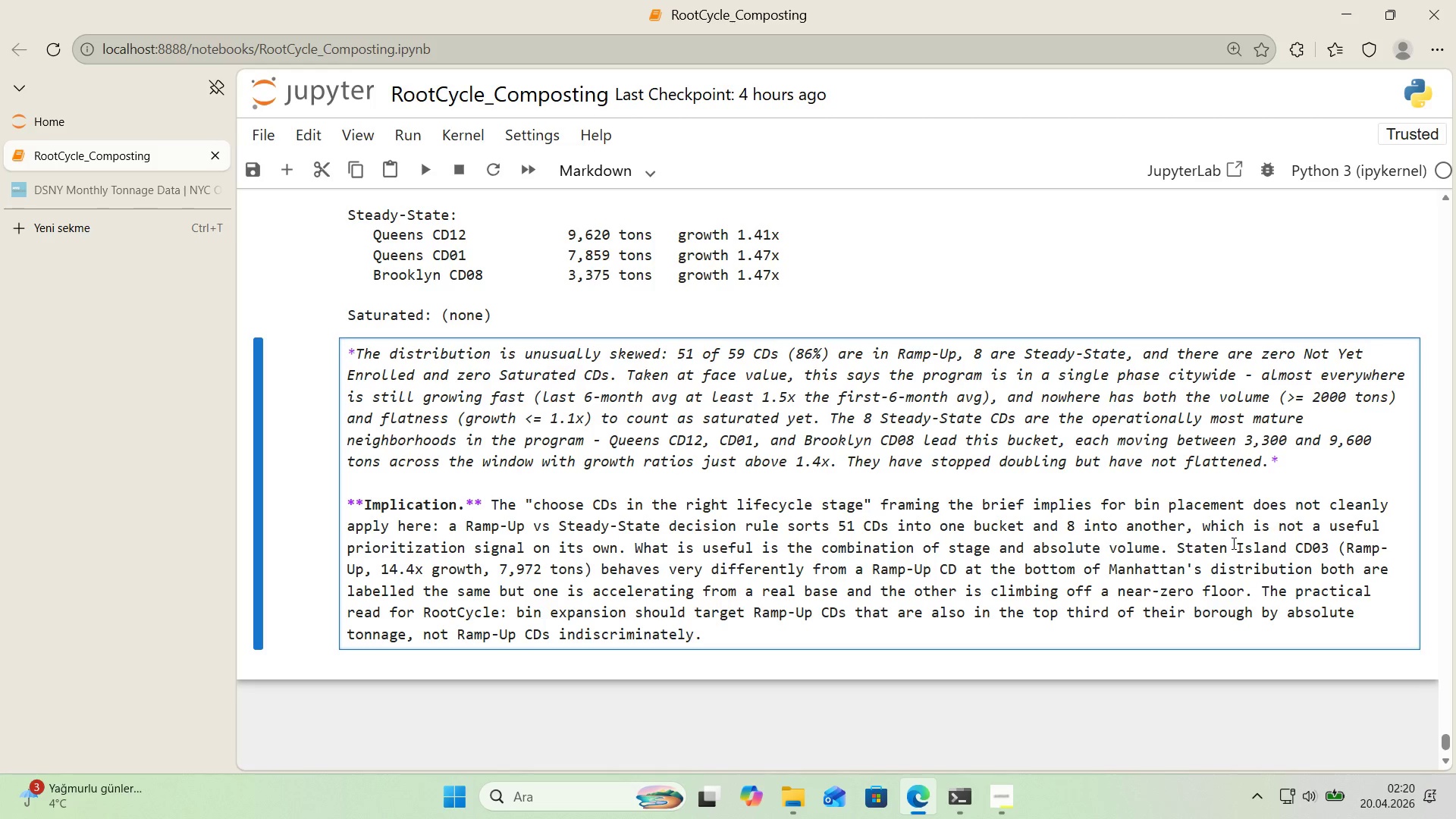 
key(Control+F)
 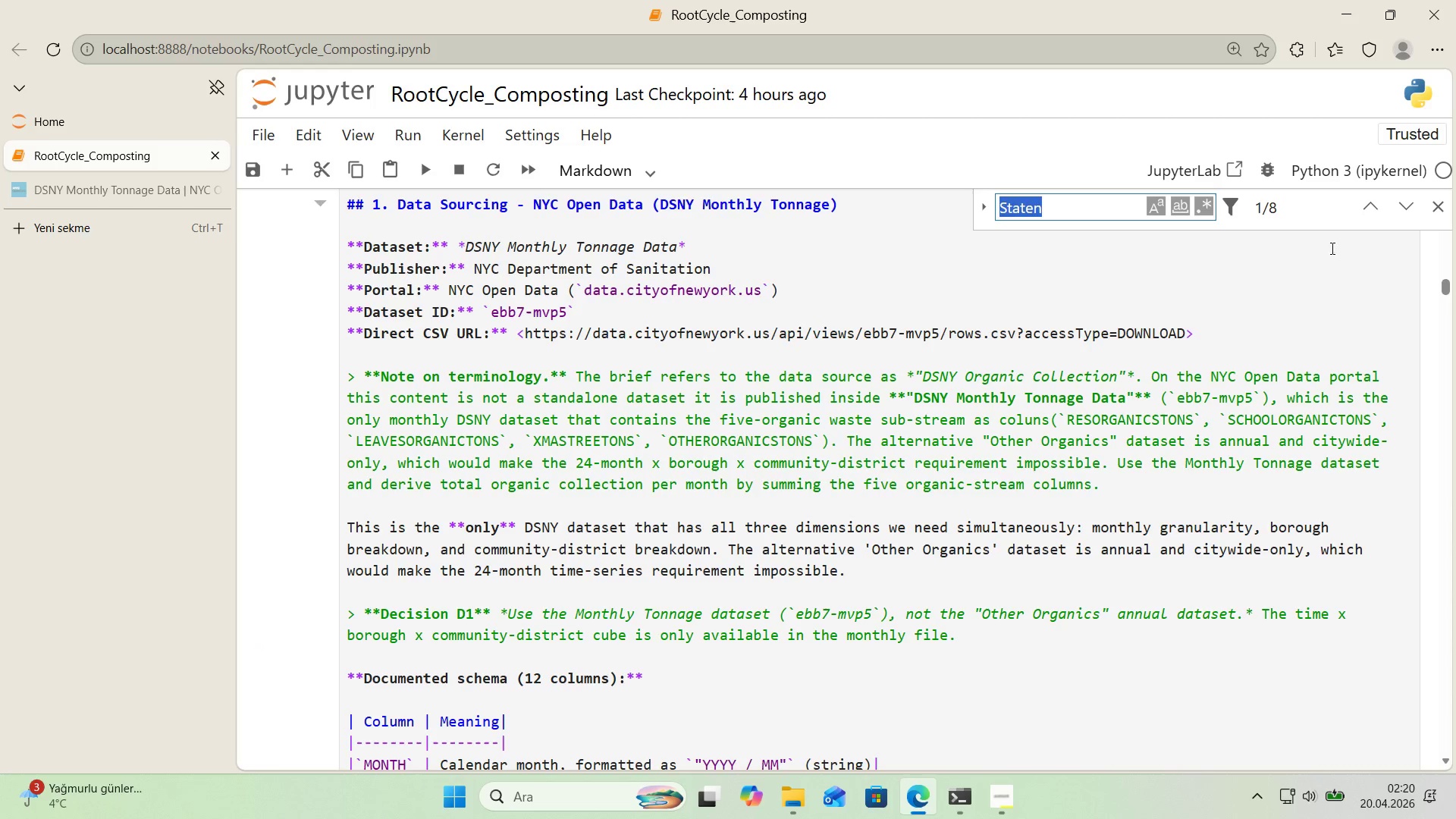 
double_click([1439, 209])
 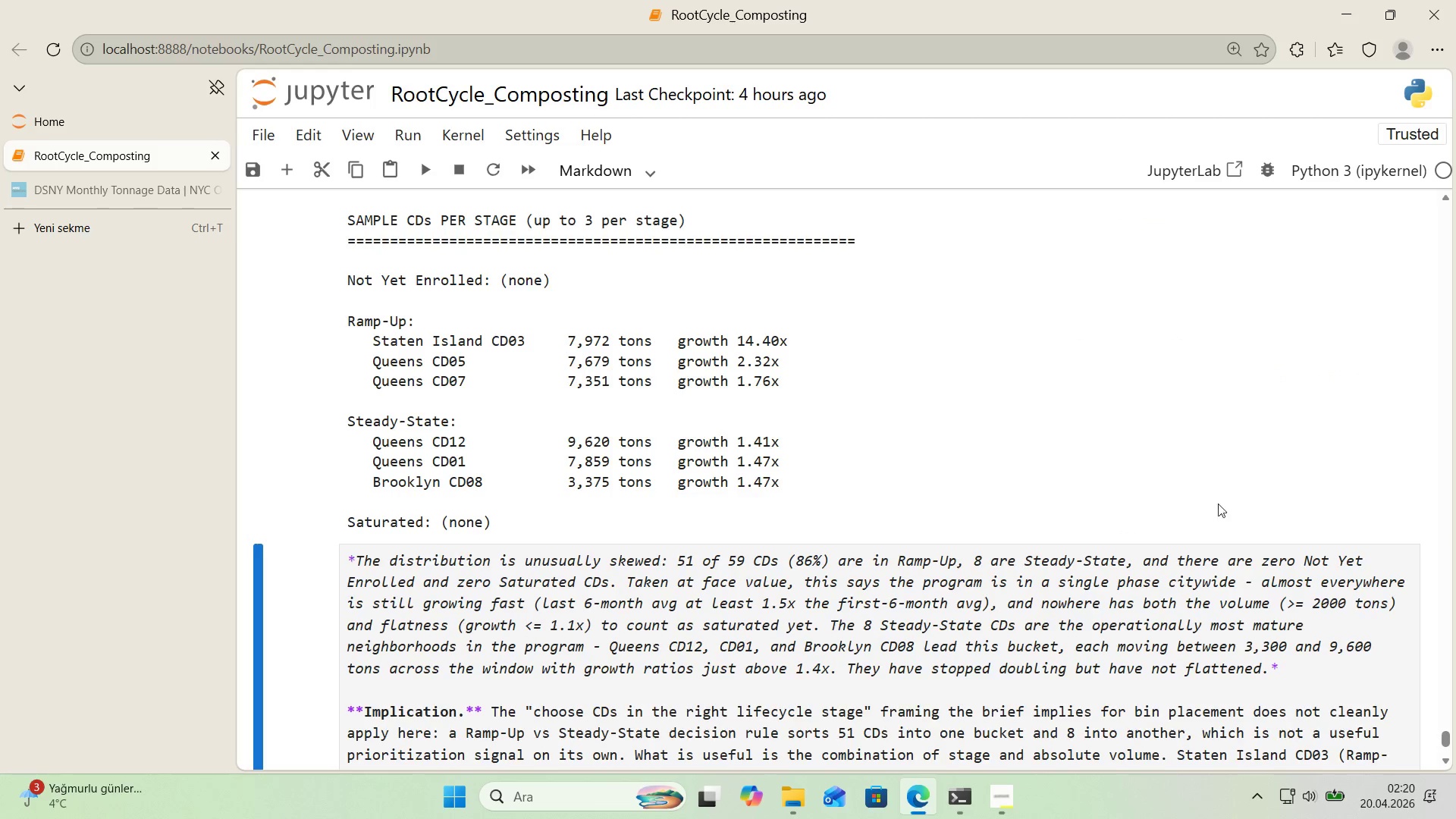 
scroll: coordinate [1205, 516], scroll_direction: down, amount: 2.0
 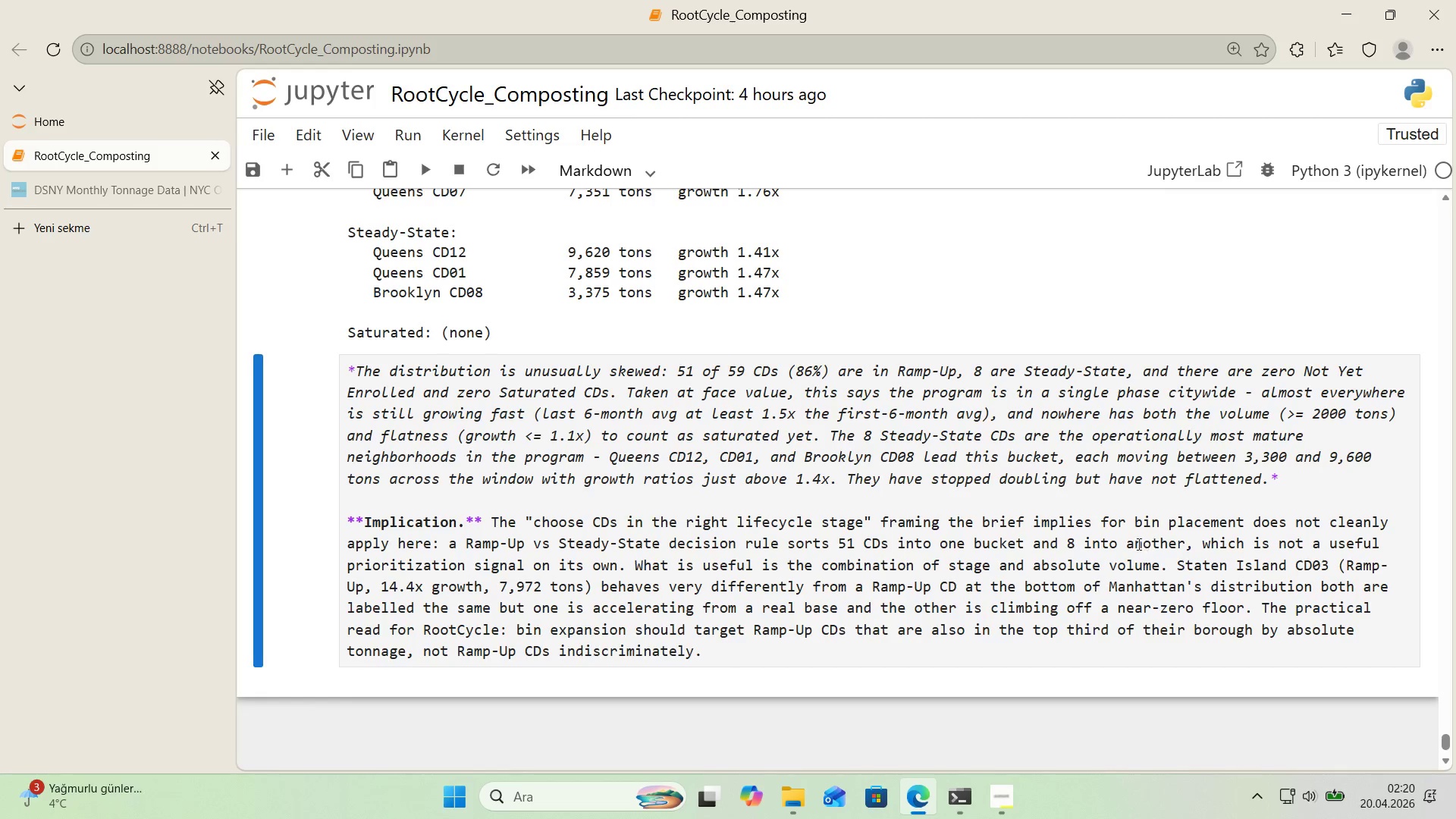 
wait(11.74)
 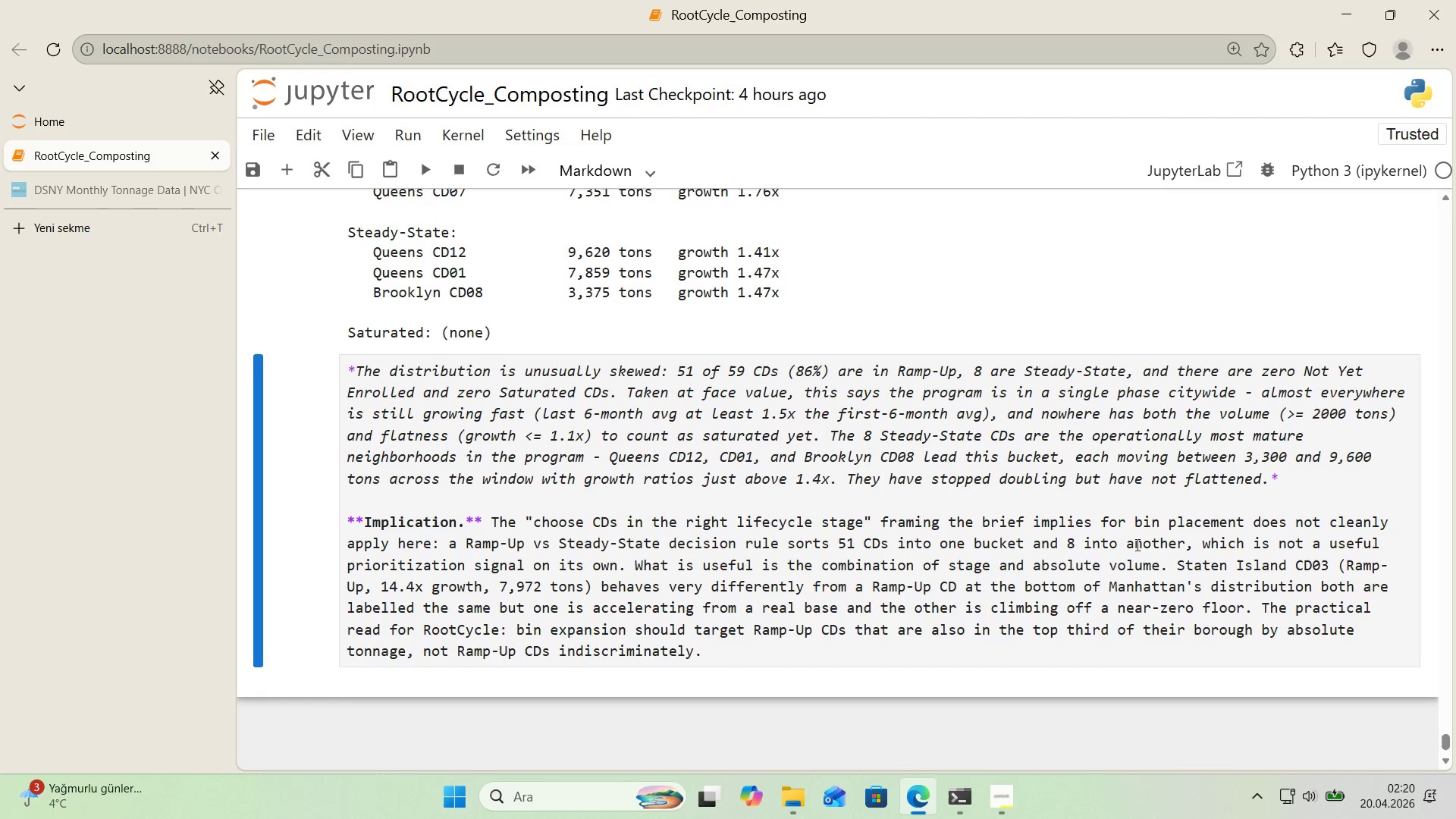 
key(Control+F)
 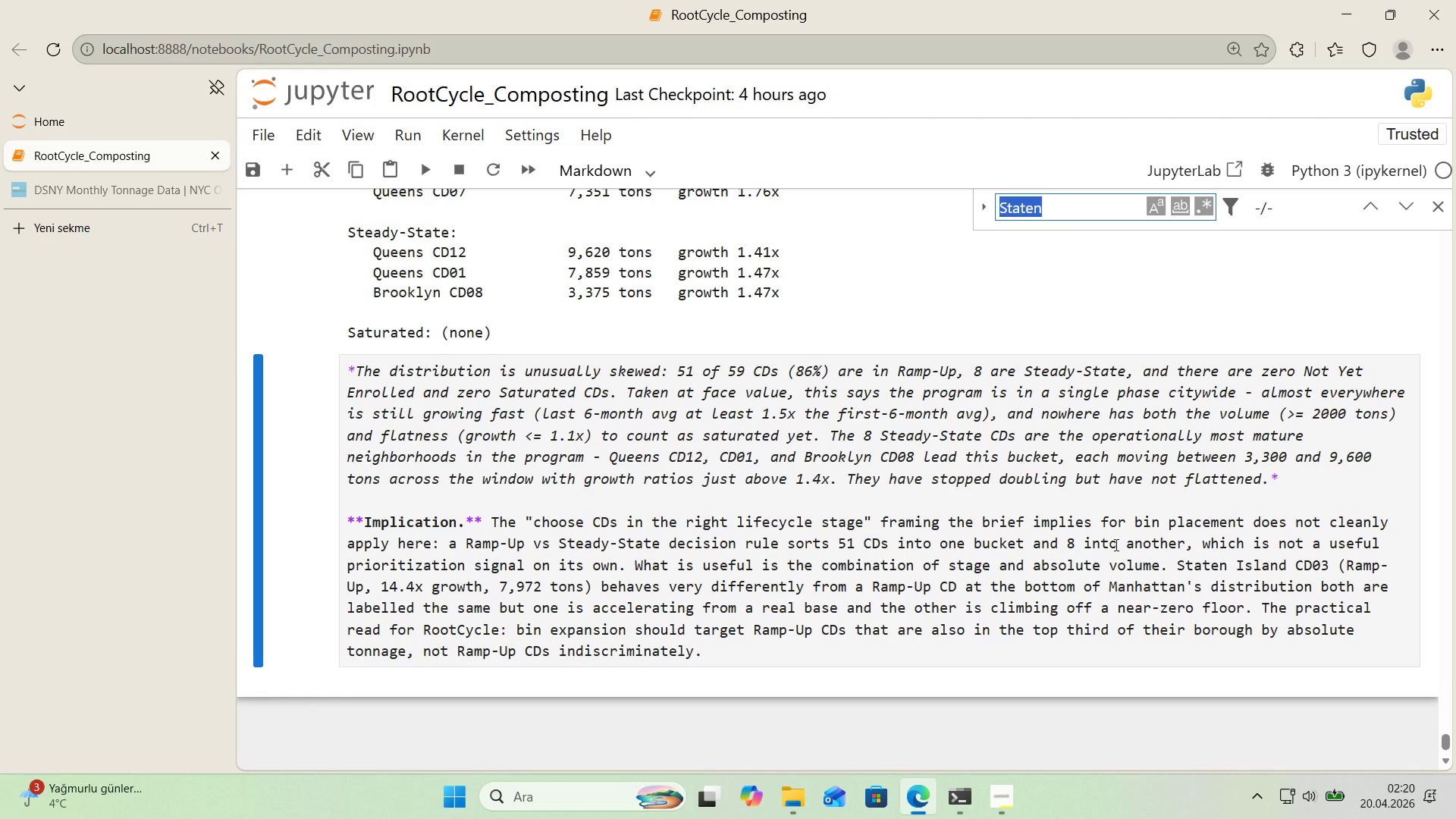 
type(Manha)
 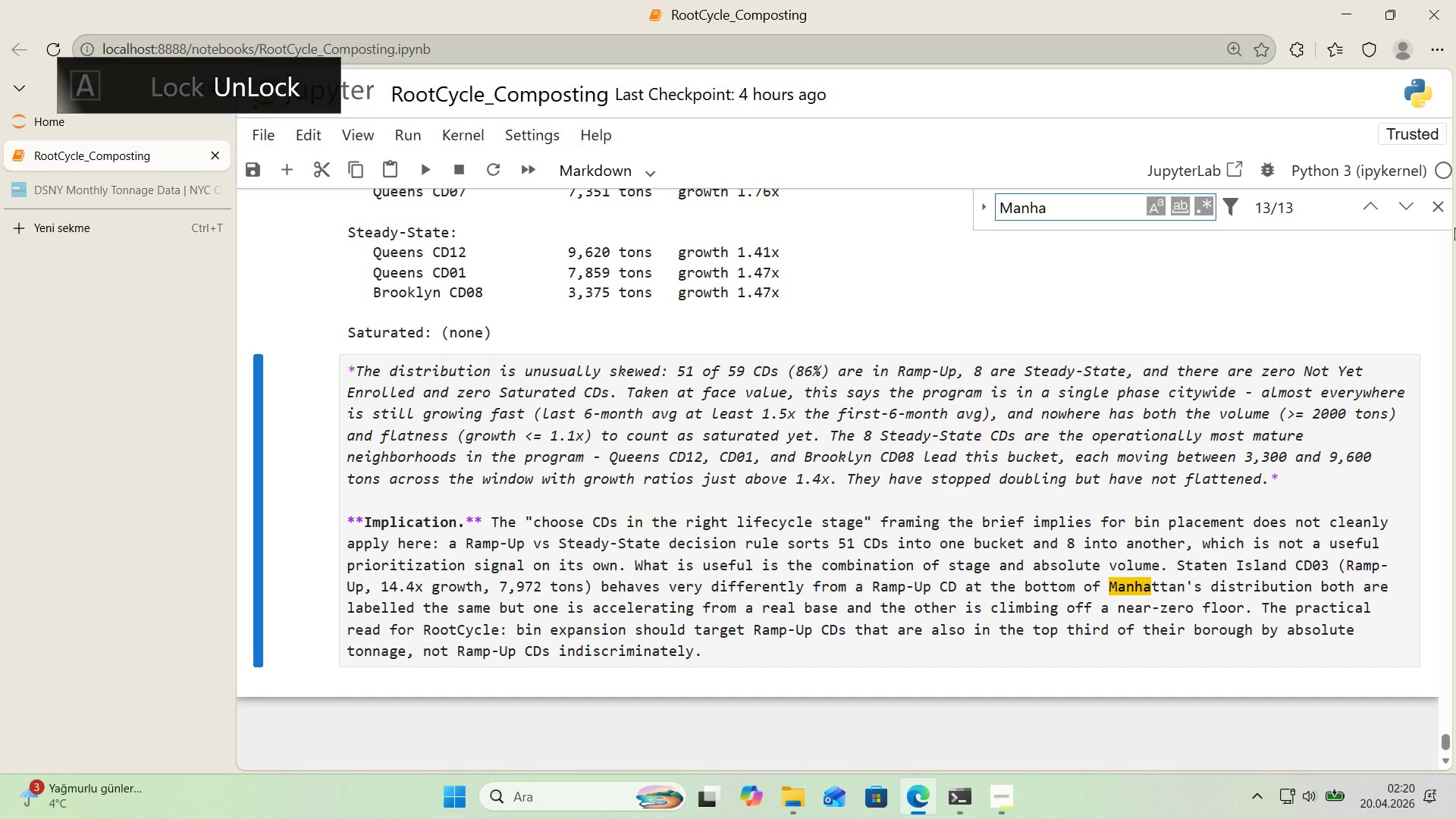 
left_click([1442, 215])
 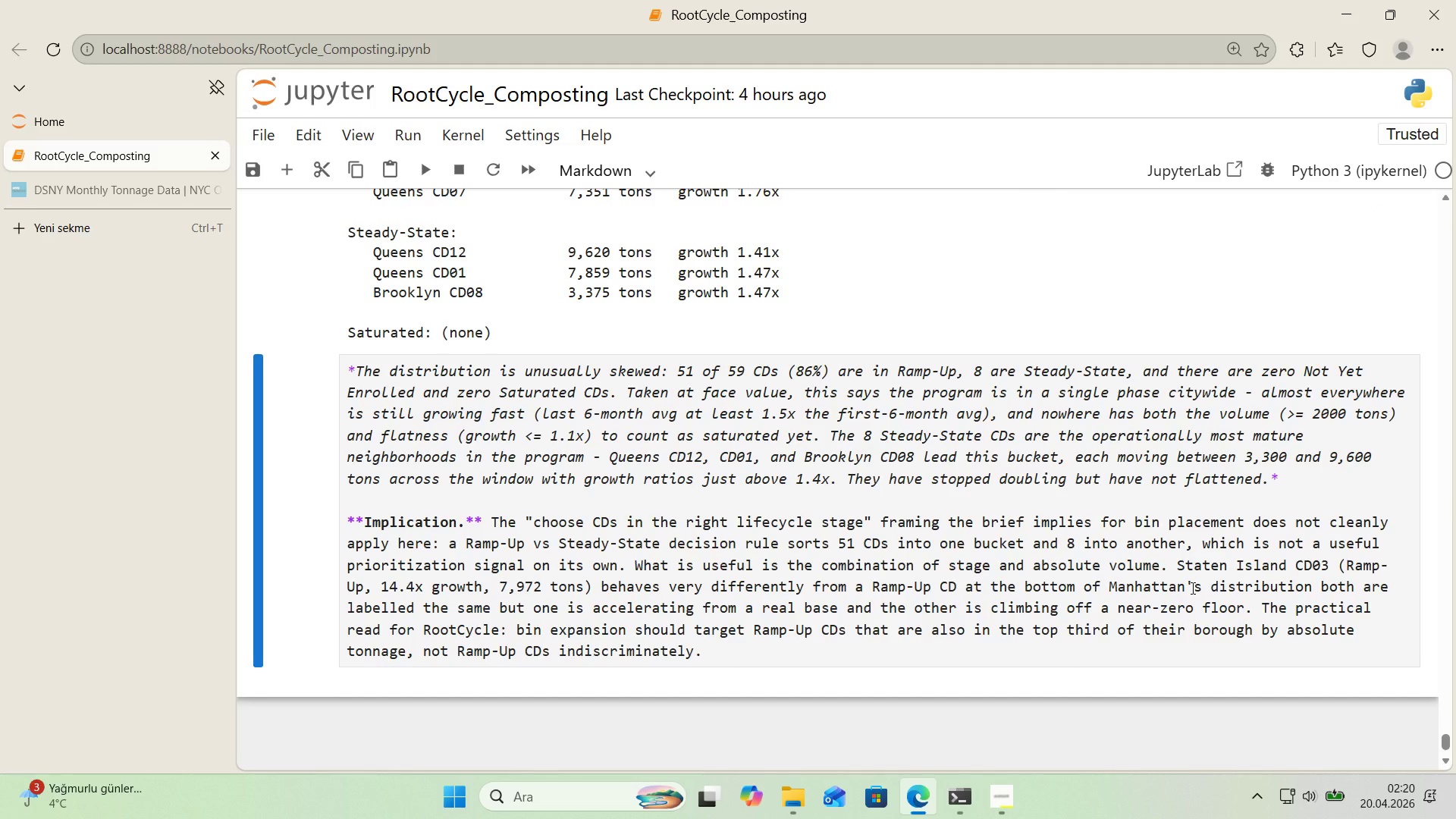 
left_click_drag(start_coordinate=[1187, 588], to_coordinate=[1110, 592])
 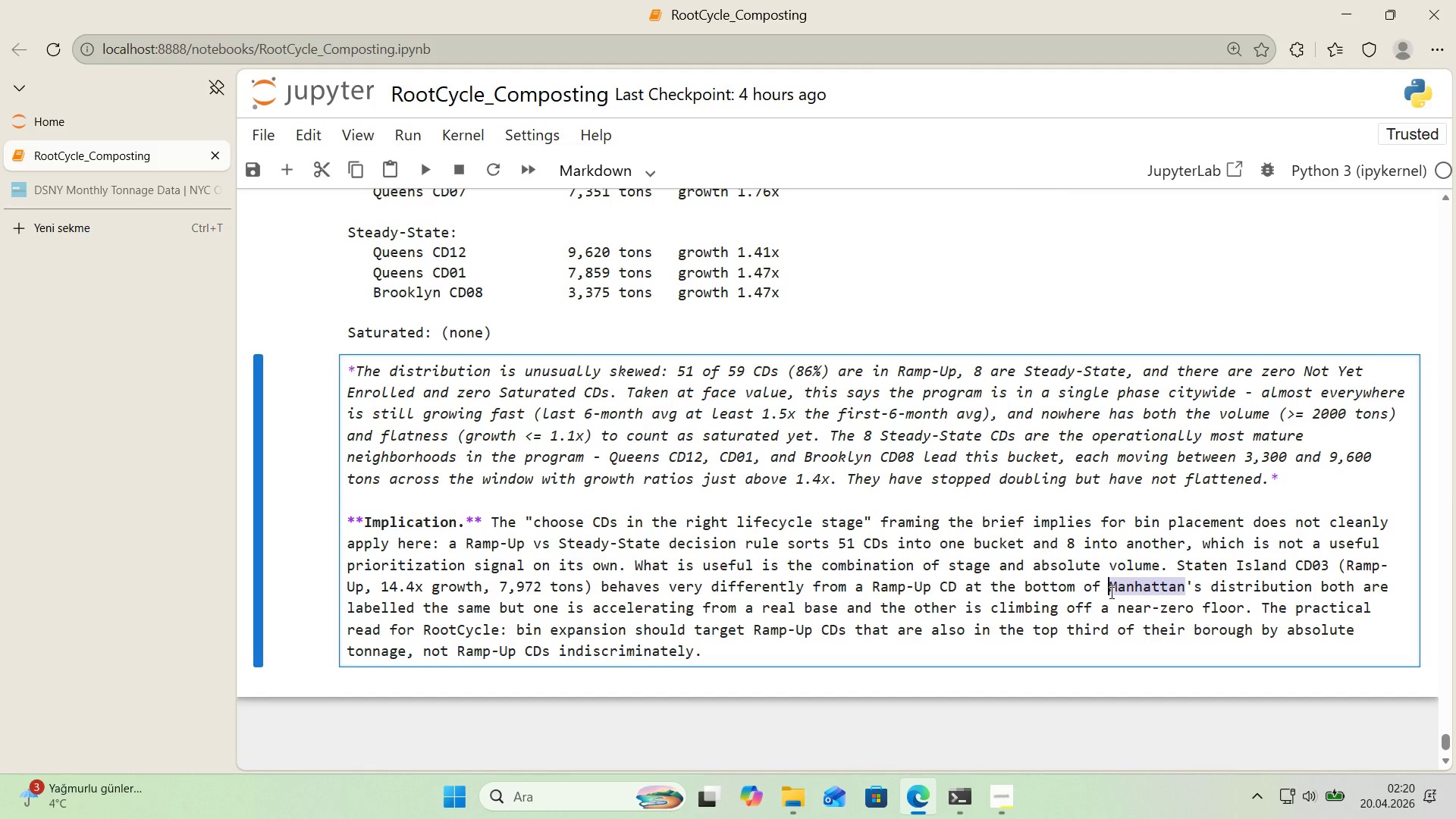 
type('ts)
key(Backspace)
 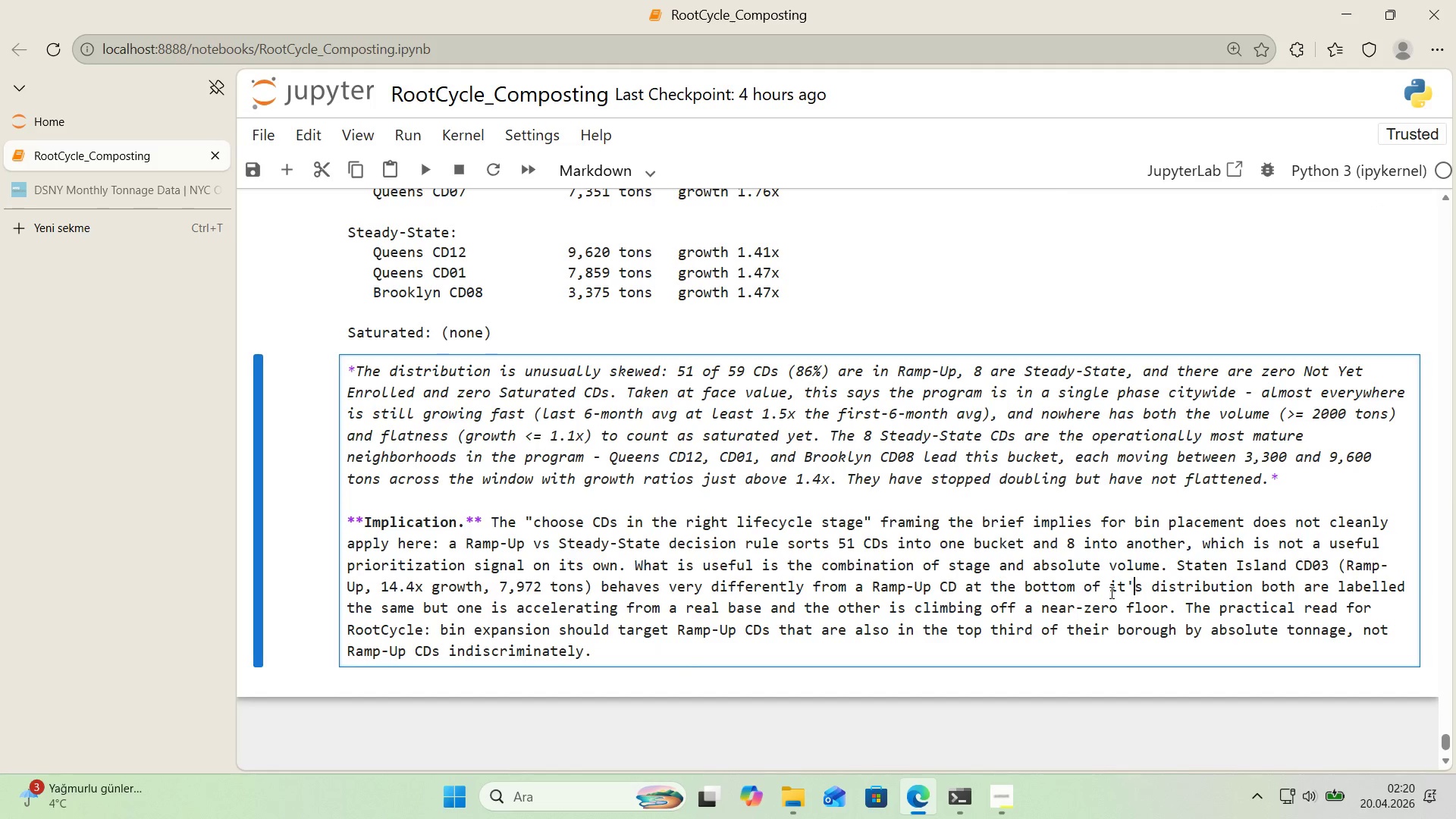 
key(ArrowRight)
 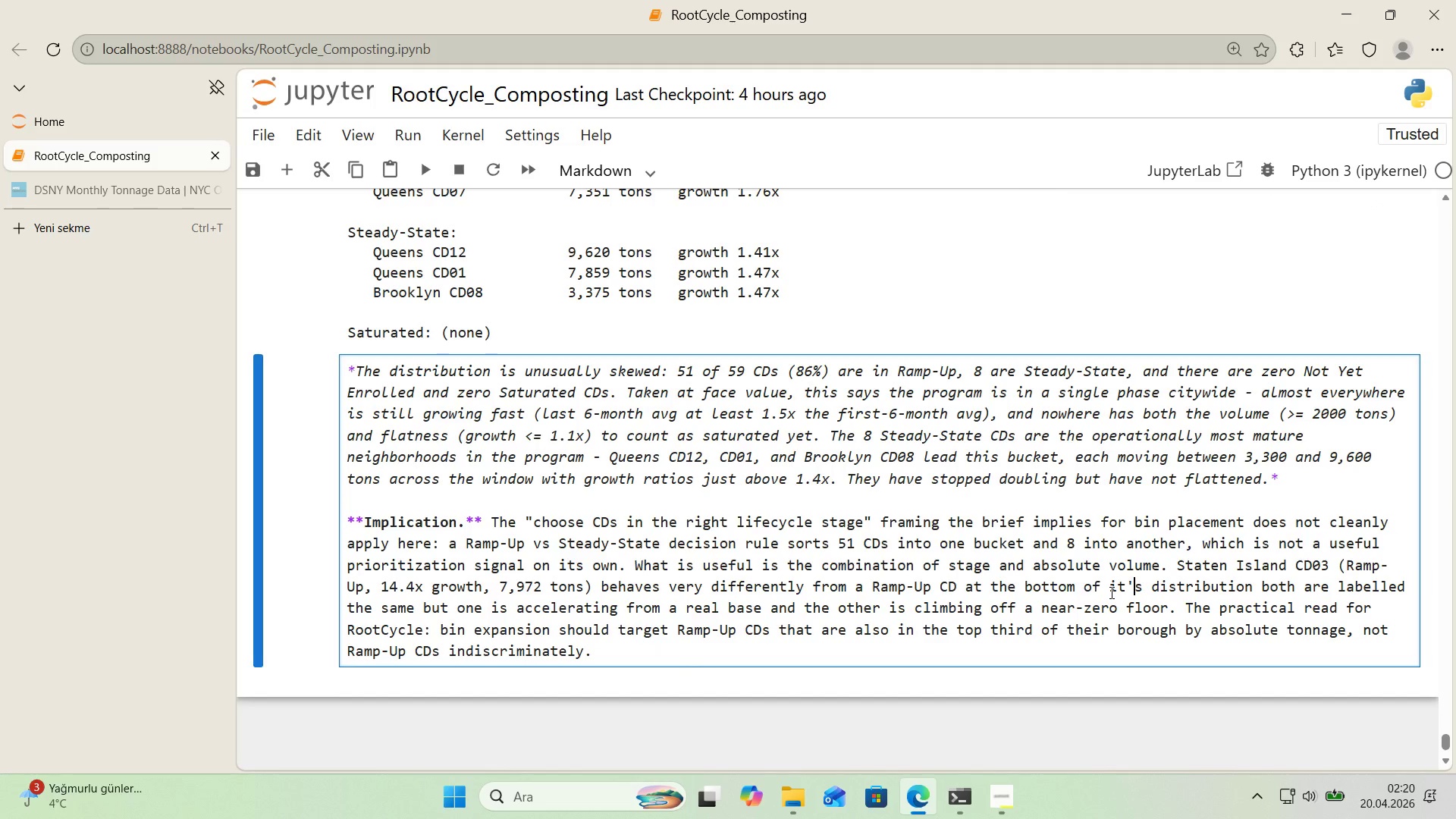 
key(ArrowRight)
 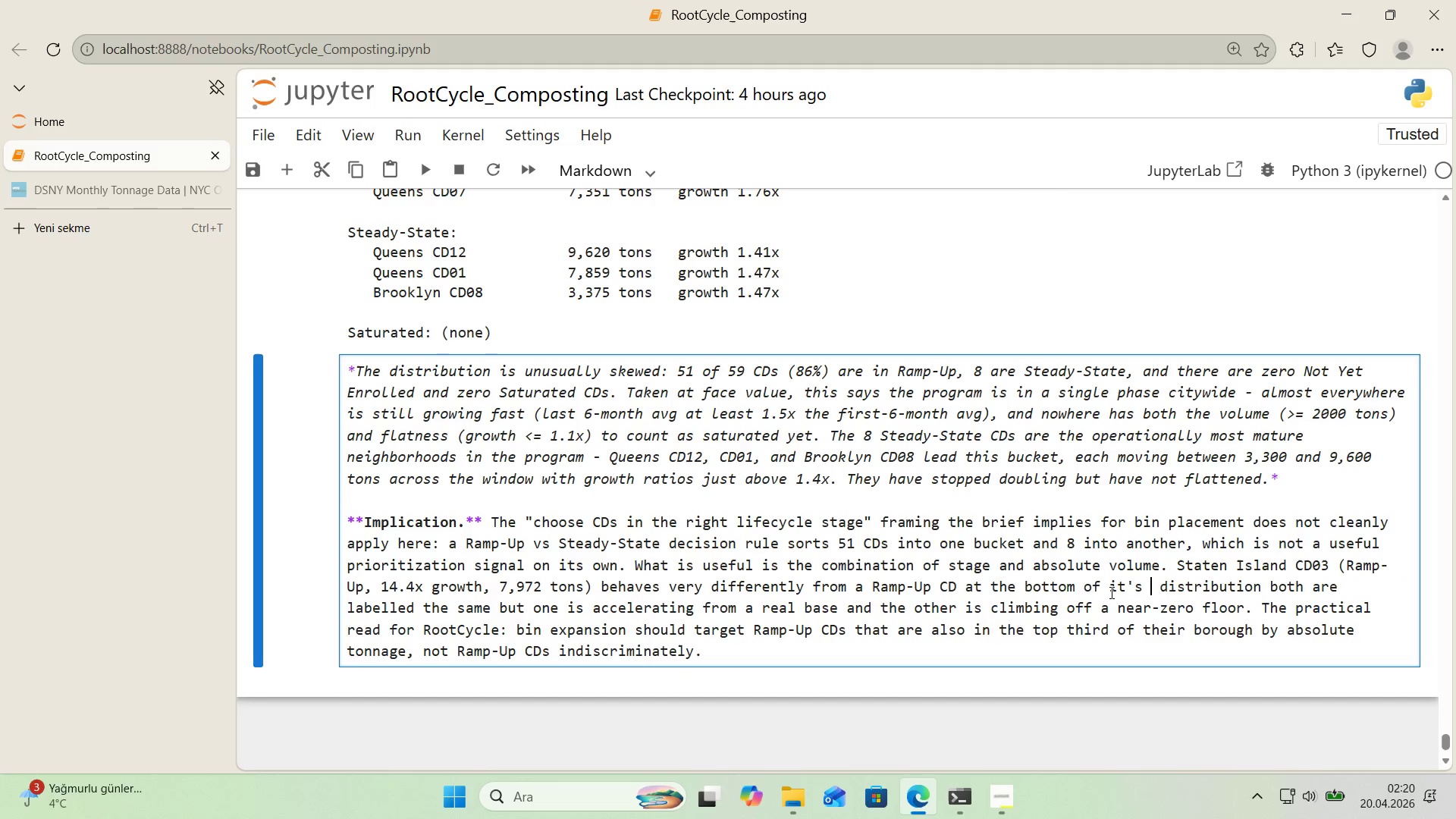 
type( borough)
 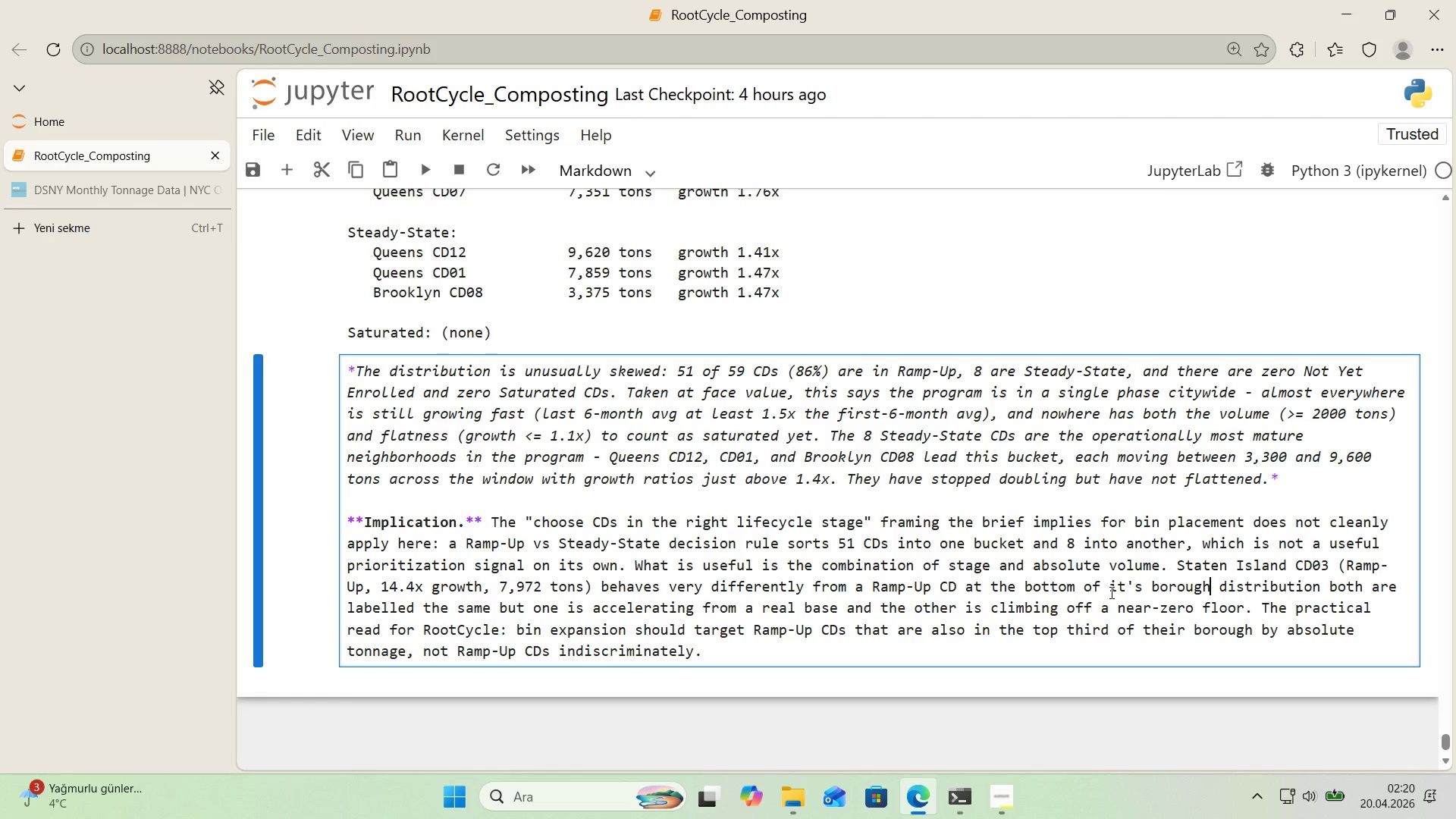 
wait(9.12)
 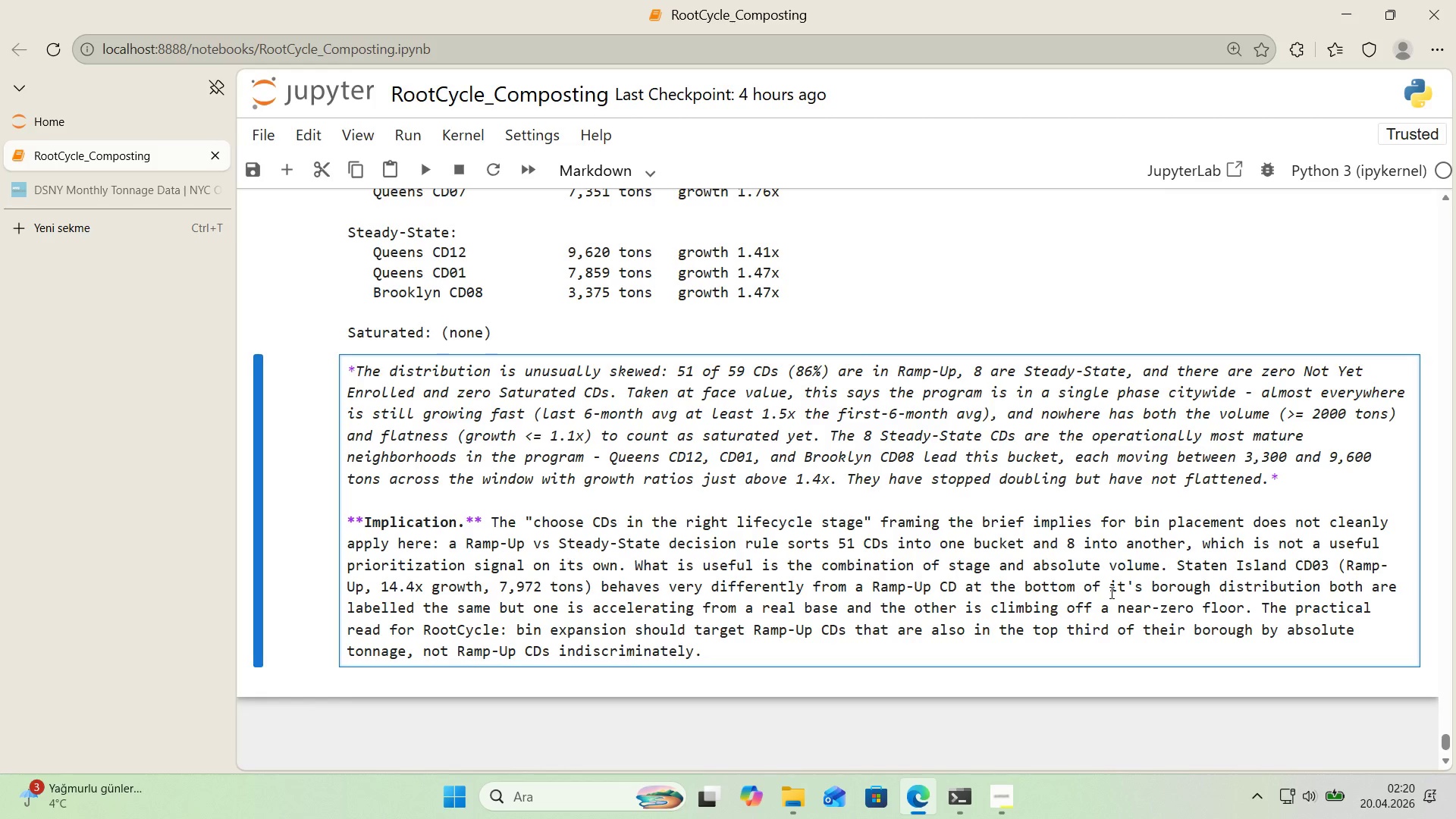 
key(Shift+Enter)
 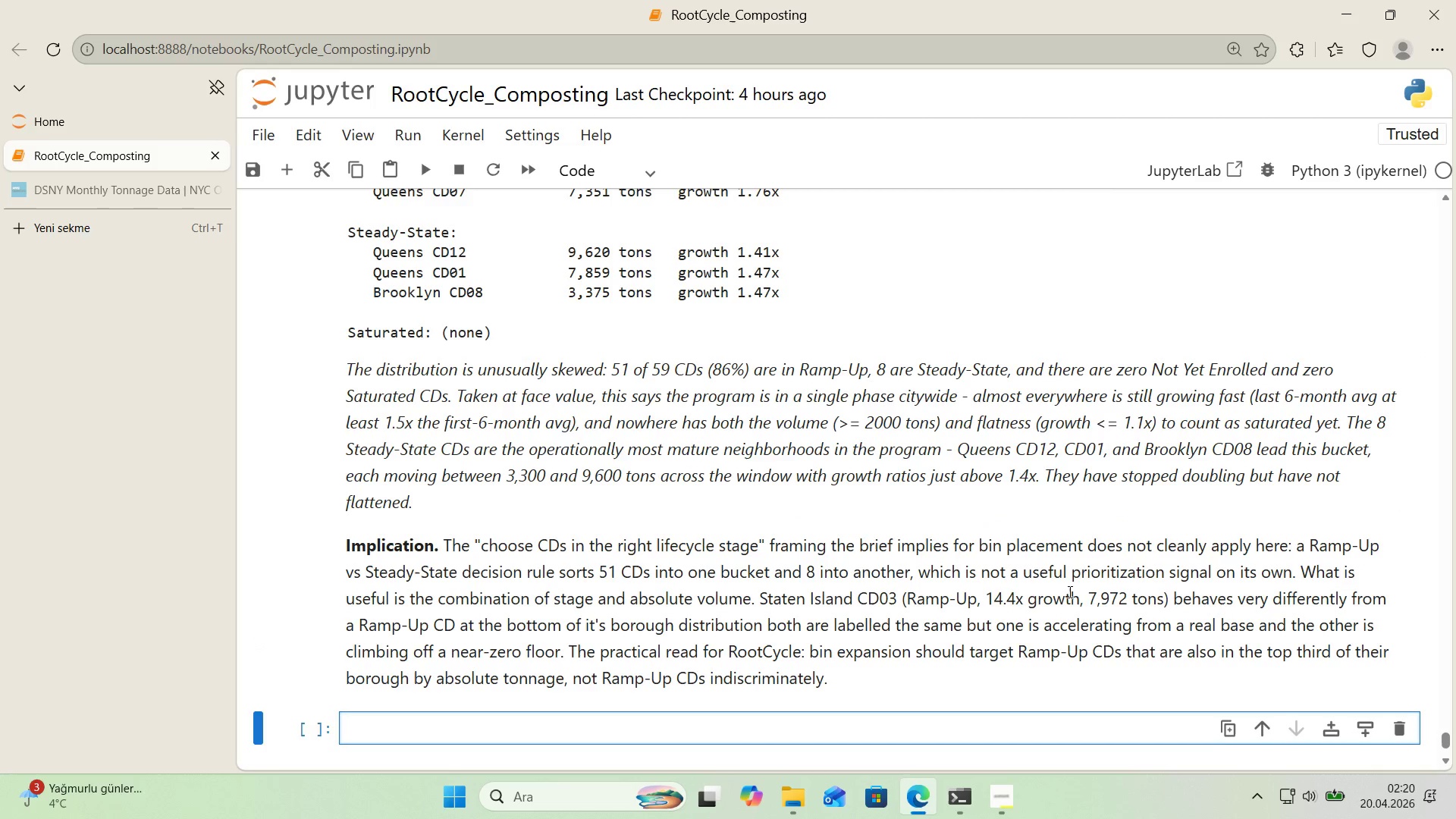 
scroll: coordinate [844, 586], scroll_direction: down, amount: 2.0
 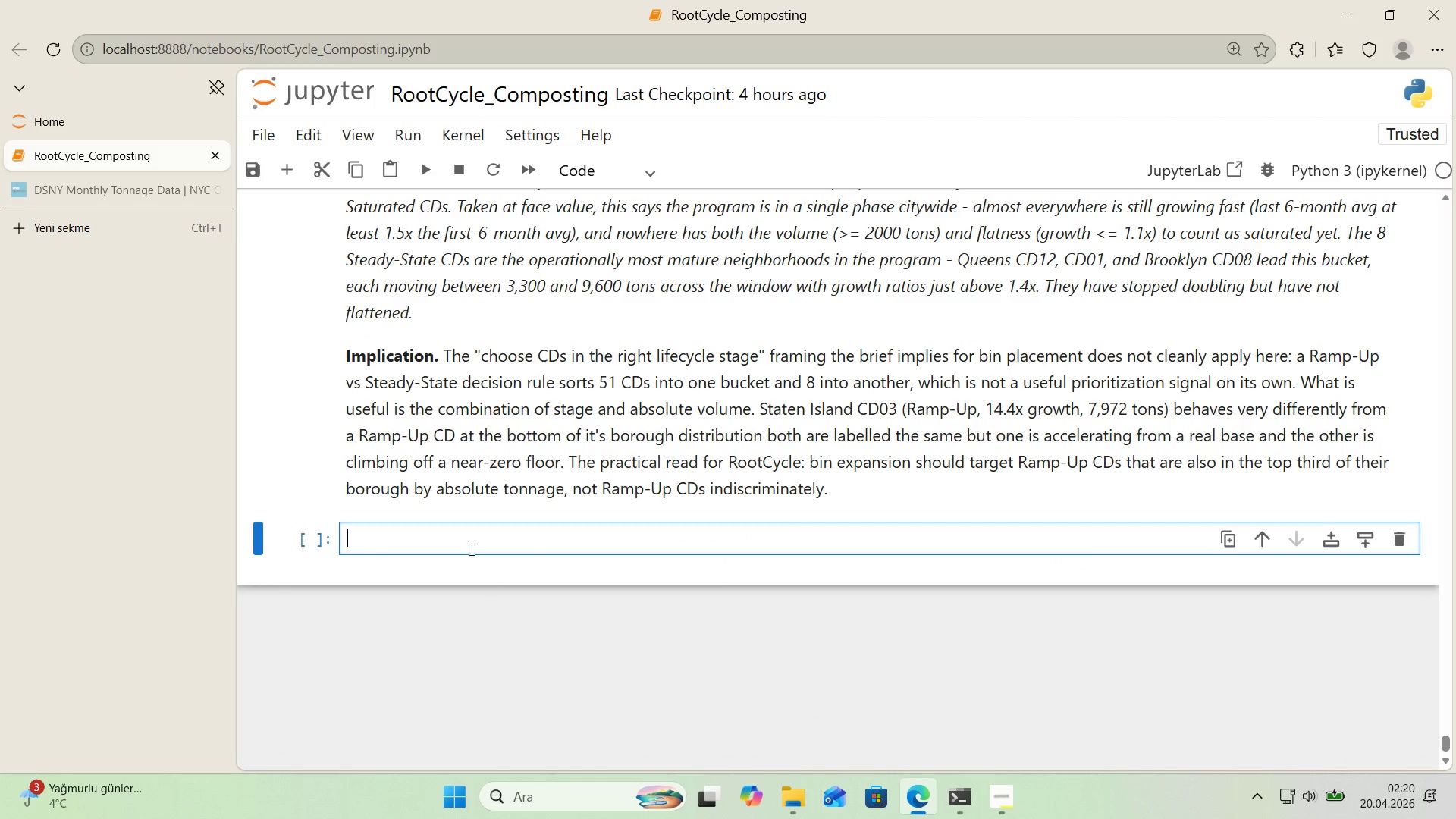 
left_click([461, 539])
 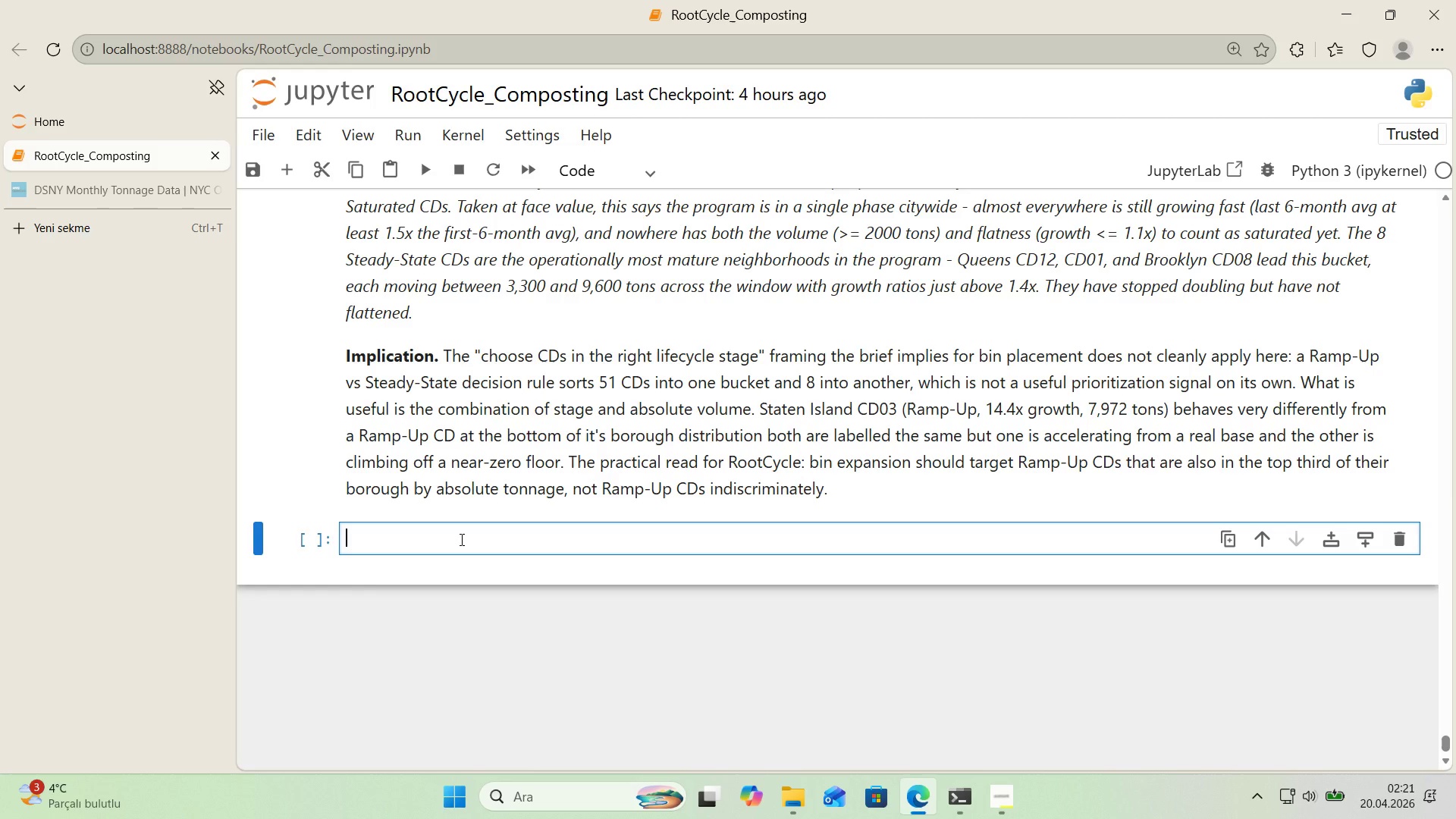 
wait(8.45)
 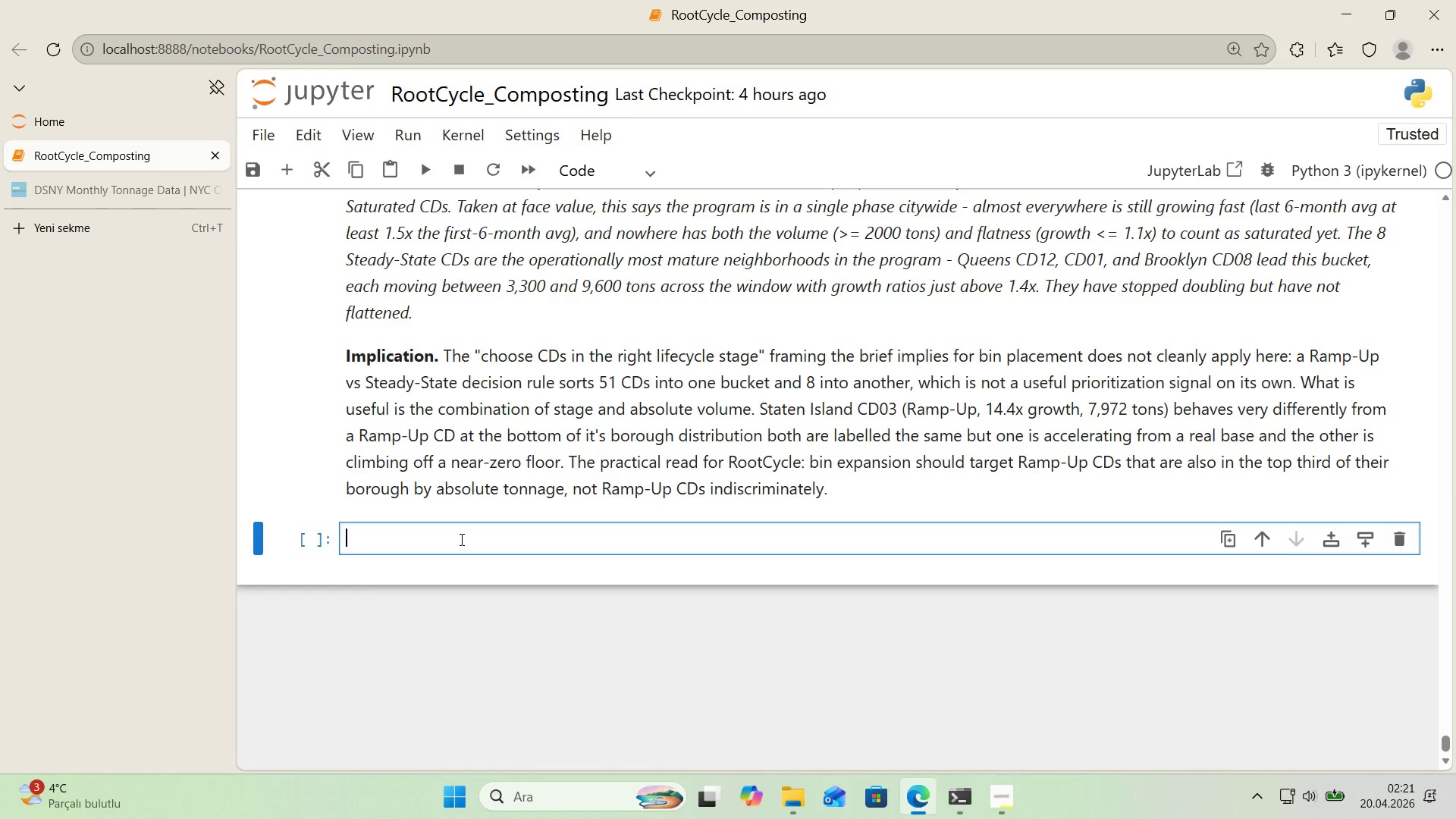 
key(Alt+Control+3)
 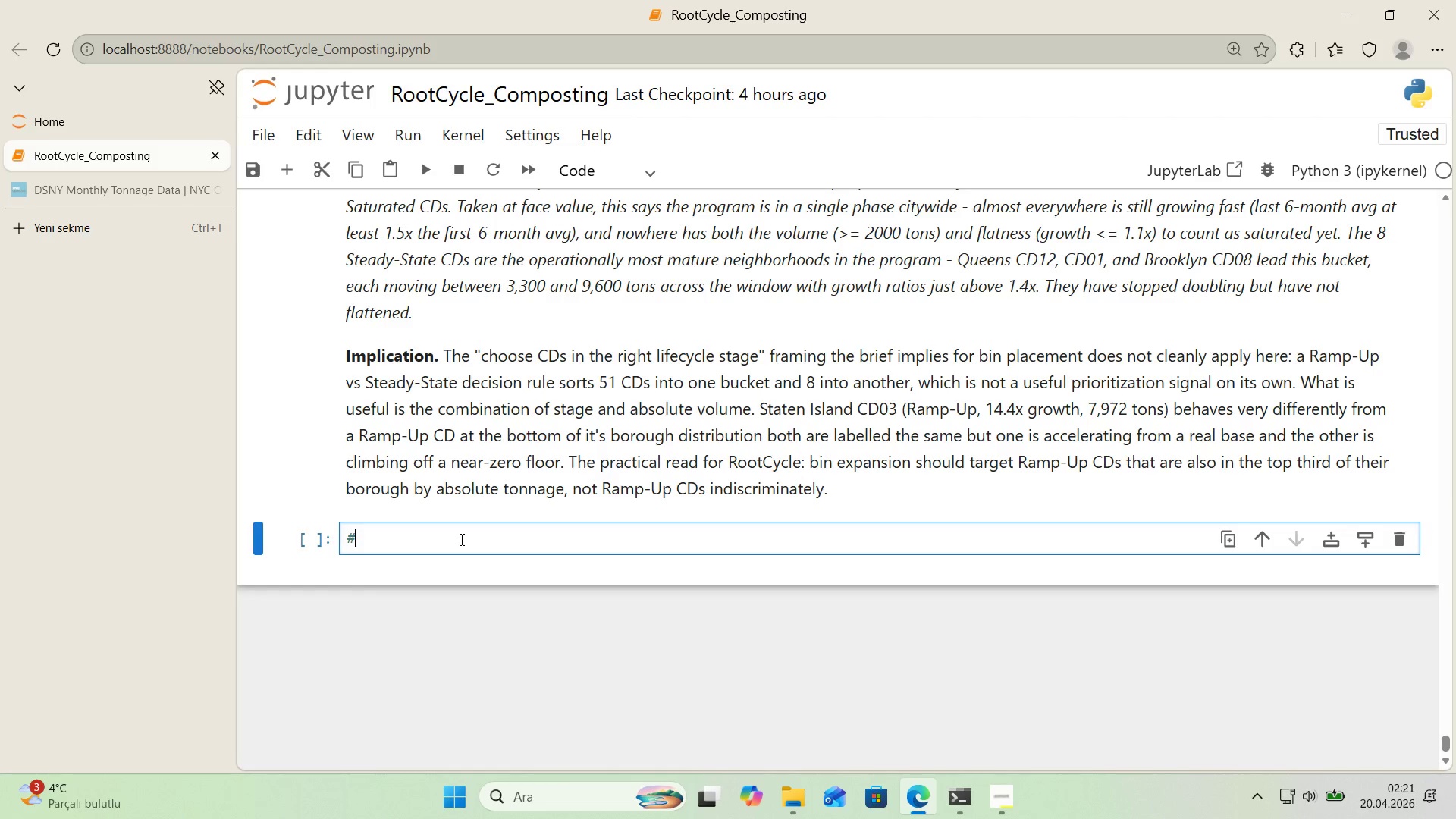 
key(Alt+Control+3)
 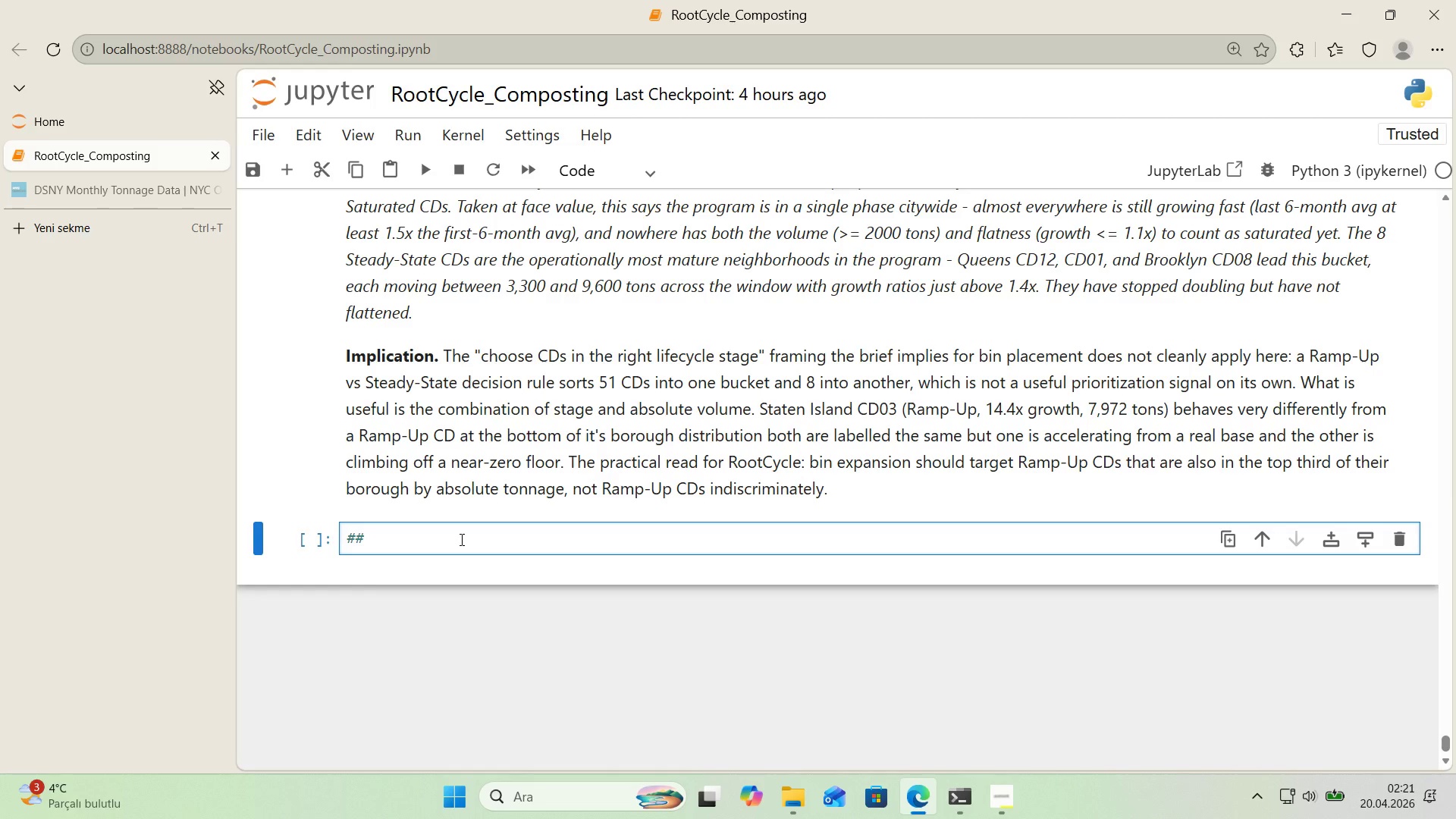 
type( 10. Interact've Chart 3)
 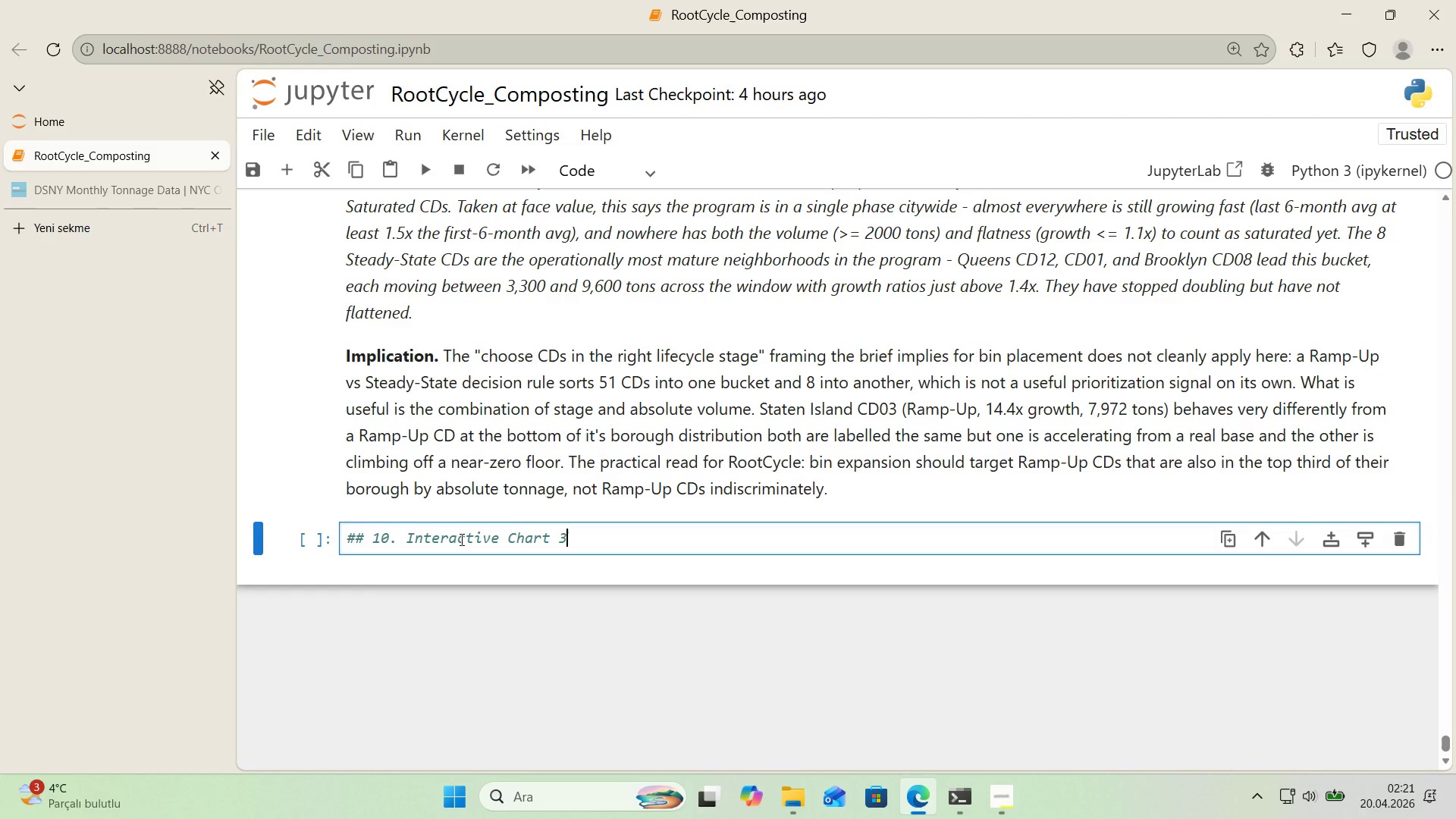 
wait(5.08)
 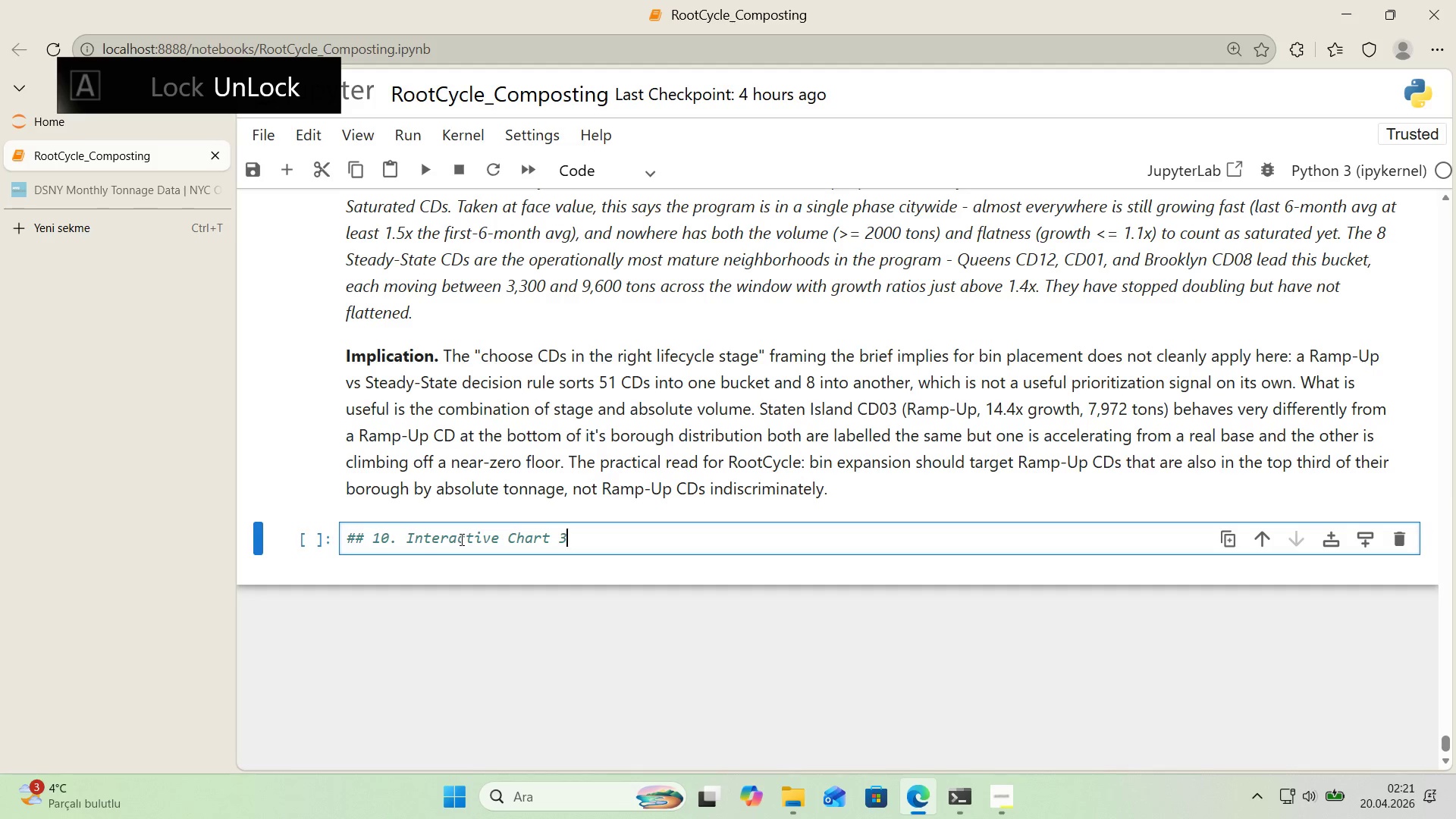 
left_click([592, 171])
 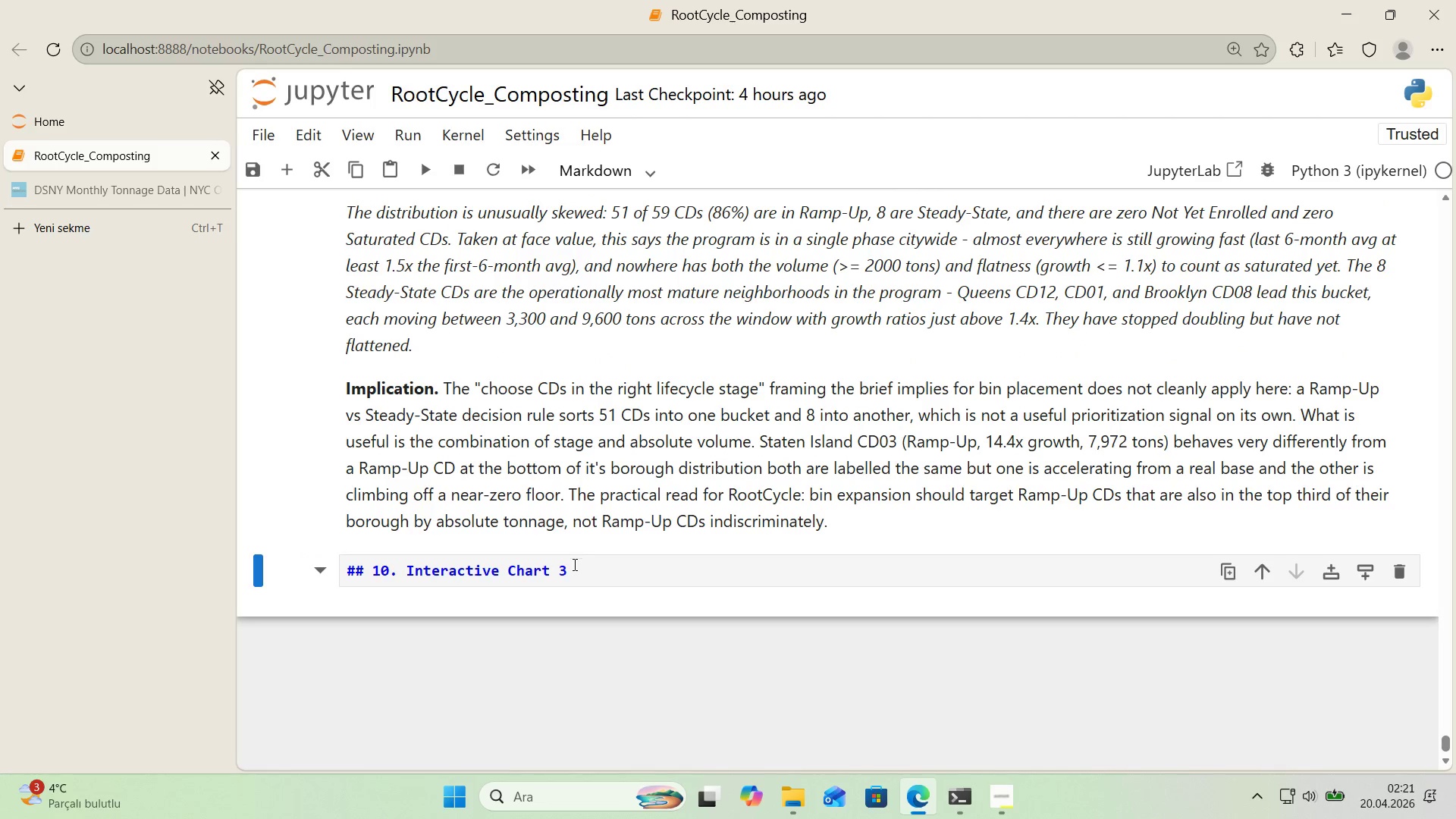 
left_click([571, 575])
 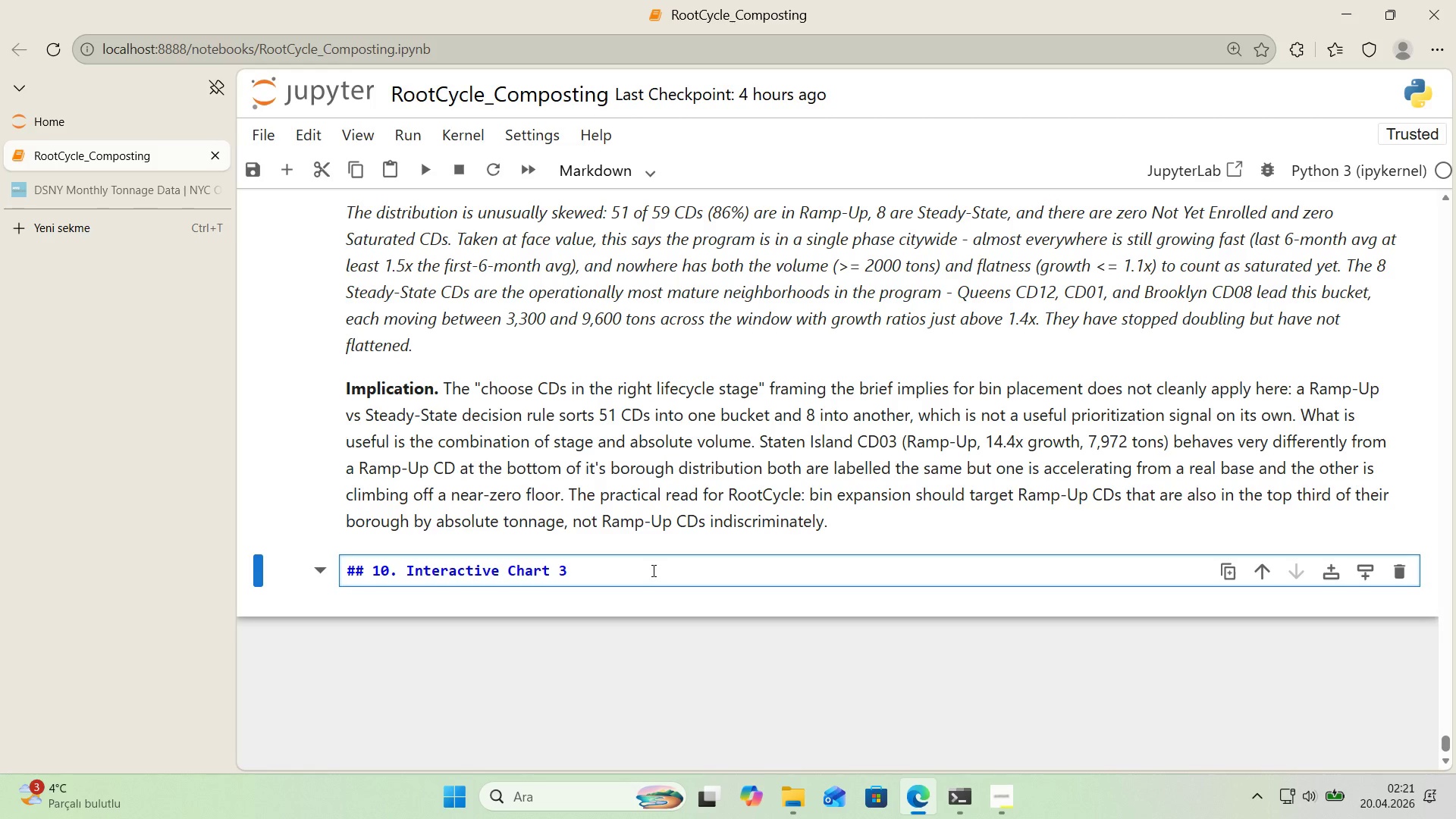 
wait(21.14)
 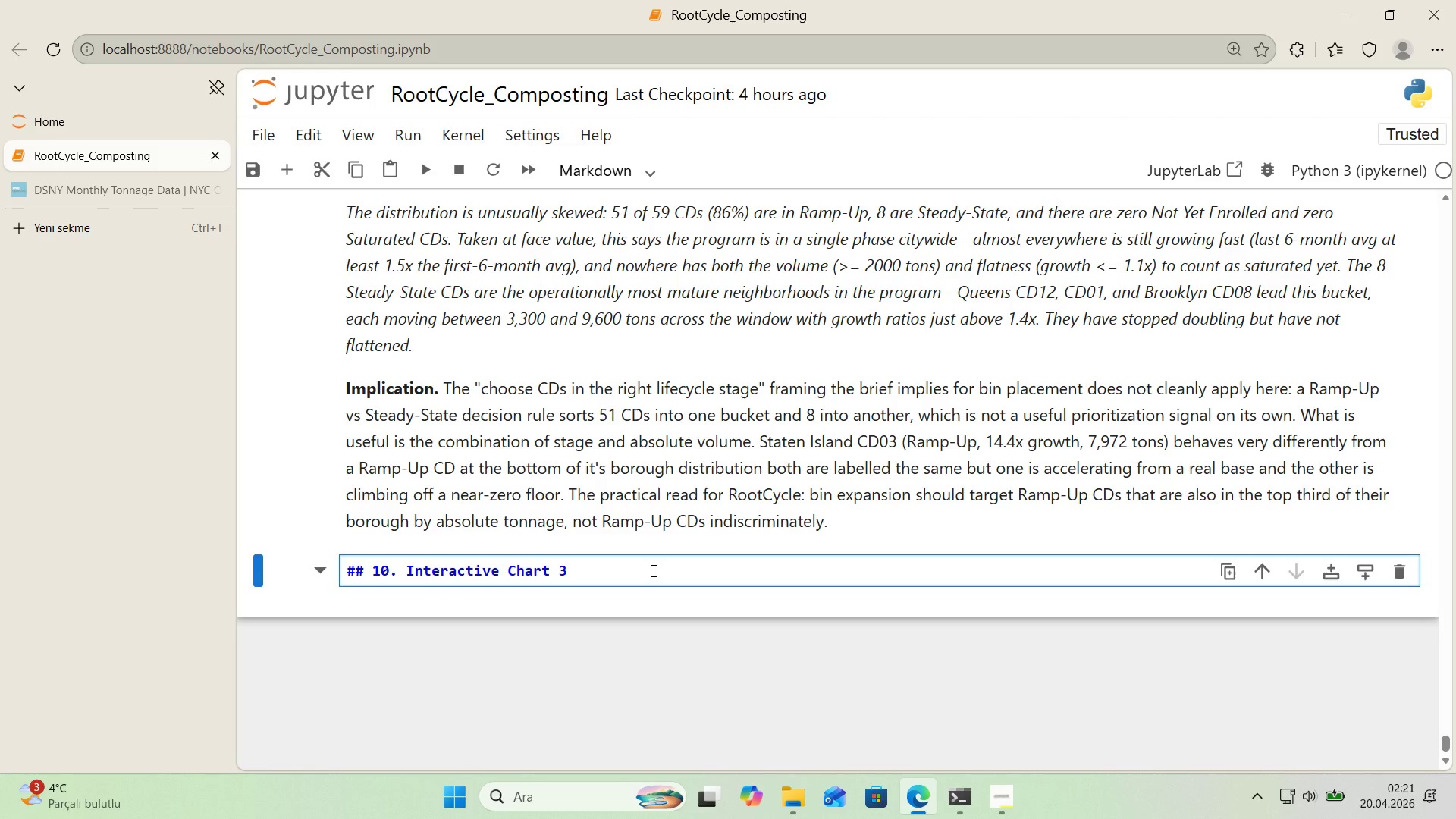 
type( - C'tyw'de Sub-Sream)
key(Backspace)
key(Backspace)
key(Backspace)
key(Backspace)
type(tream Compos't'on *()
 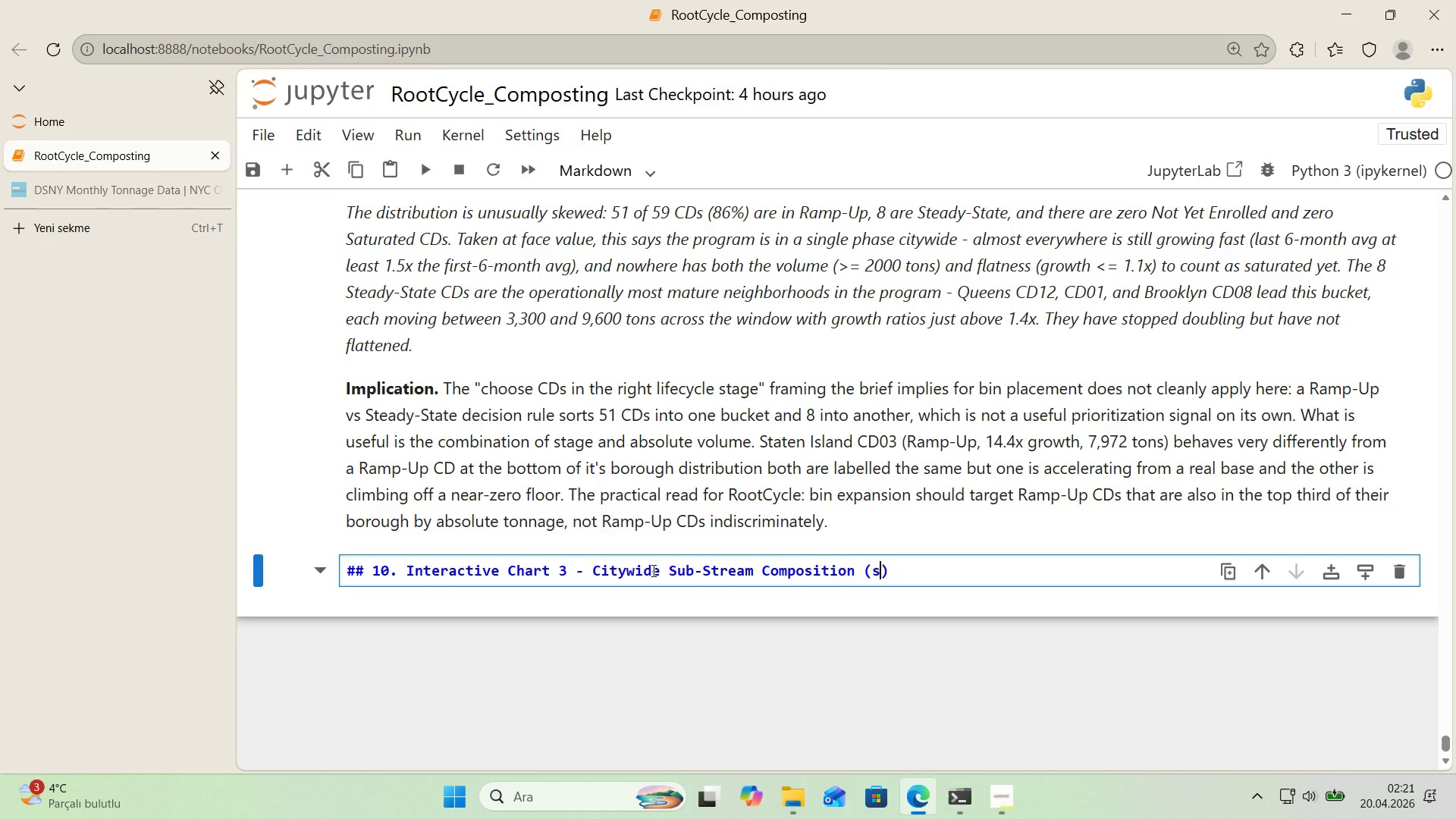 
 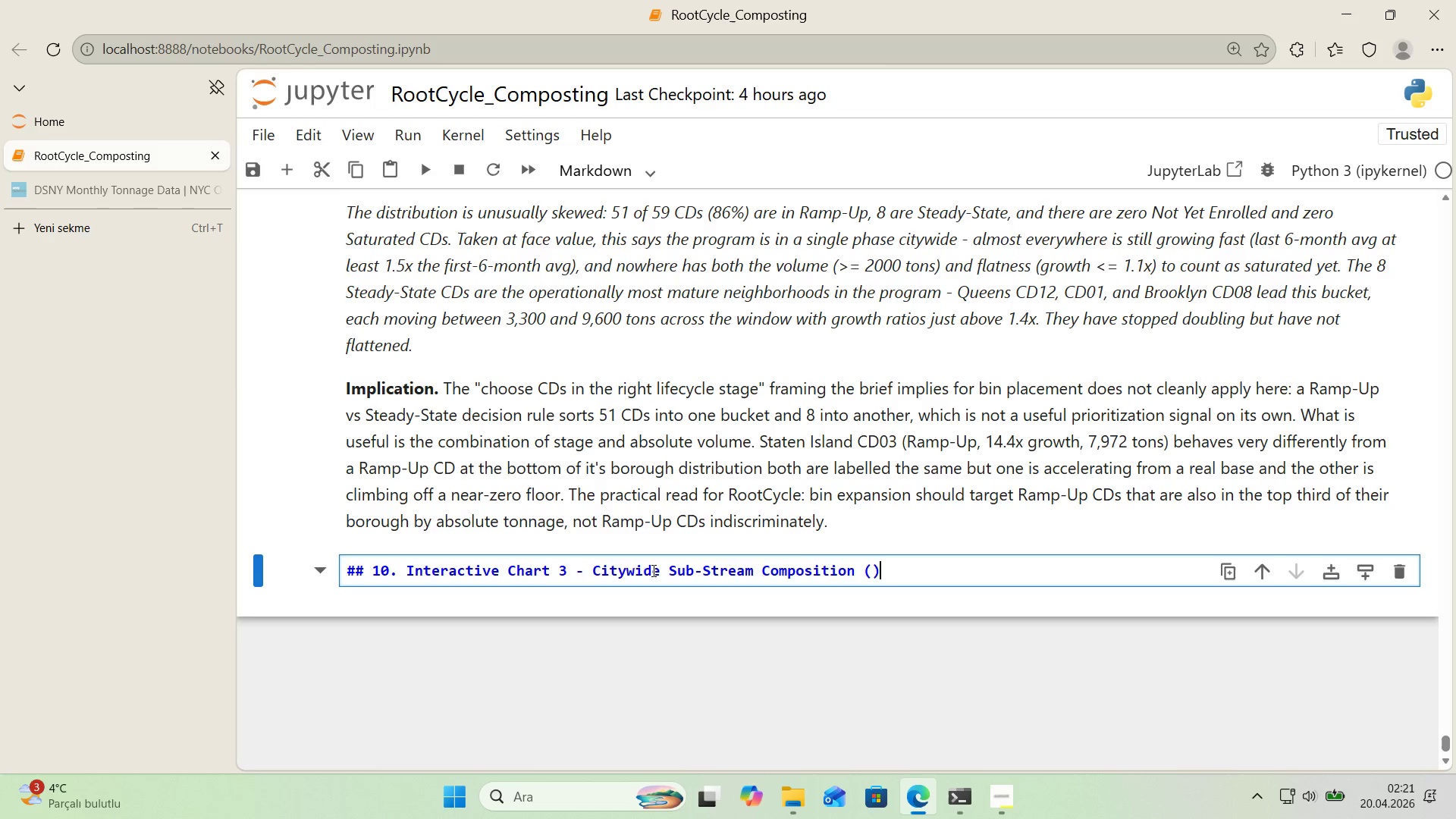 
key(ArrowLeft)
 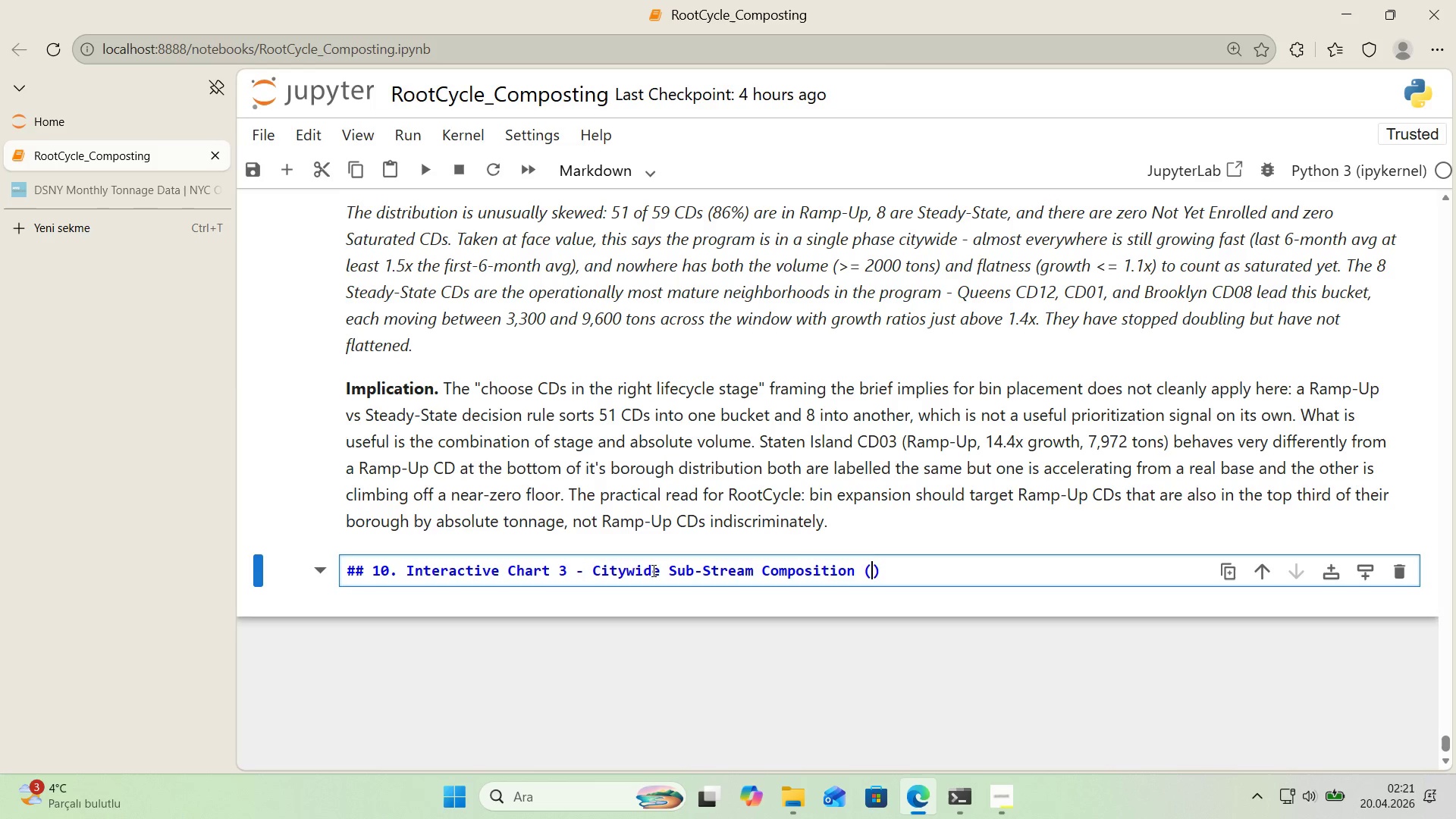 
type(stacked area)
 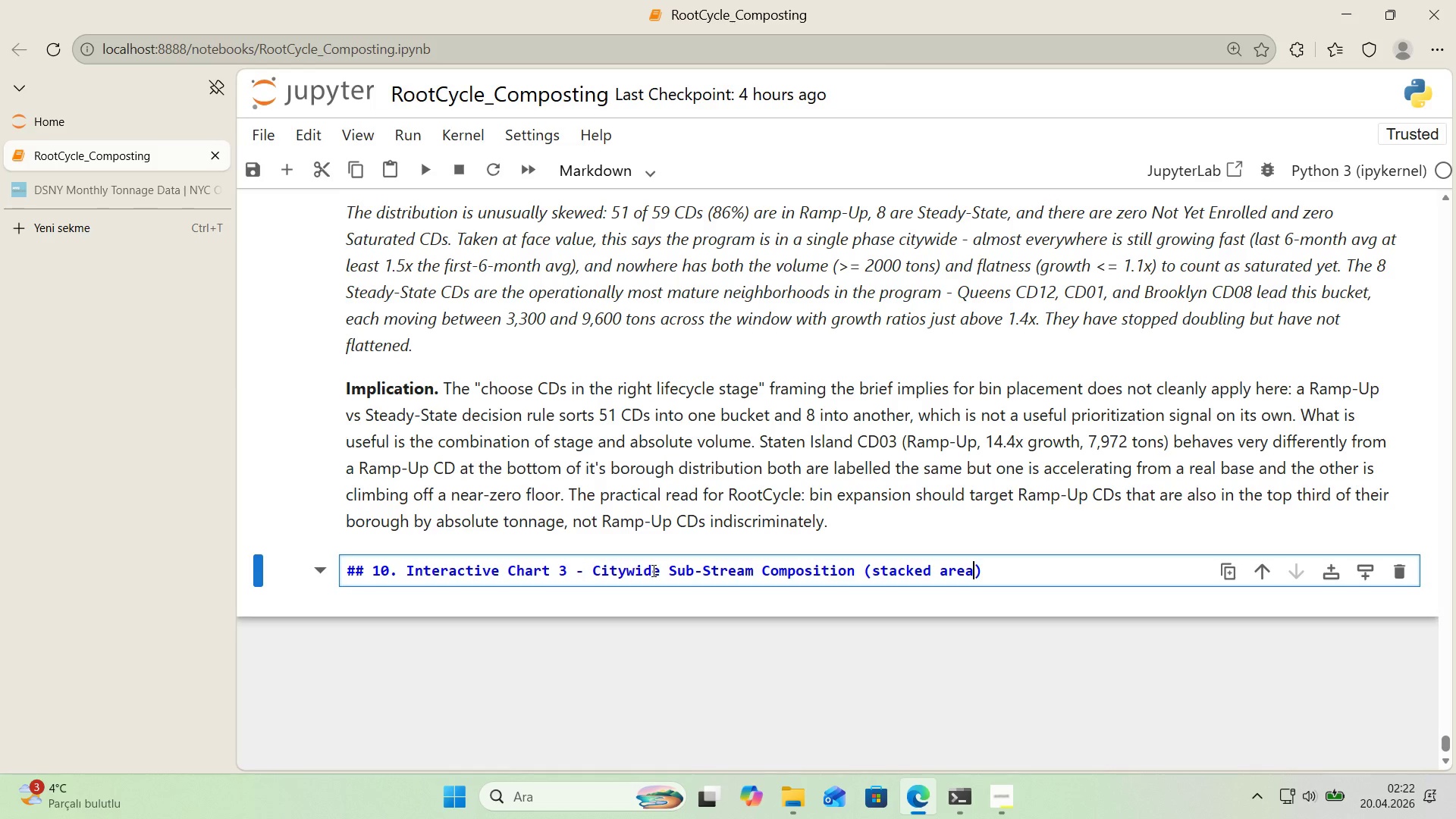 
key(ArrowRight)
 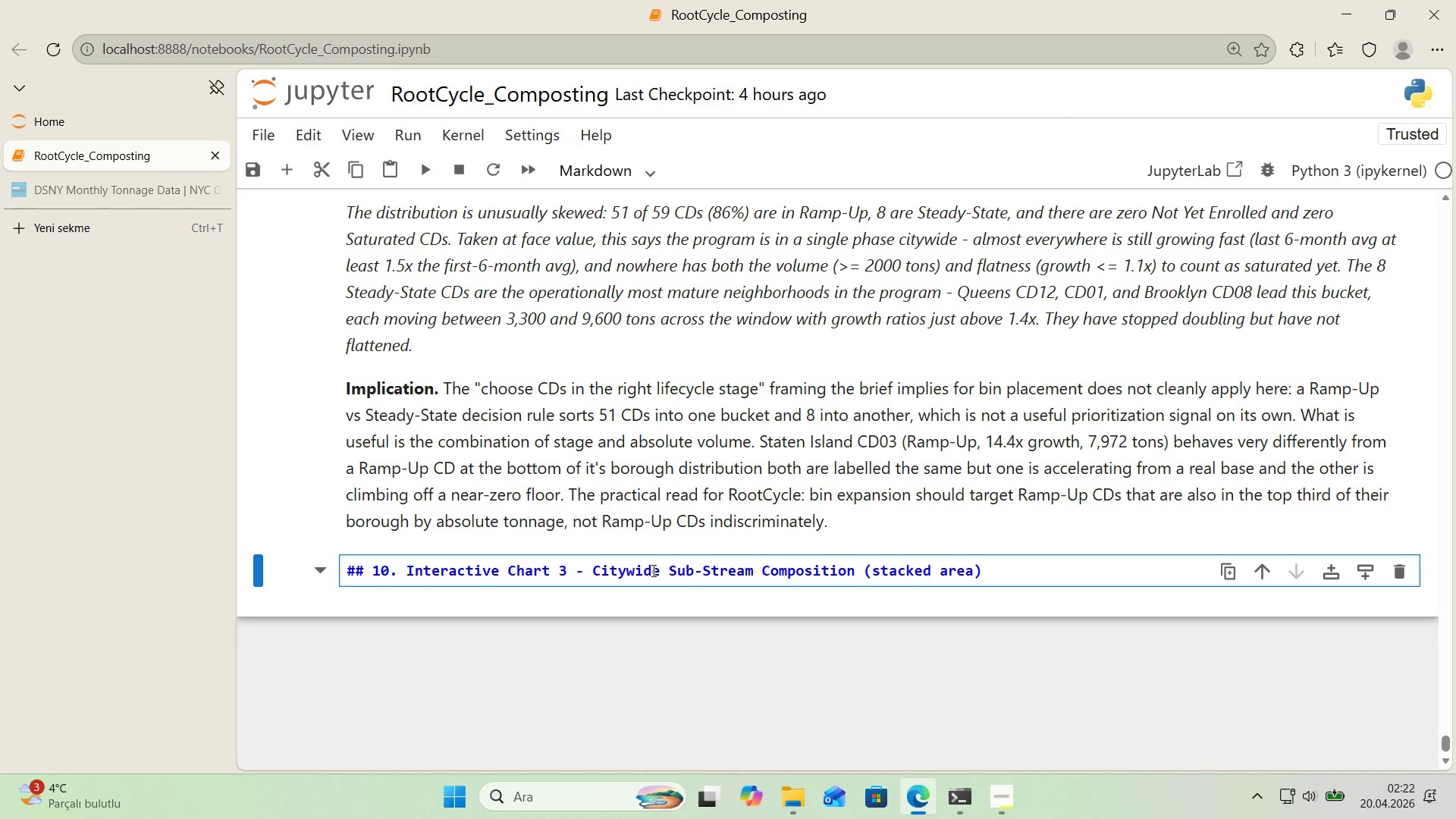 
key(Enter)
 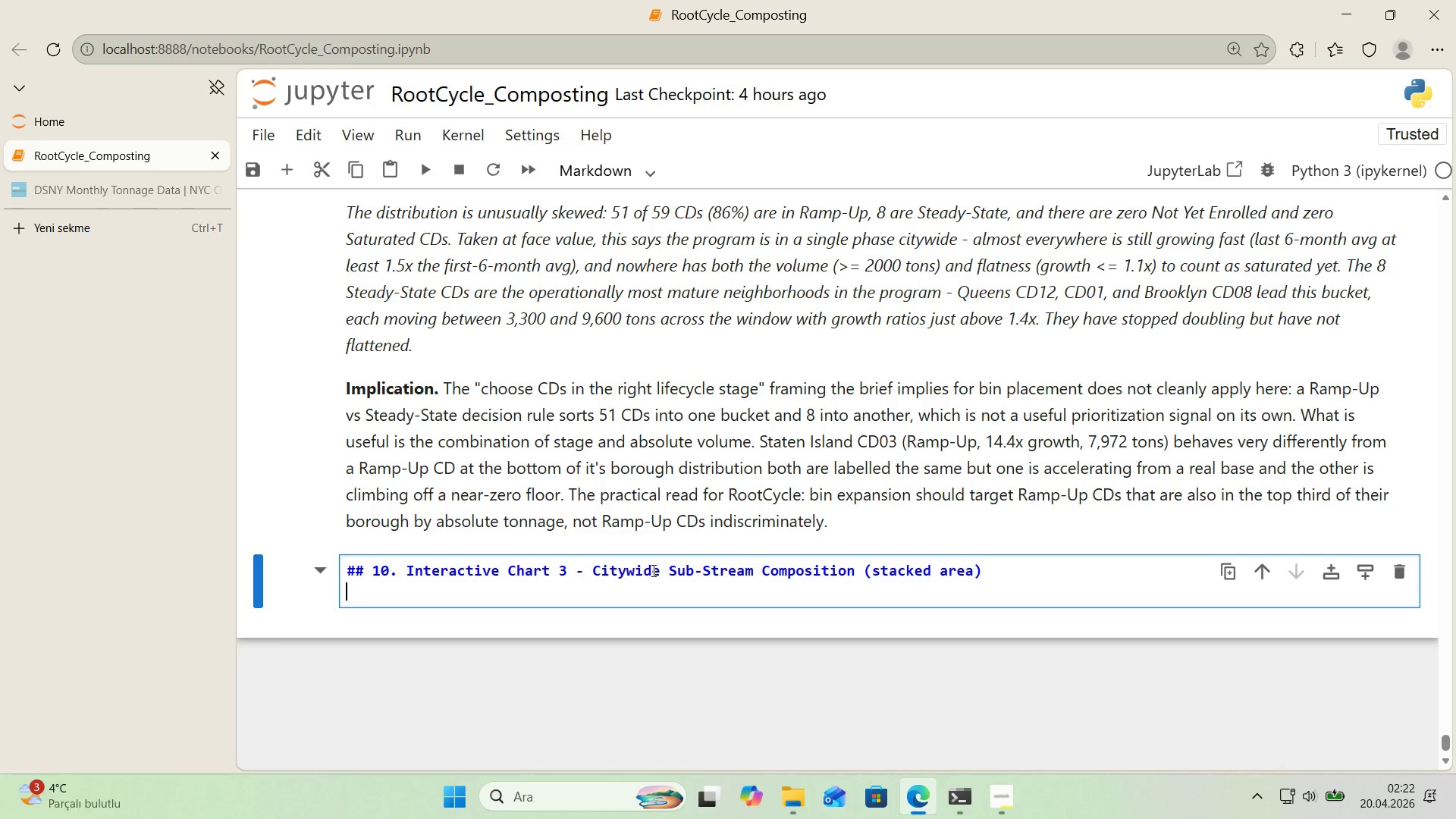 
key(Enter)
 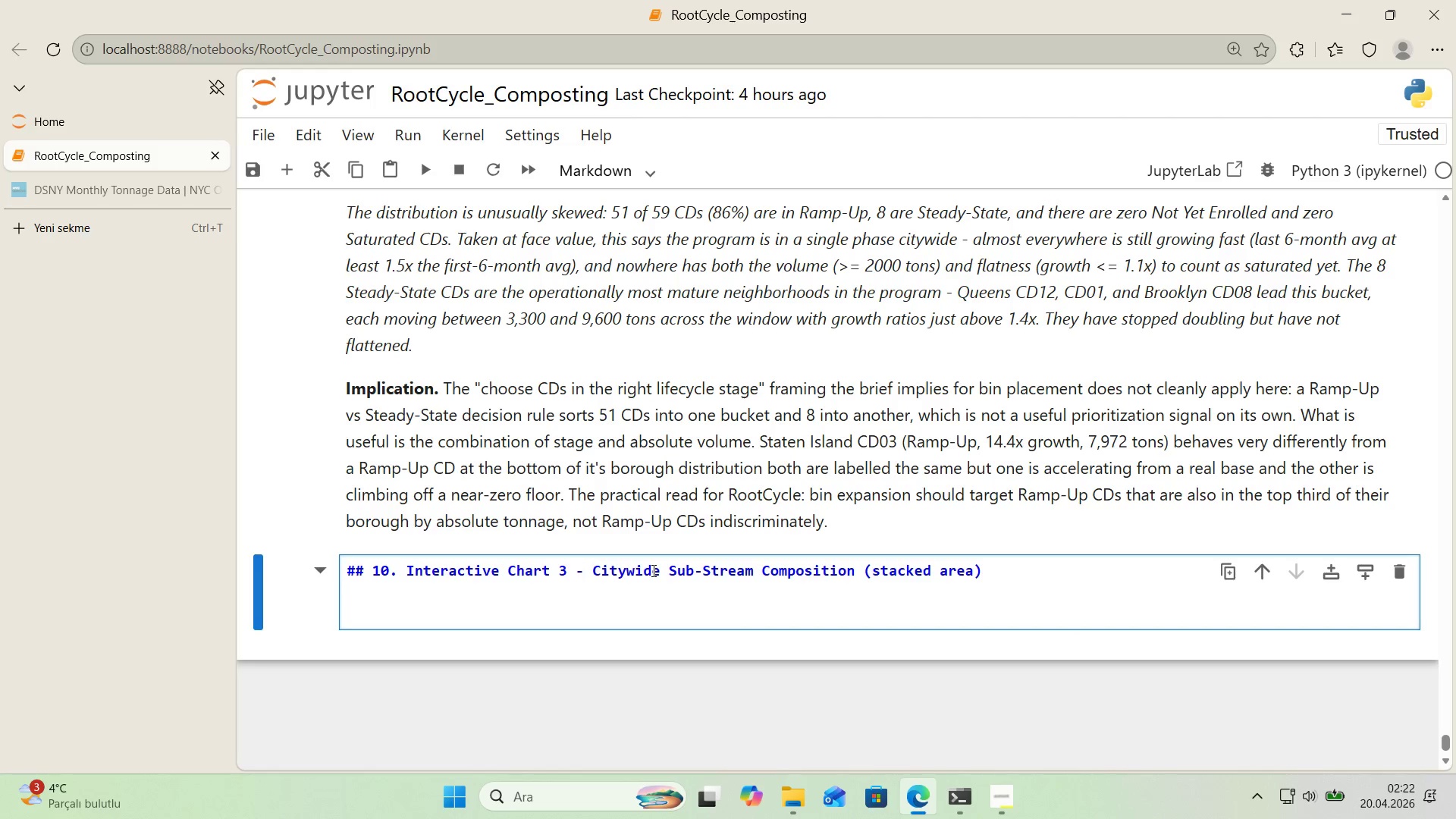 
type(The 24 month)
 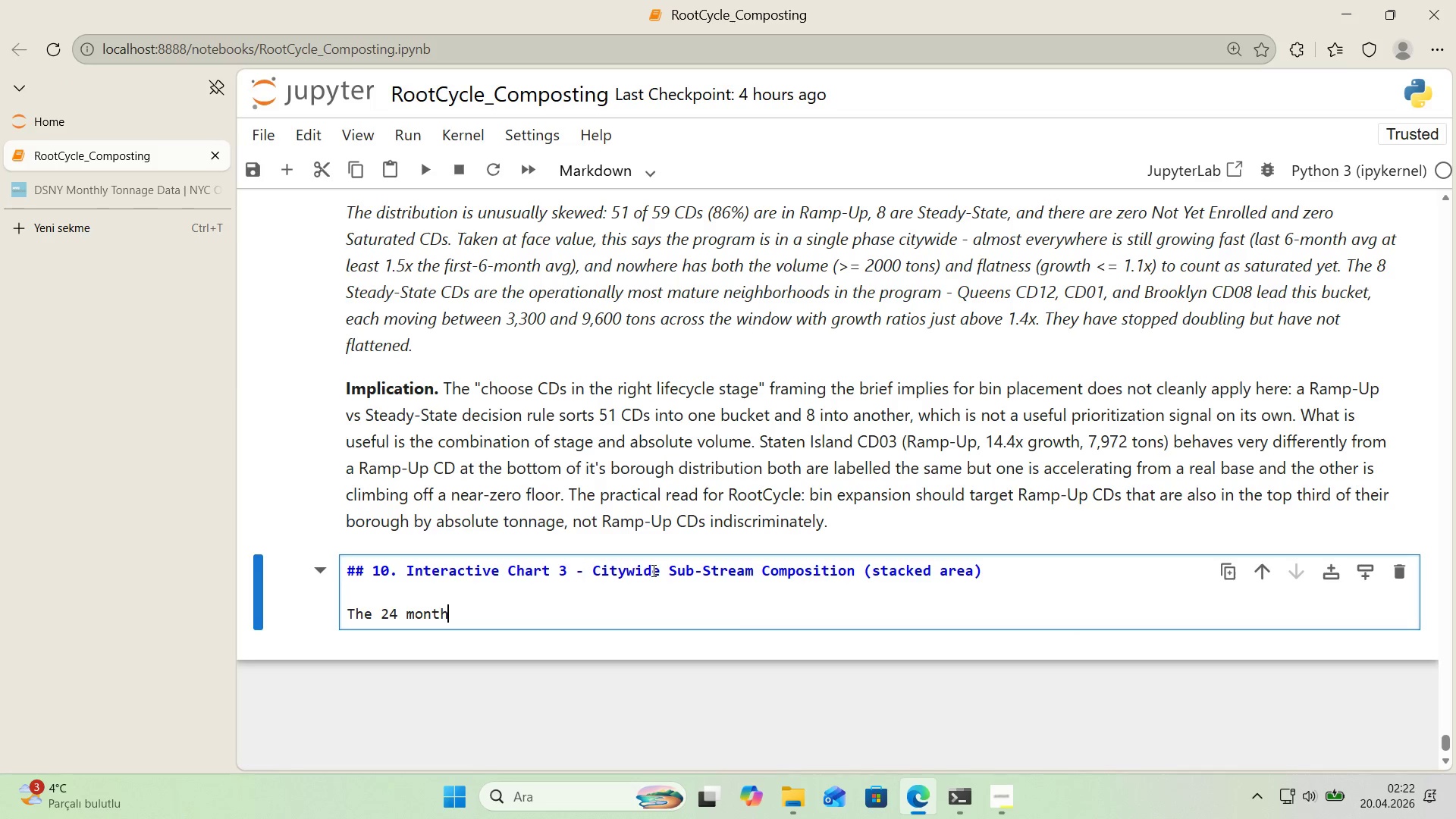 
key(ArrowLeft)
 